 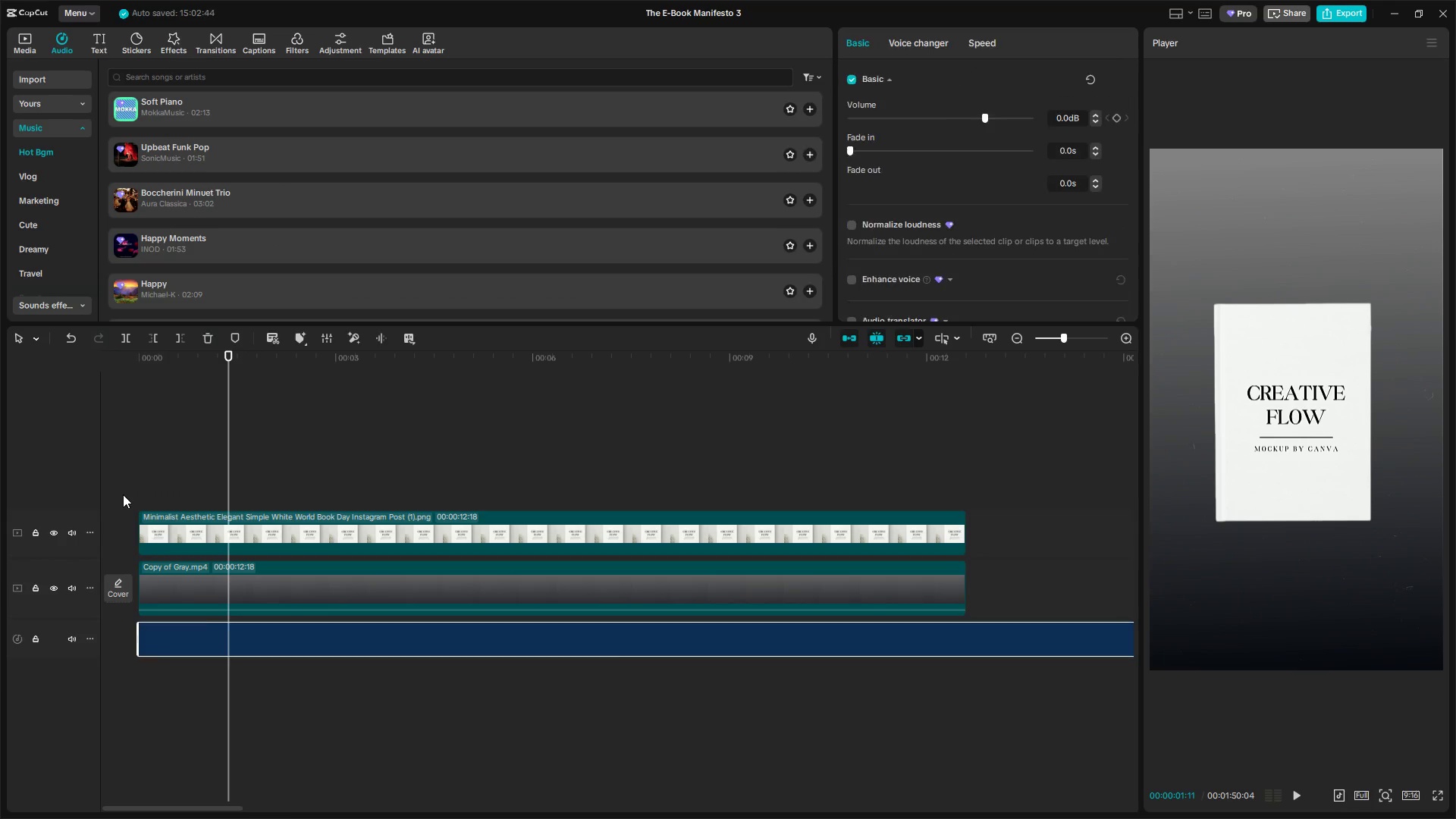 
left_click([168, 476])
 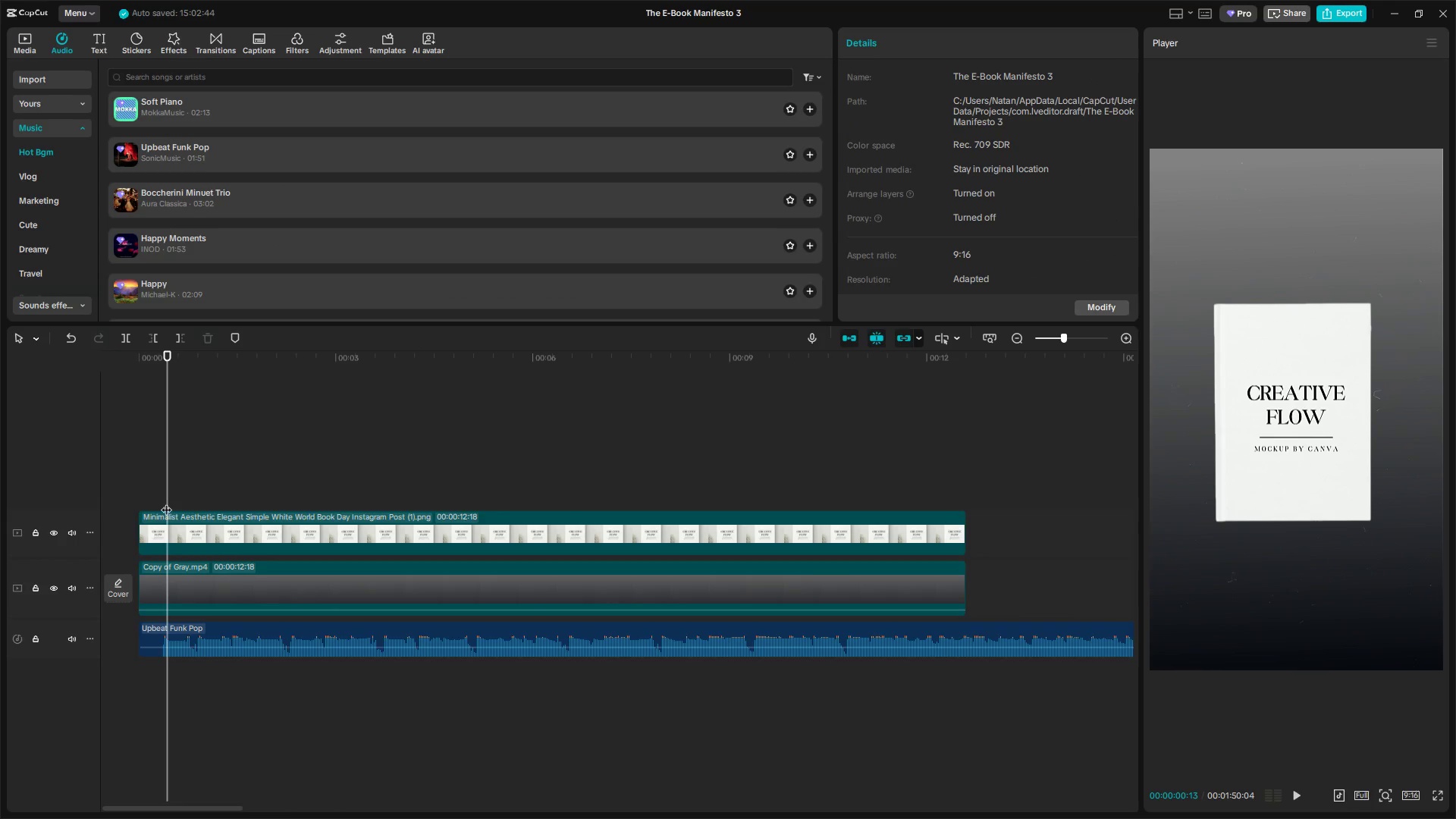 
left_click_drag(start_coordinate=[168, 482], to_coordinate=[160, 482])
 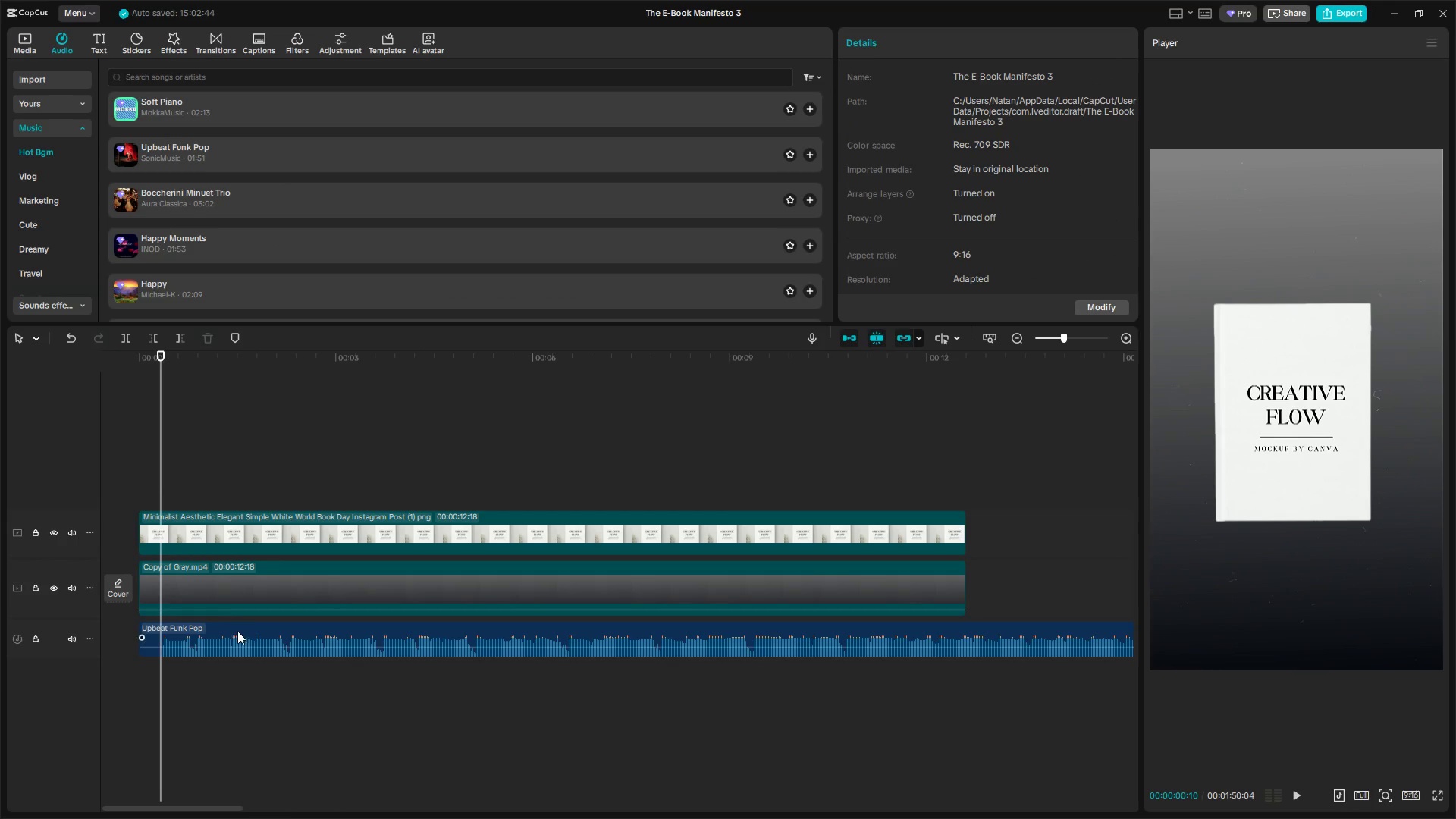 
left_click([238, 633])
 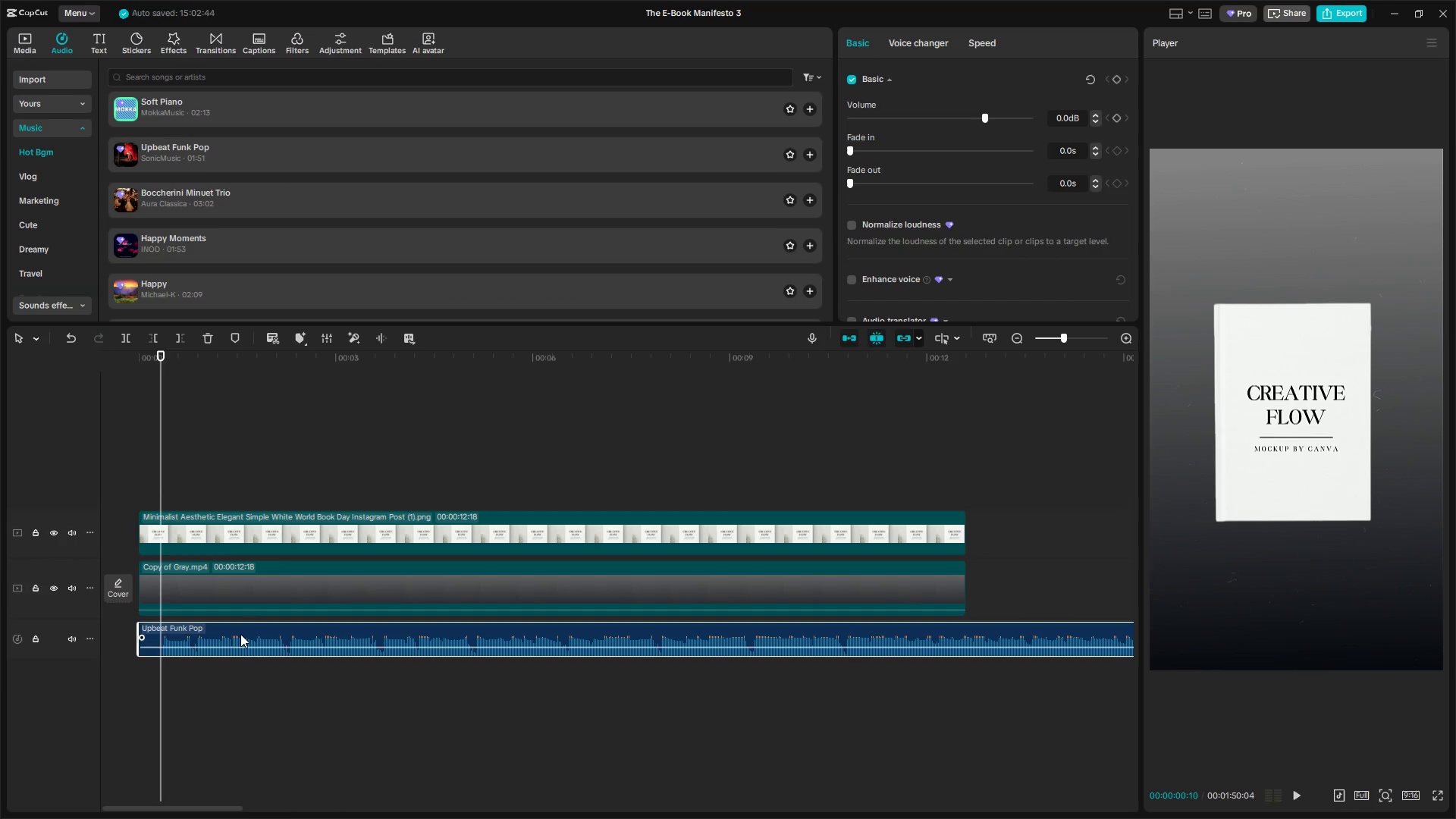 
key(Q)
 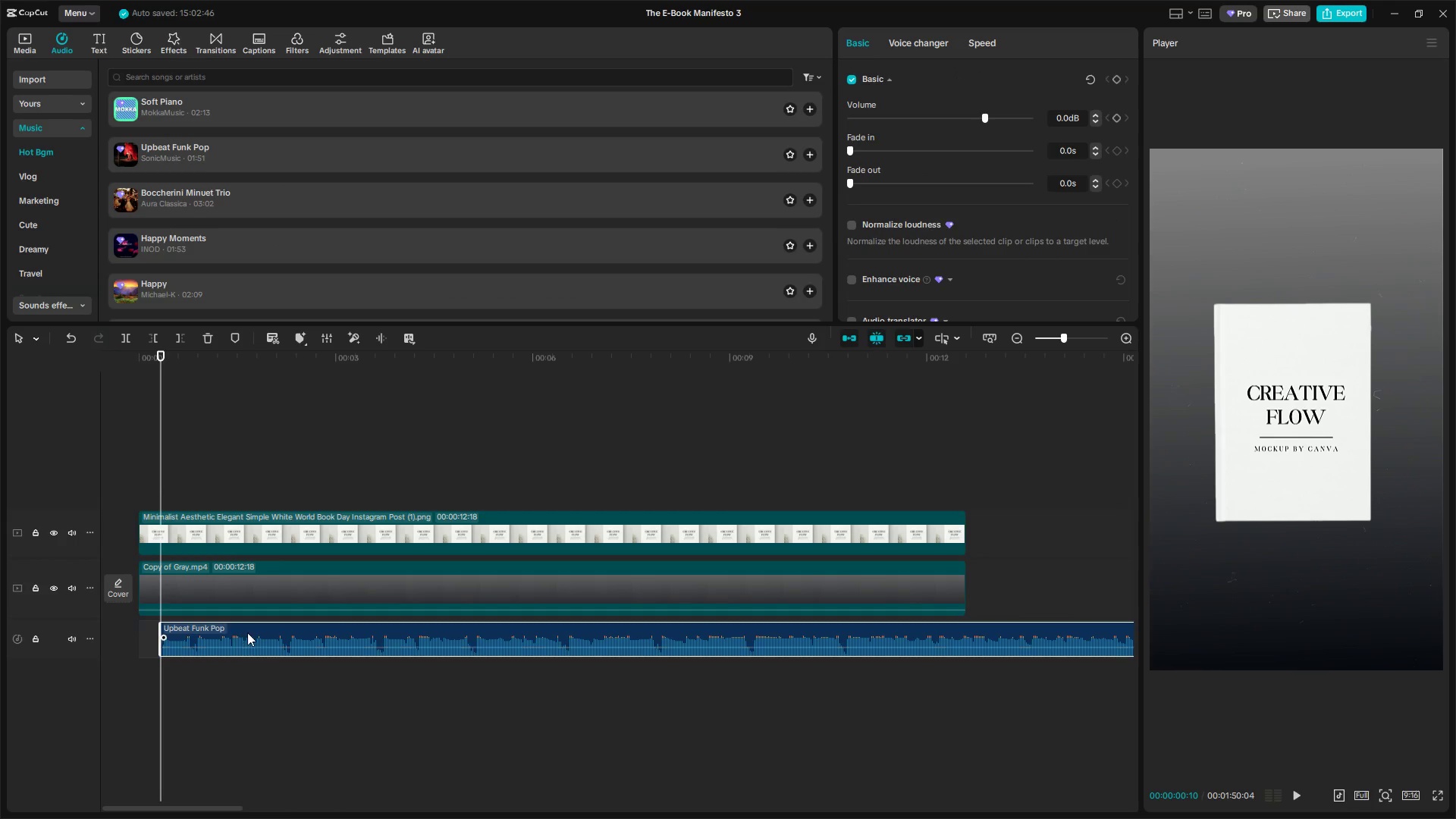 
left_click_drag(start_coordinate=[246, 632], to_coordinate=[221, 635])
 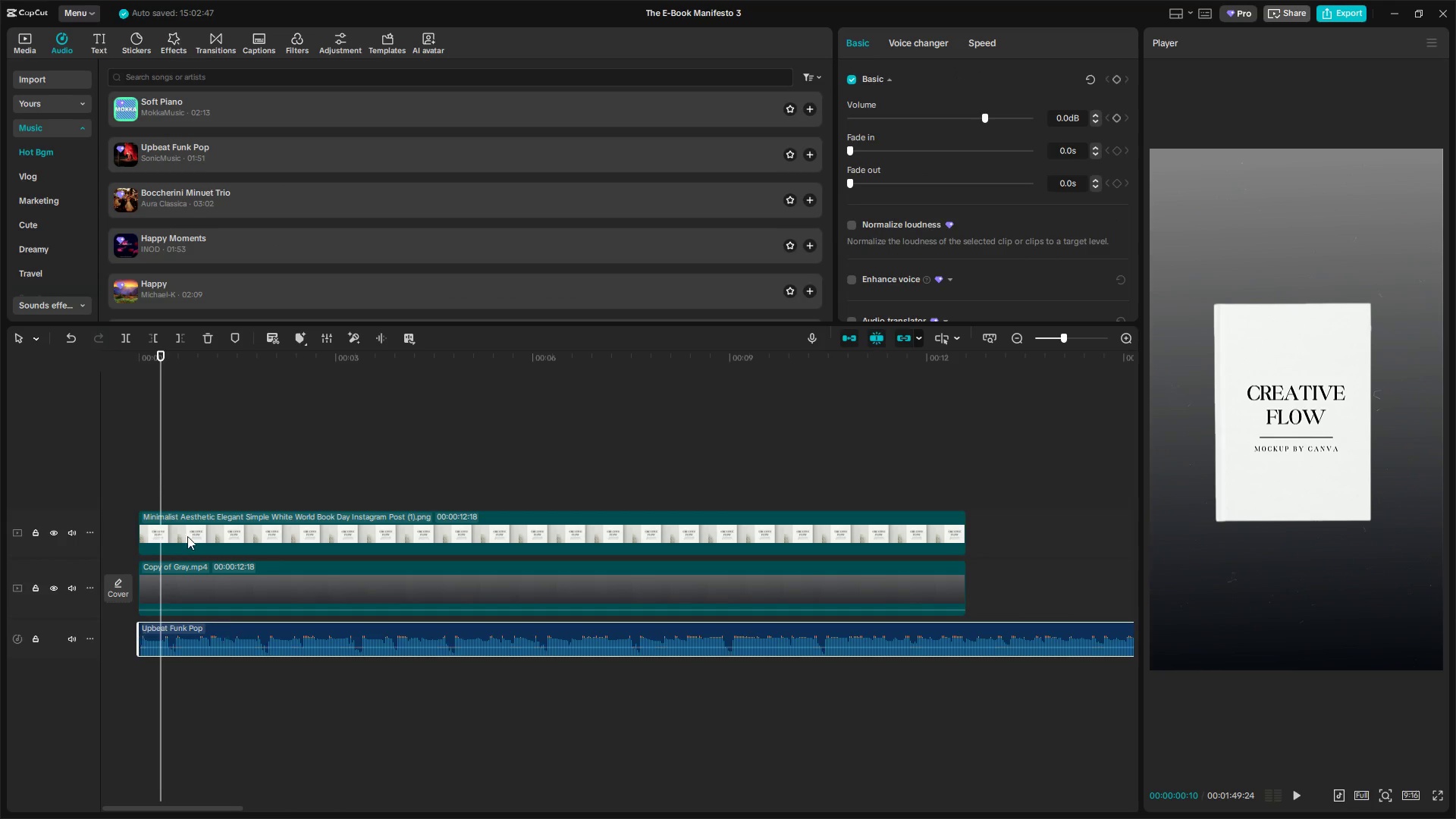 
left_click([160, 475])
 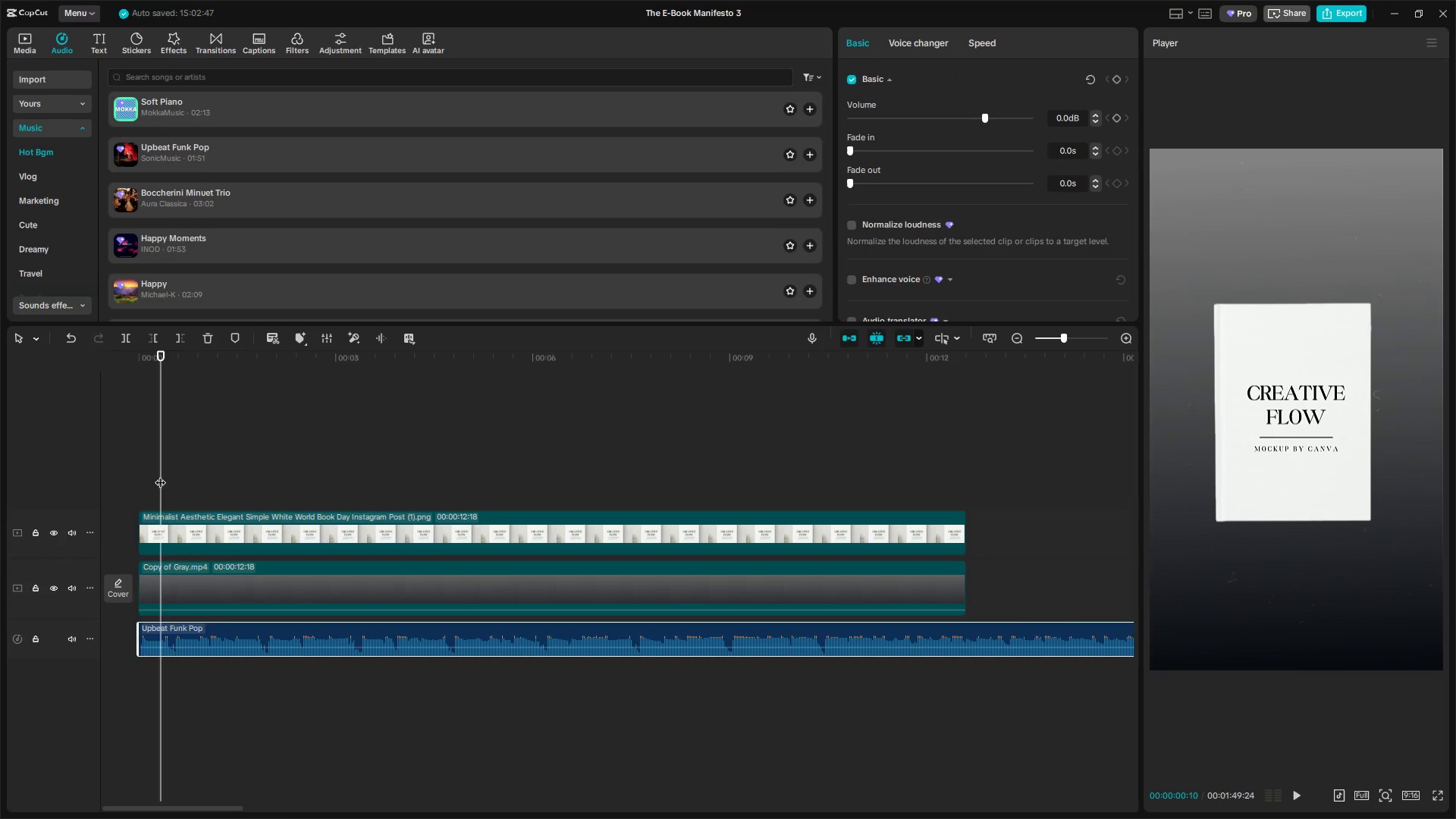 
left_click_drag(start_coordinate=[160, 475], to_coordinate=[117, 473])
 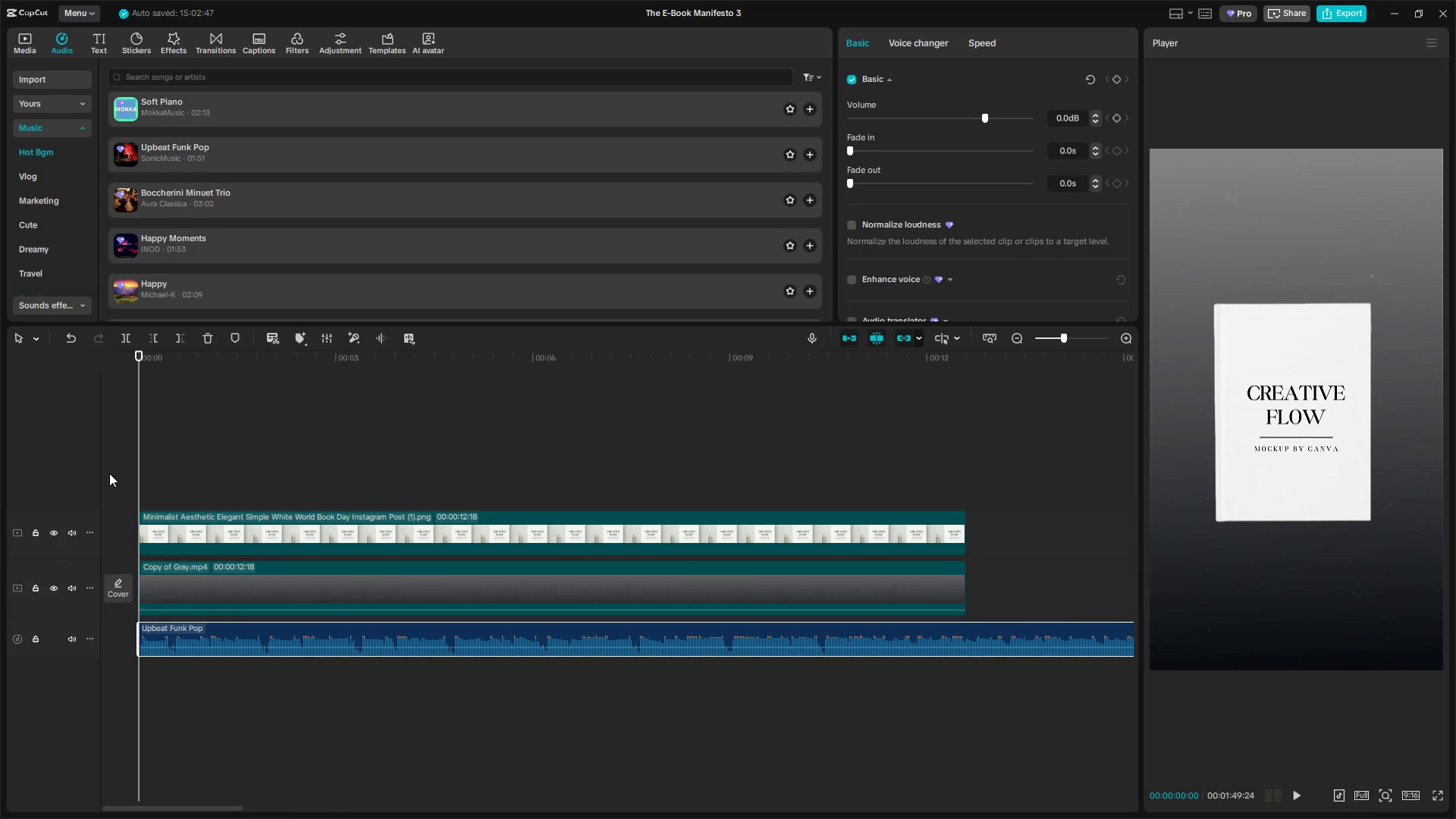 
key(Space)
 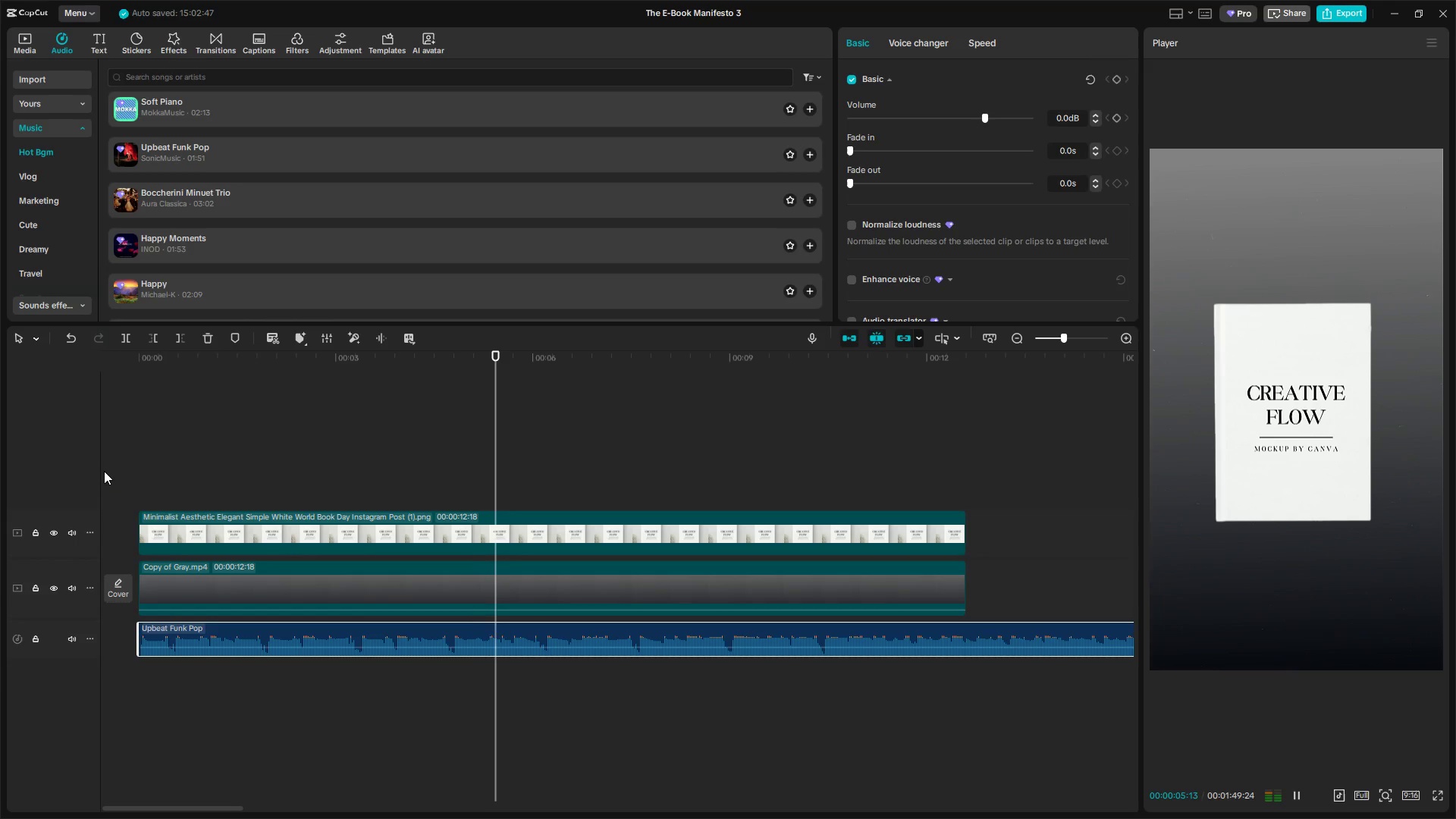 
wait(10.44)
 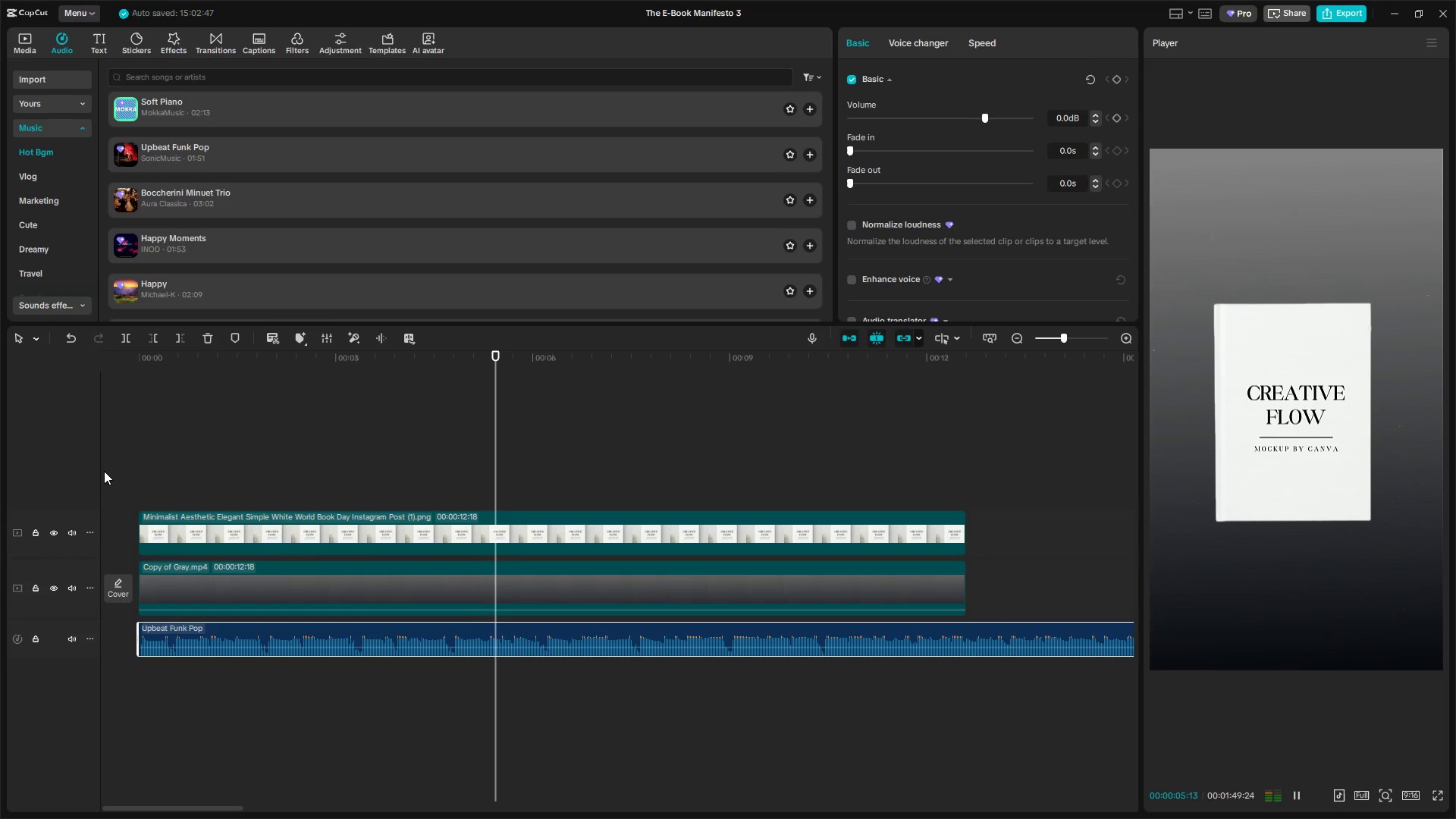 
hold_key(key=ControlLeft, duration=0.78)
scroll: coordinate [463, 558], scroll_direction: down, amount: 10.0
 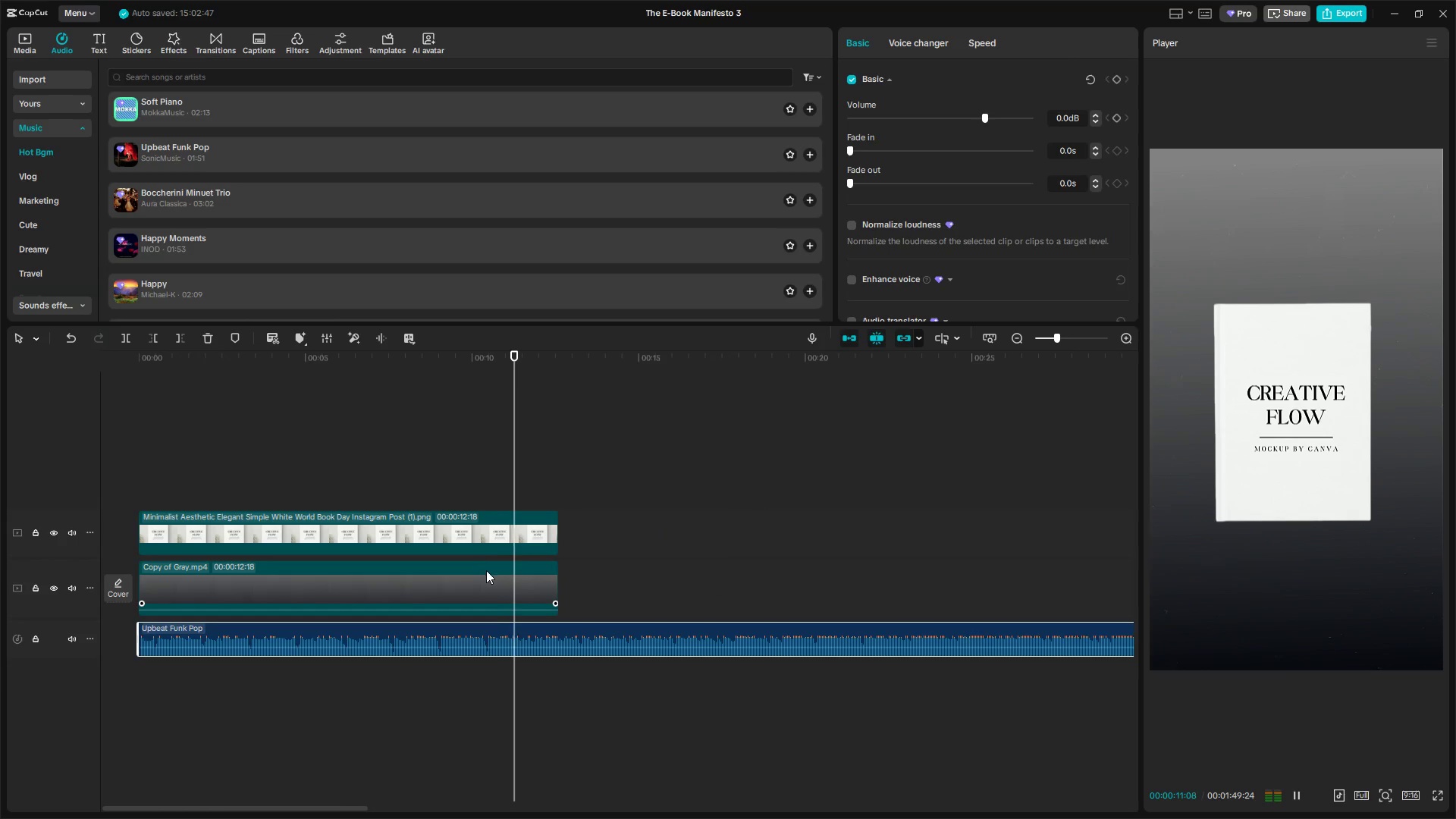 
key(Space)
 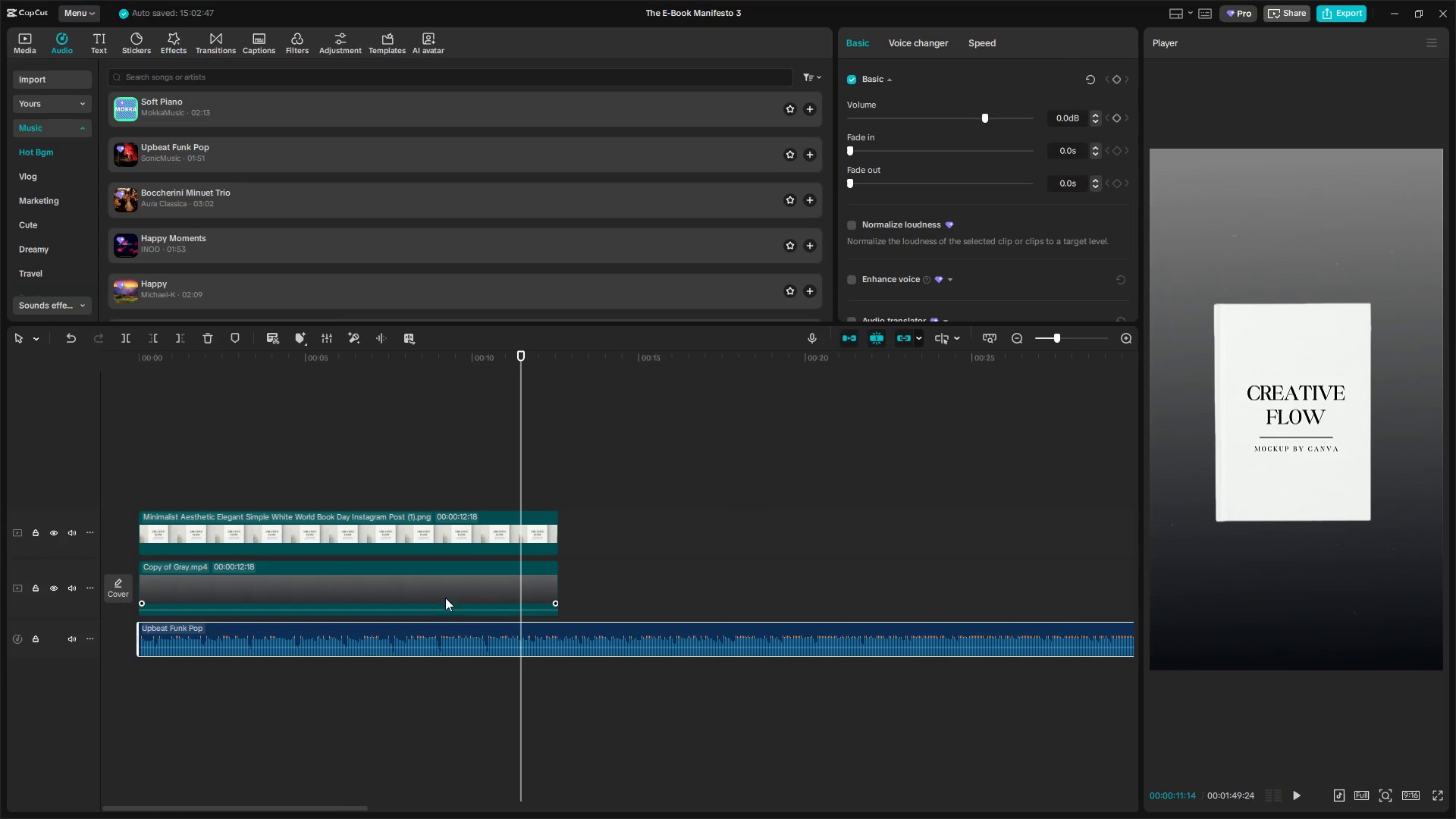 
key(Space)
 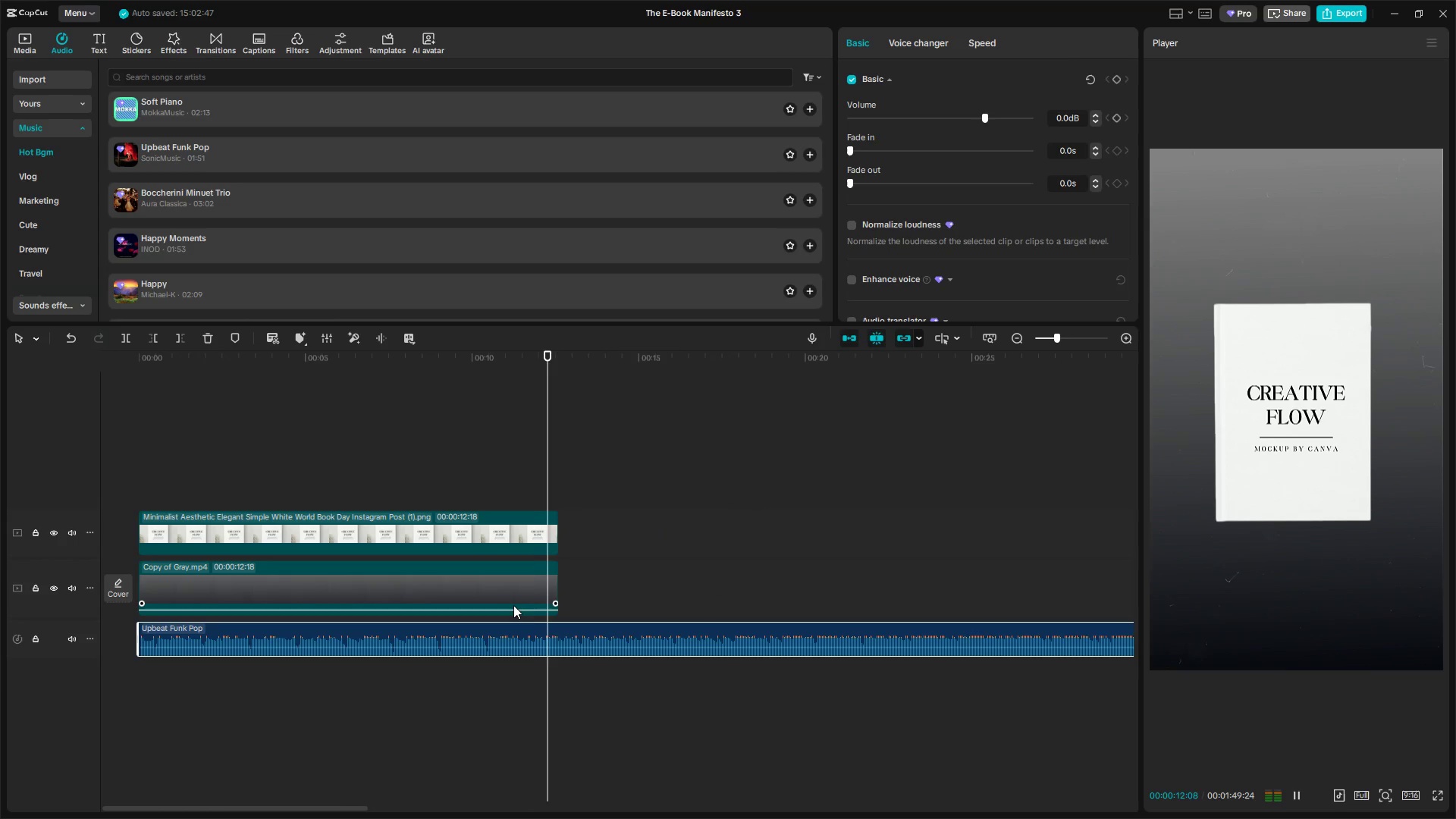 
hold_key(key=ControlLeft, duration=1.38)
 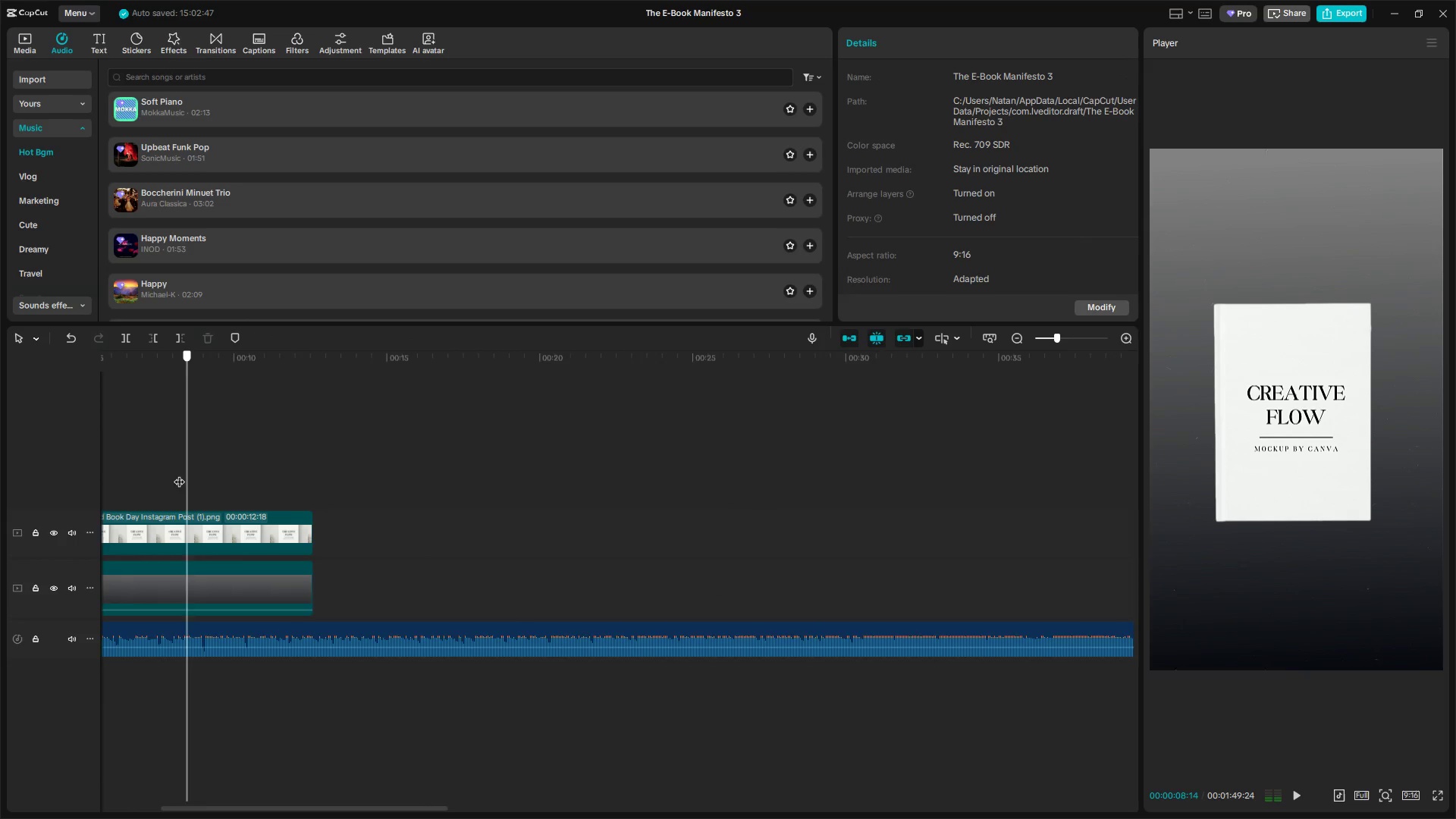 
left_click([202, 474])
 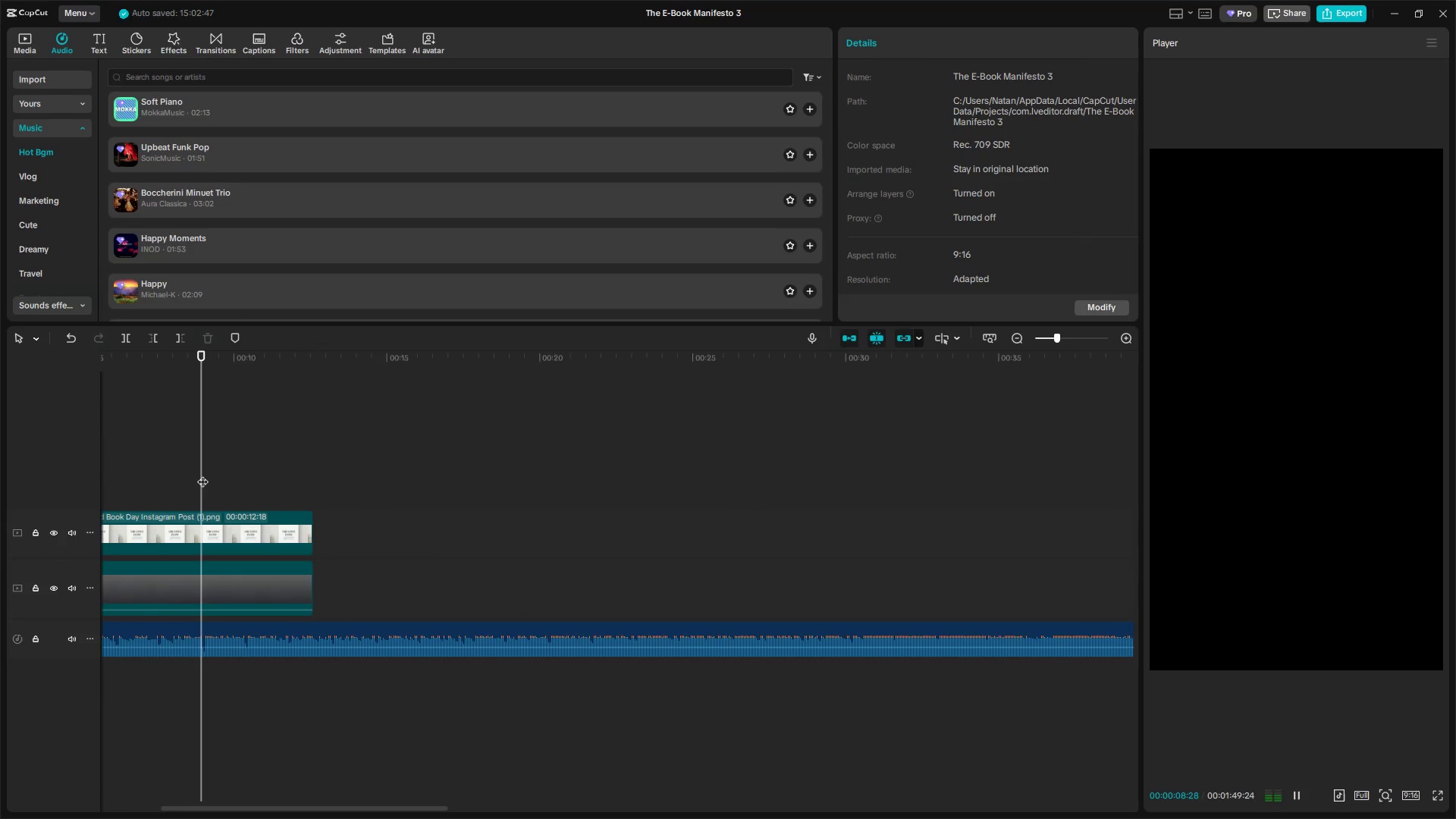 
scroll: coordinate [522, 607], scroll_direction: down, amount: 1.0
 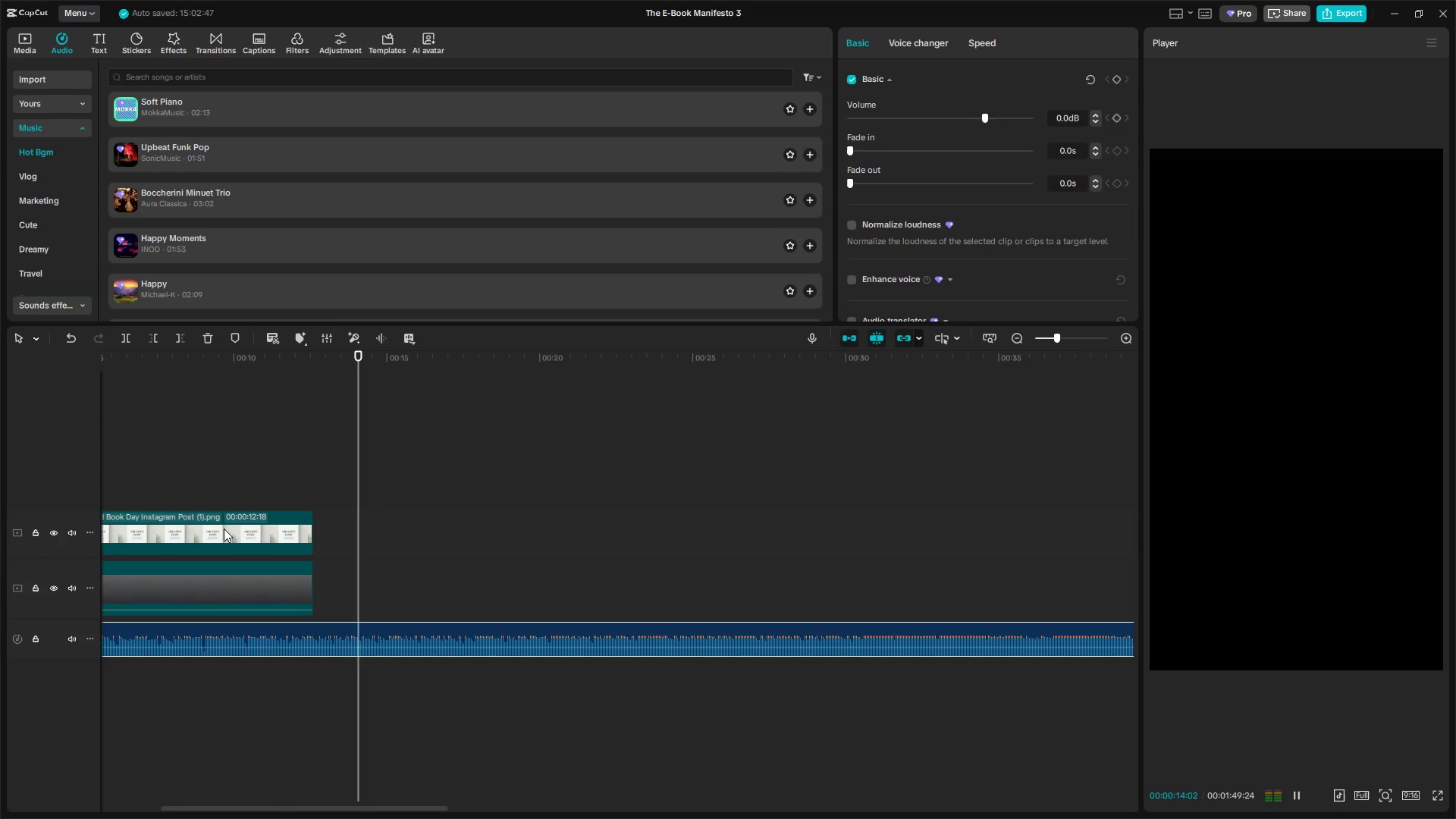 
left_click_drag(start_coordinate=[205, 473], to_coordinate=[127, 475])
 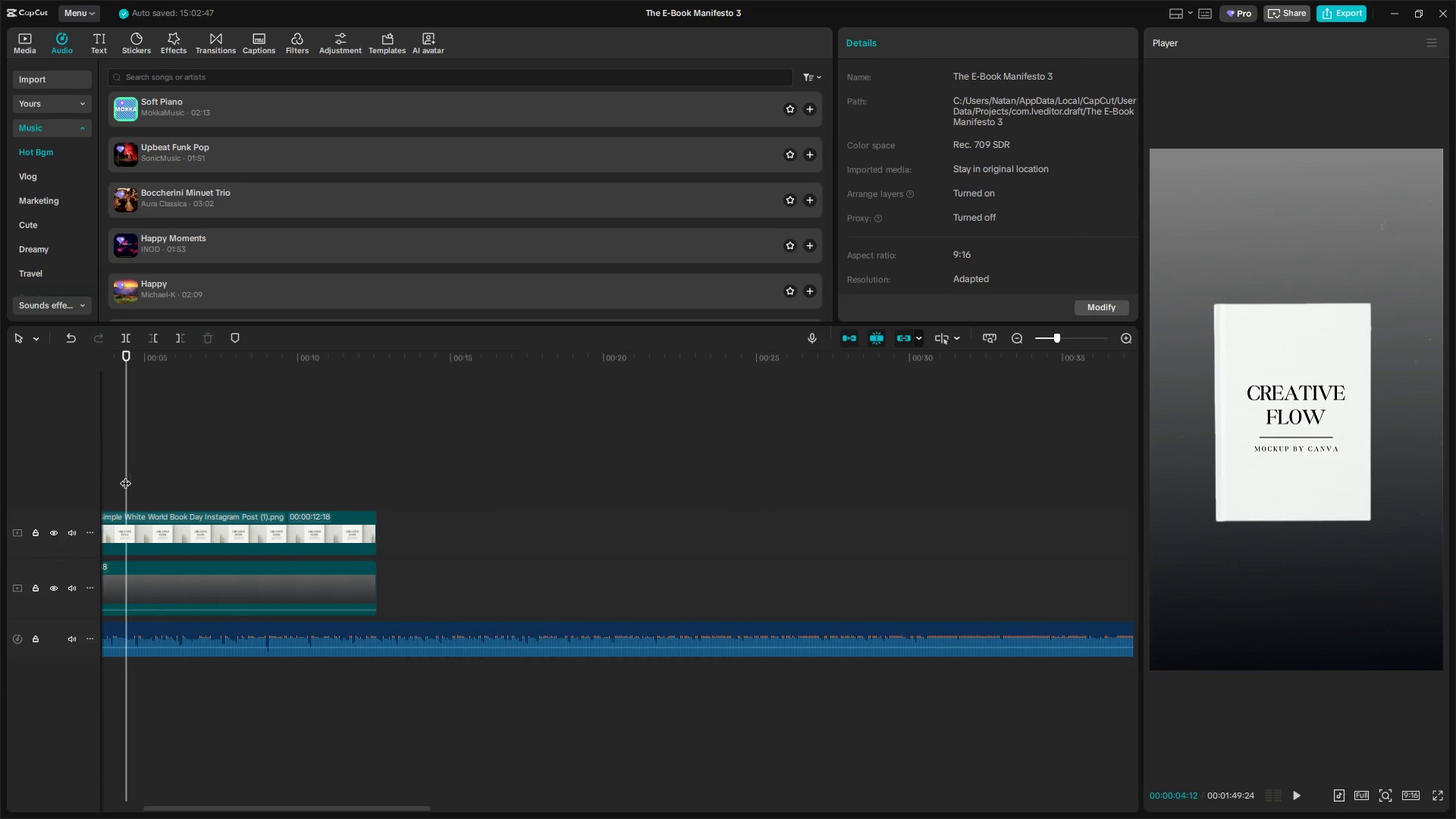 
key(Space)
 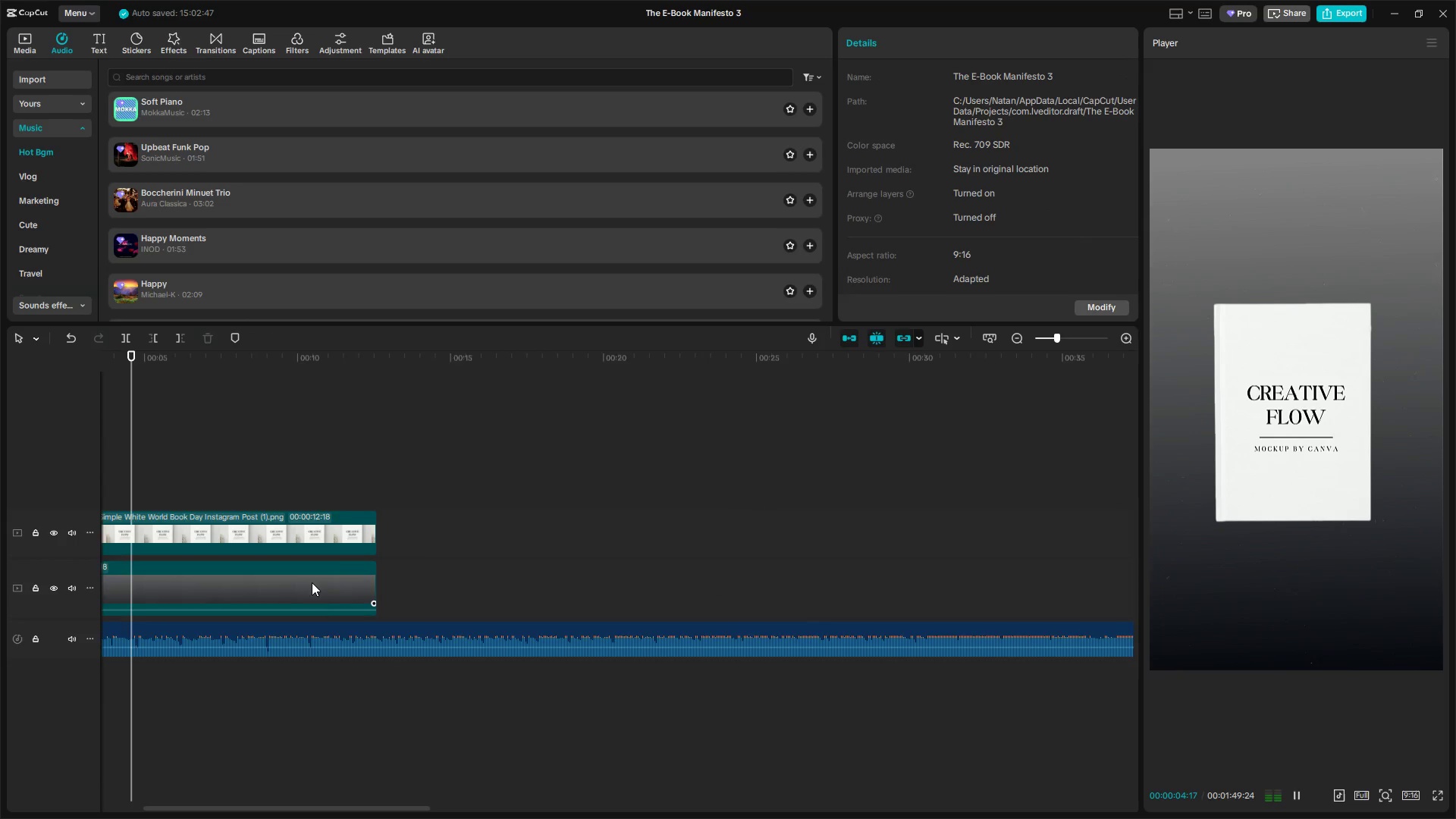 
hold_key(key=ControlLeft, duration=0.89)
scroll: coordinate [394, 617], scroll_direction: up, amount: 15.0
 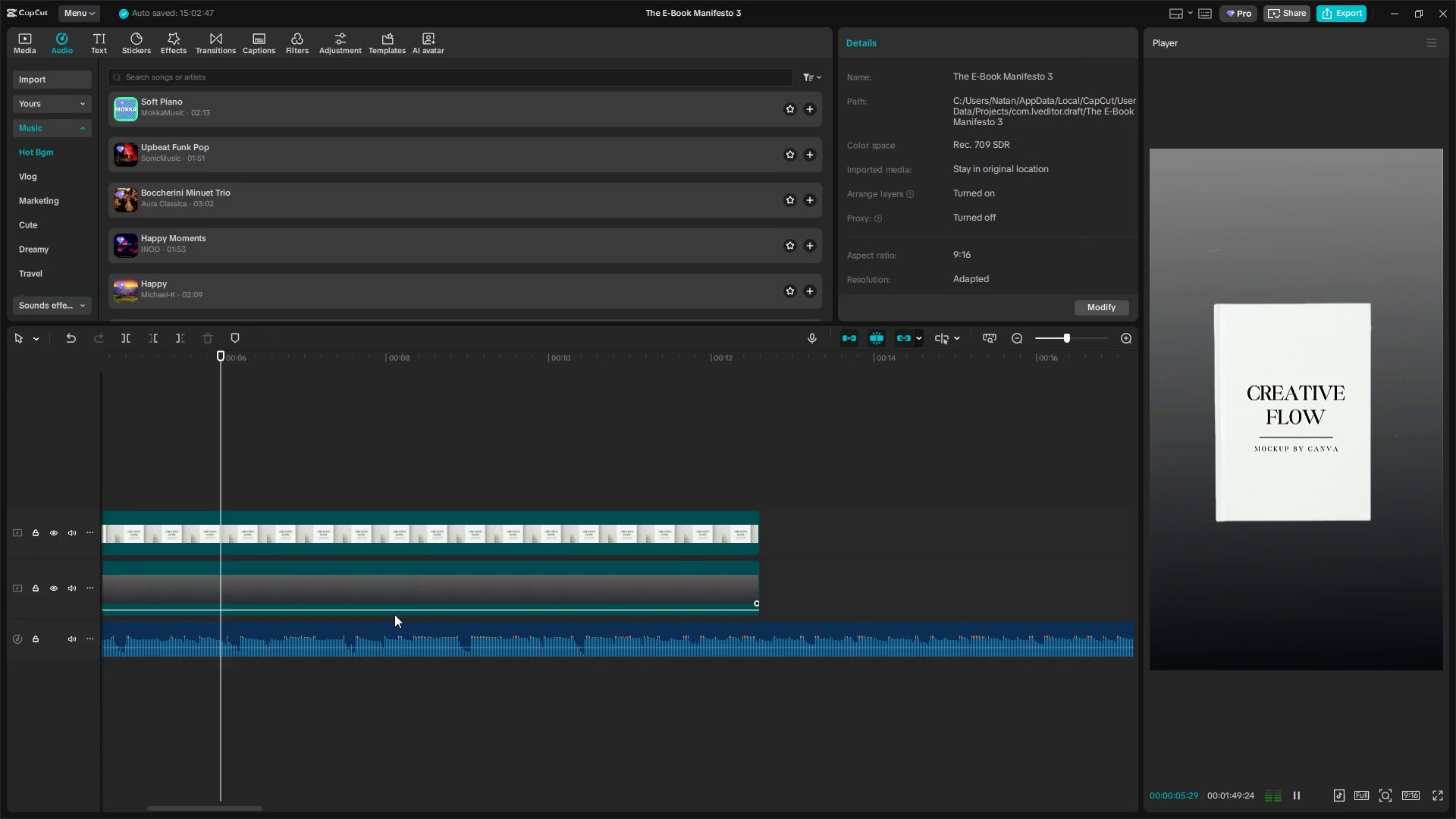 
hold_key(key=ControlLeft, duration=0.91)
scroll: coordinate [419, 626], scroll_direction: up, amount: 10.0
 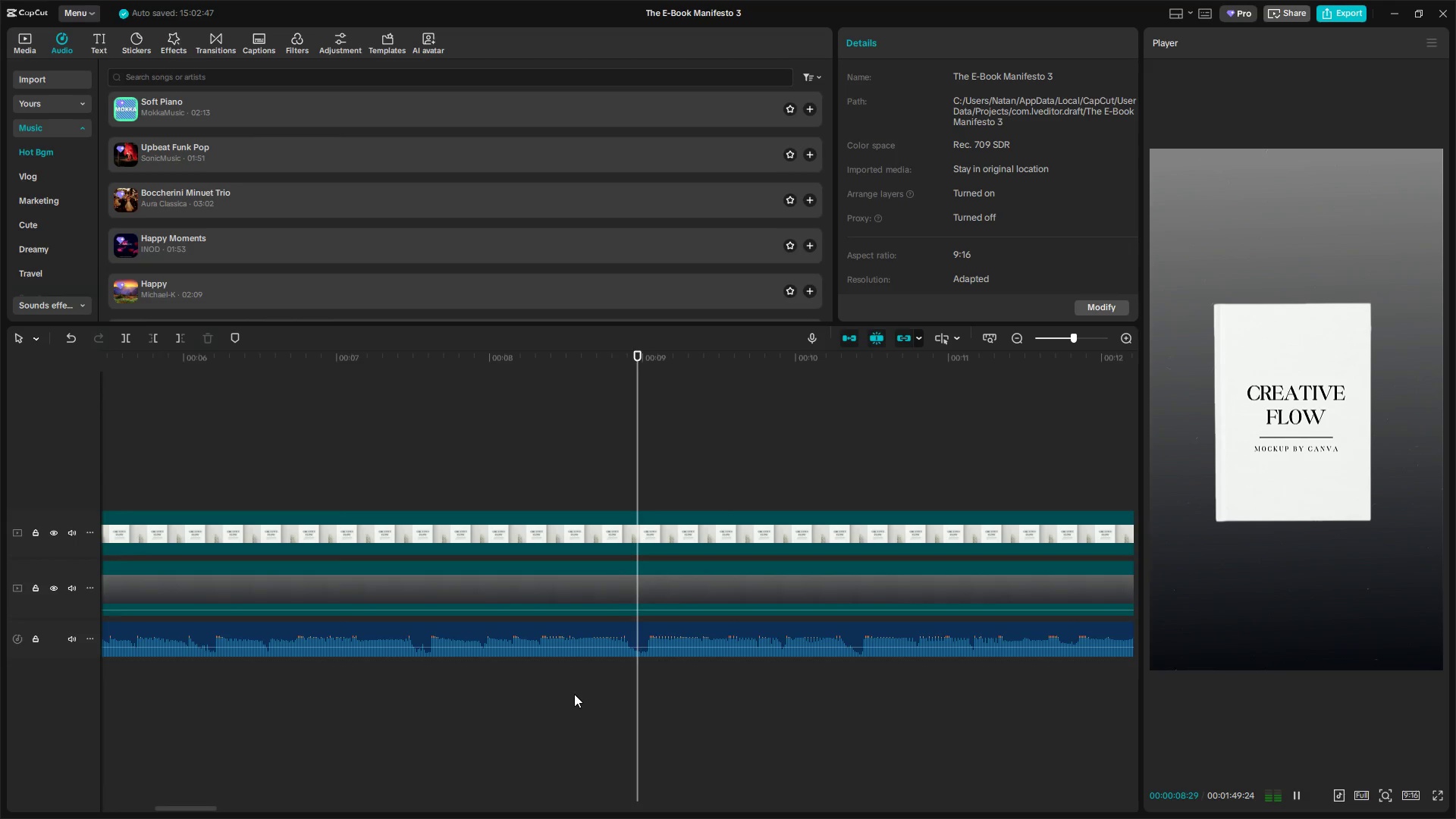 
left_click([642, 698])
 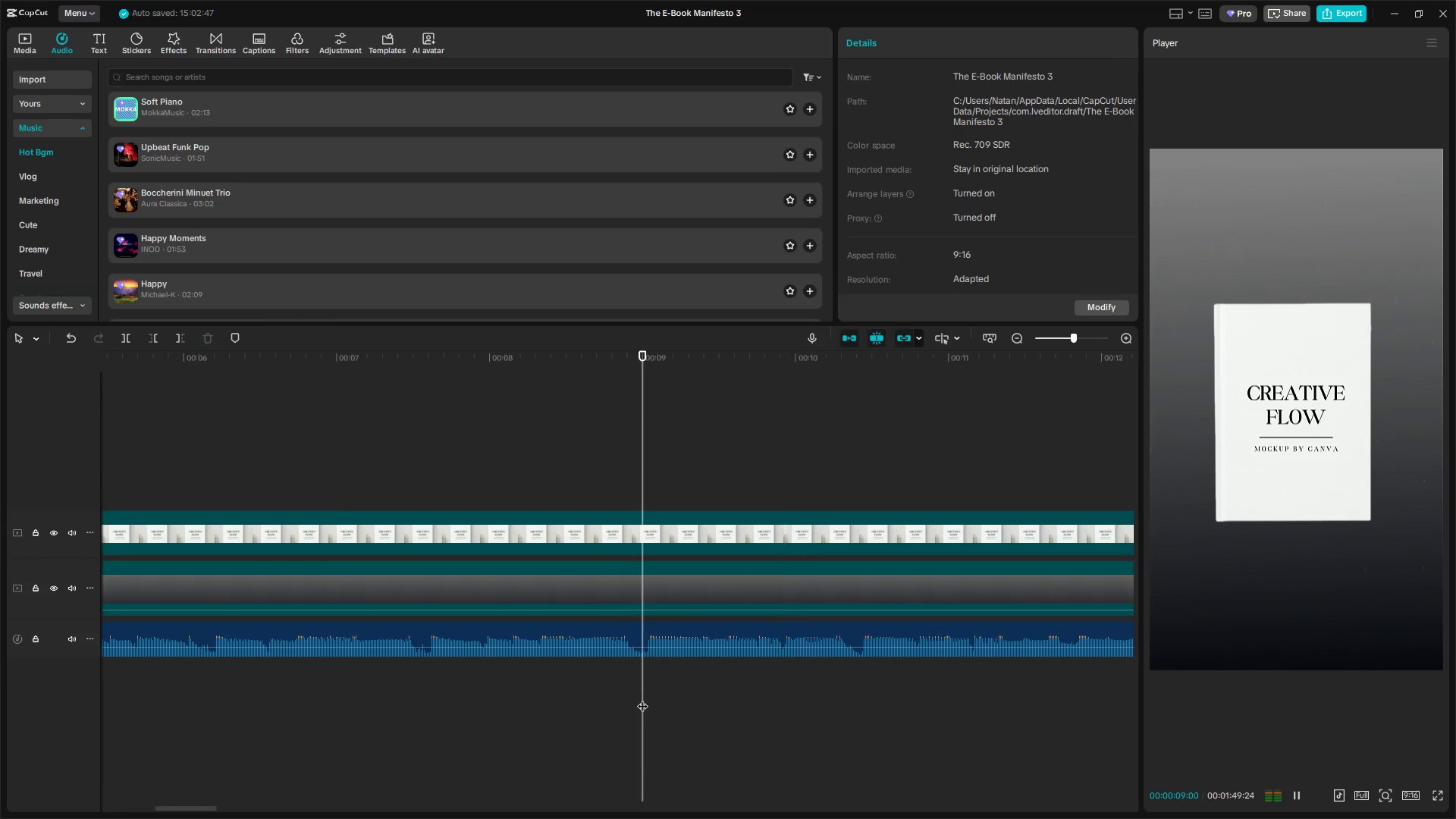 
key(Space)
 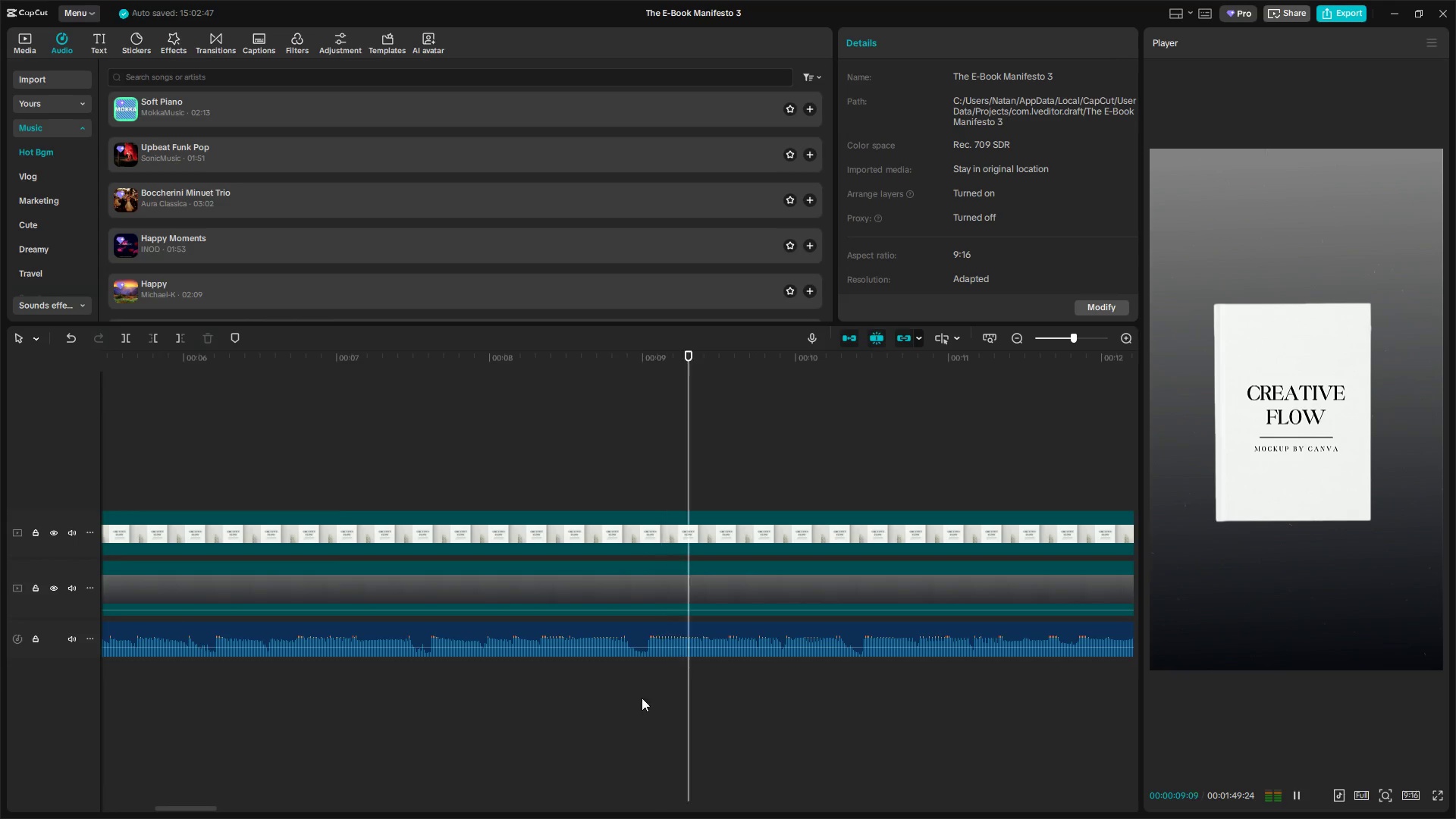 
left_click([637, 697])
 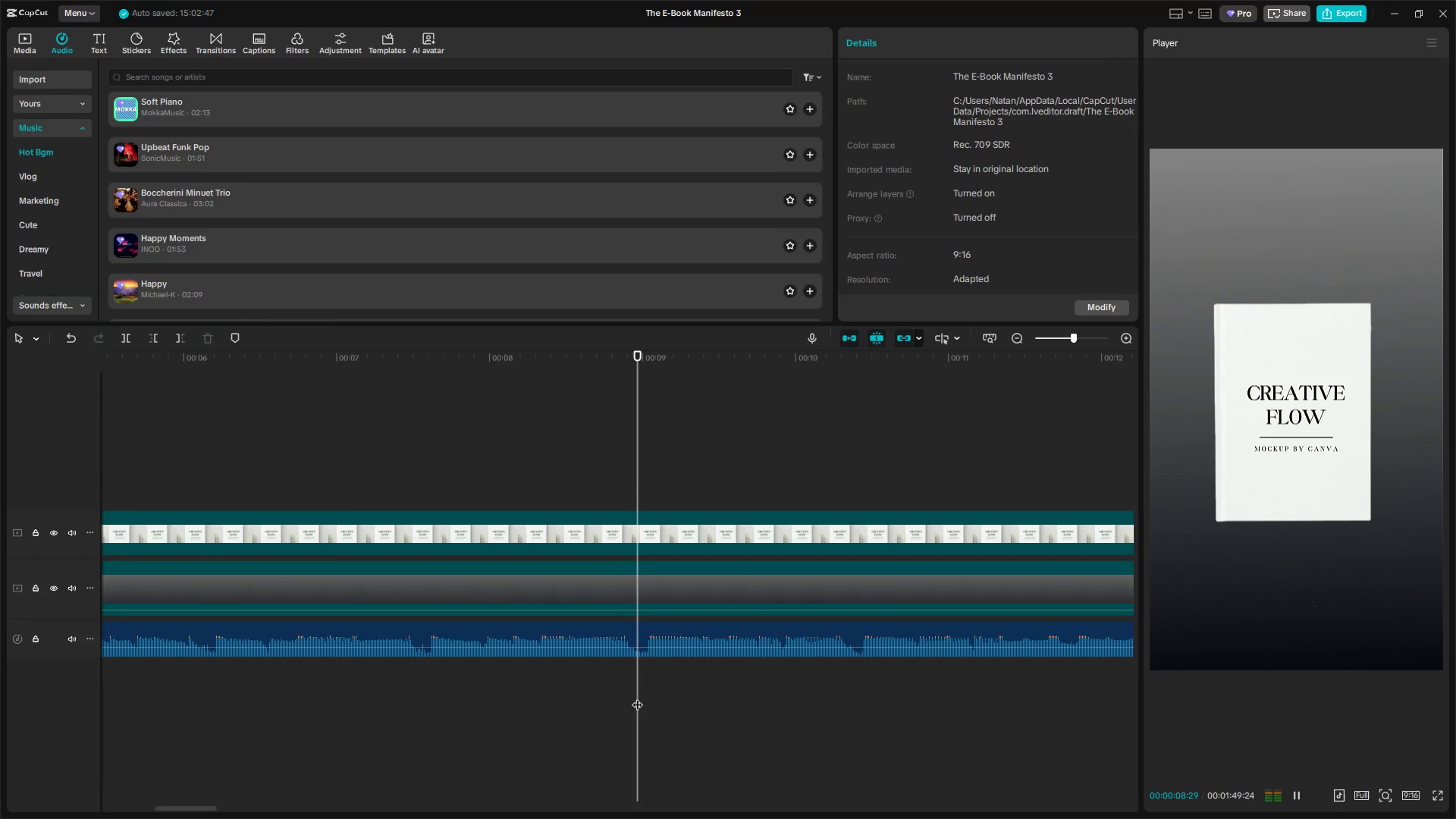 
key(Space)
 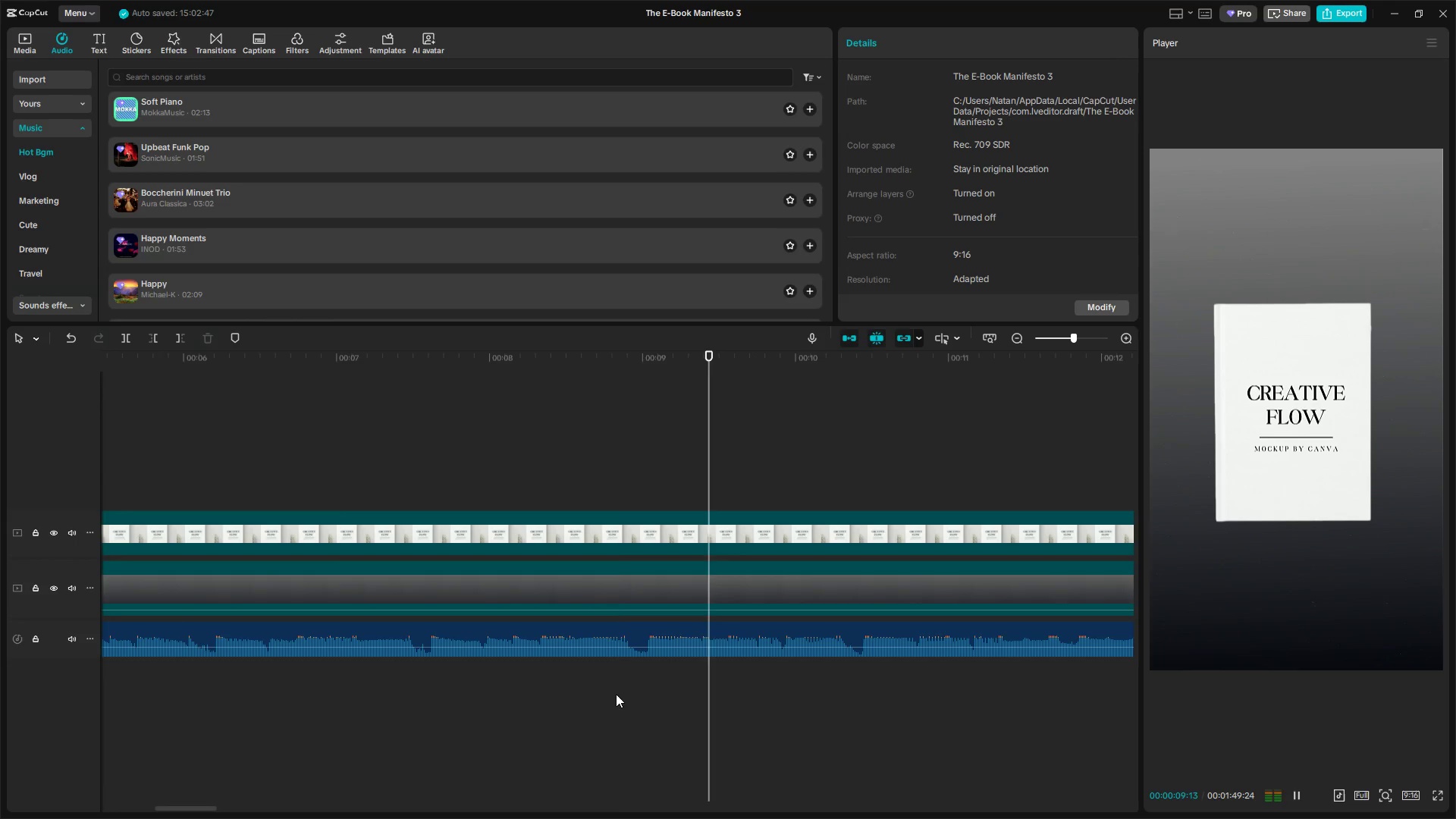 
key(Space)
 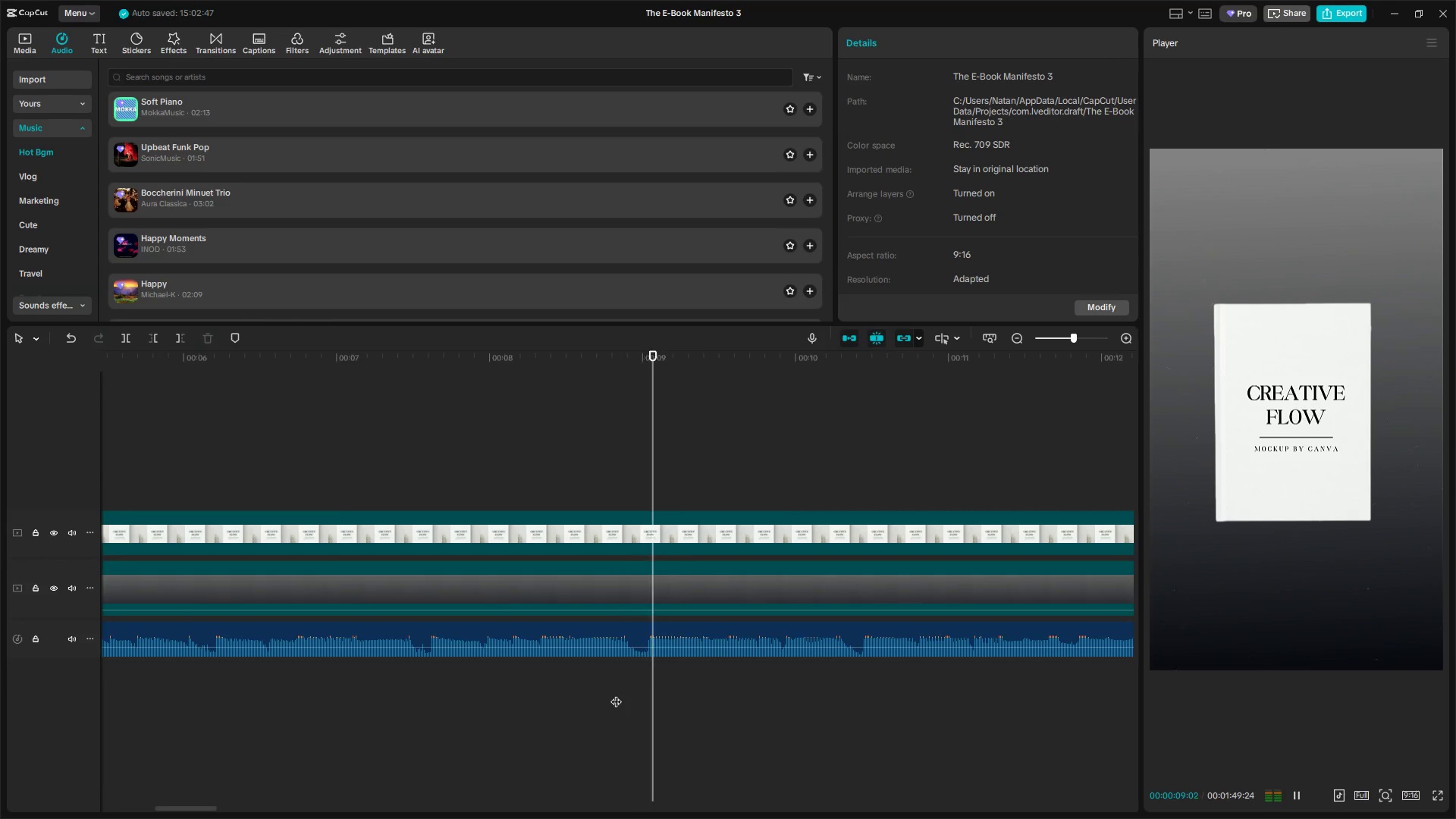 
key(Space)
 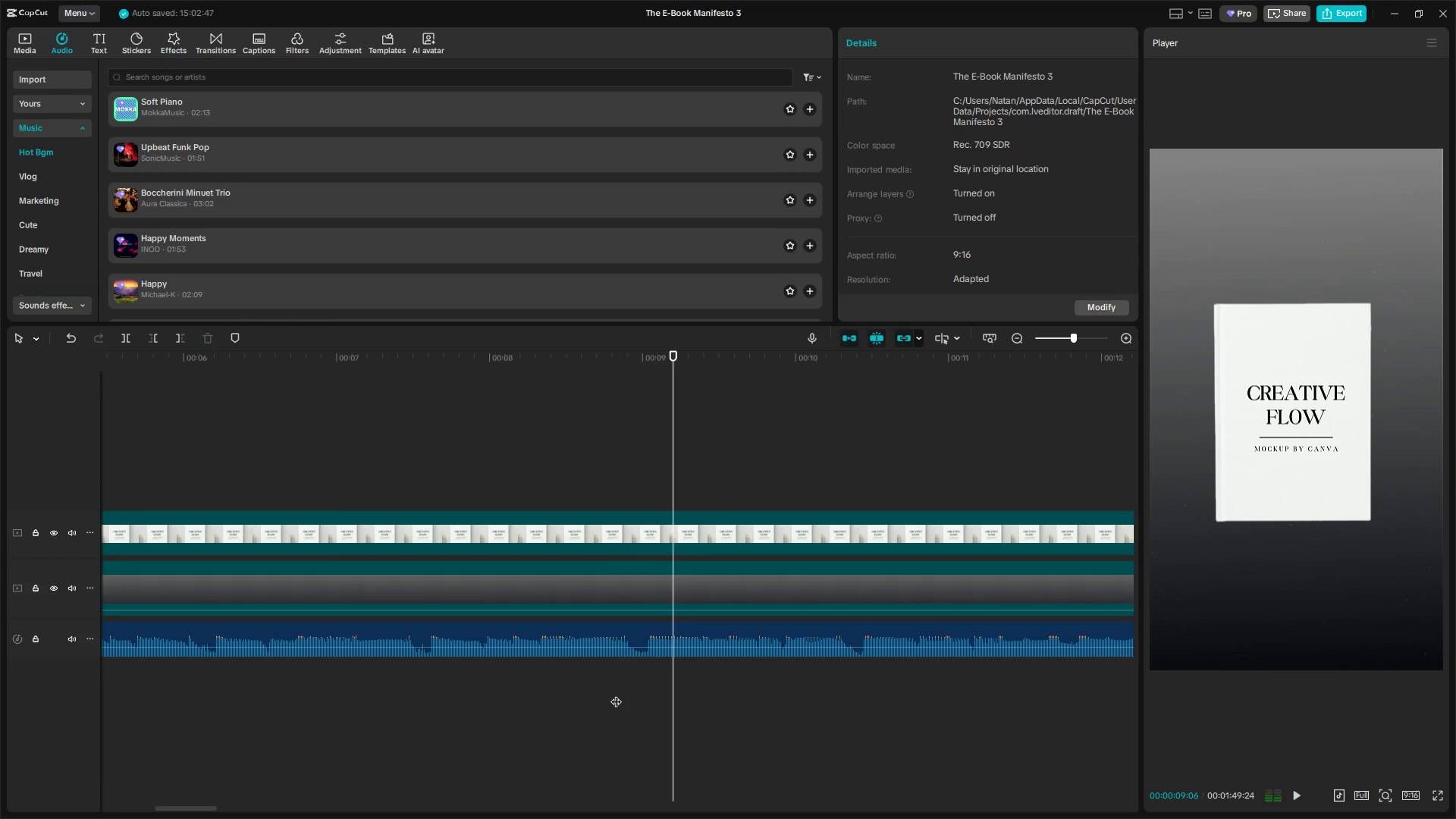 
left_click([616, 694])
 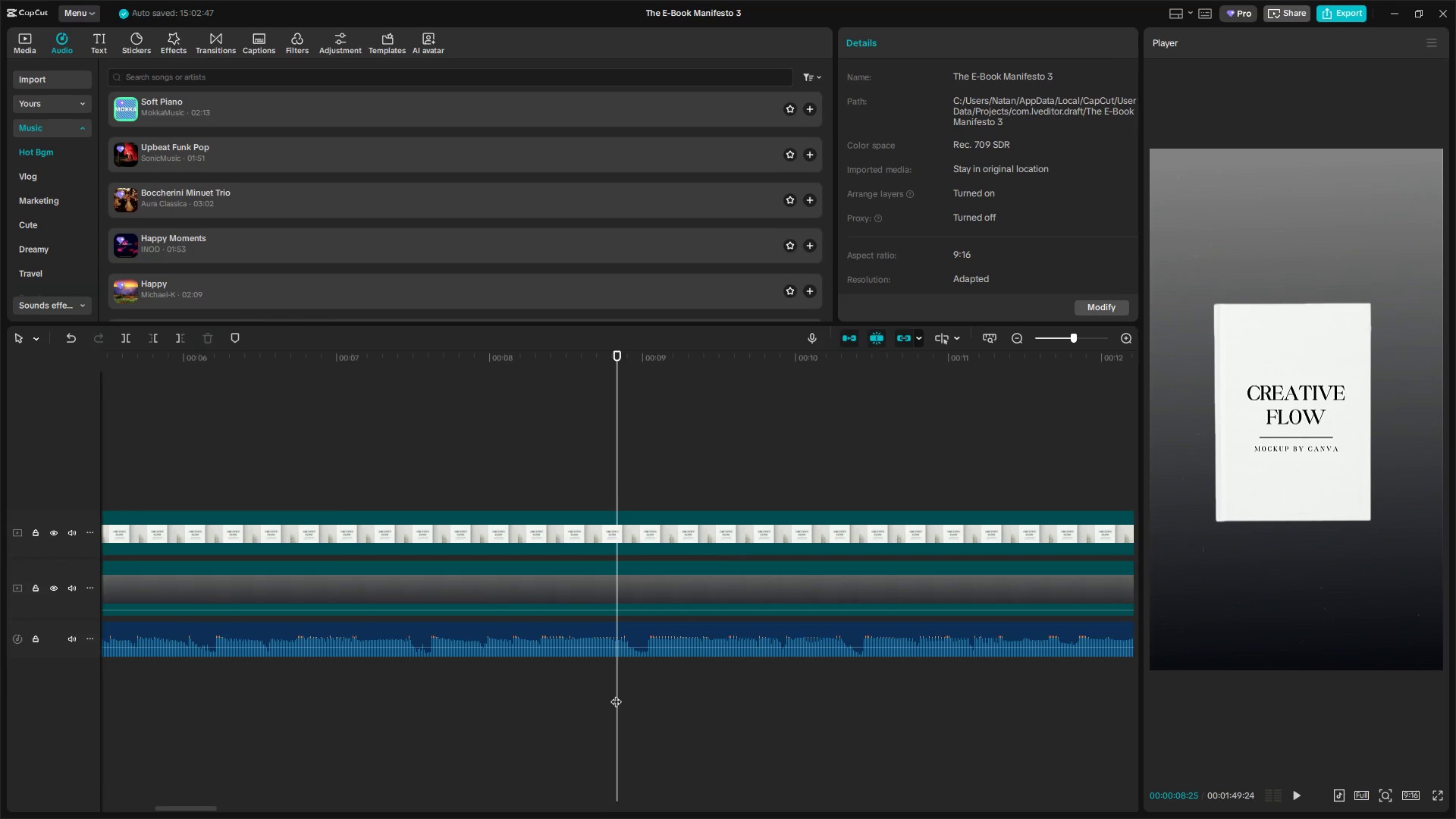 
key(Space)
 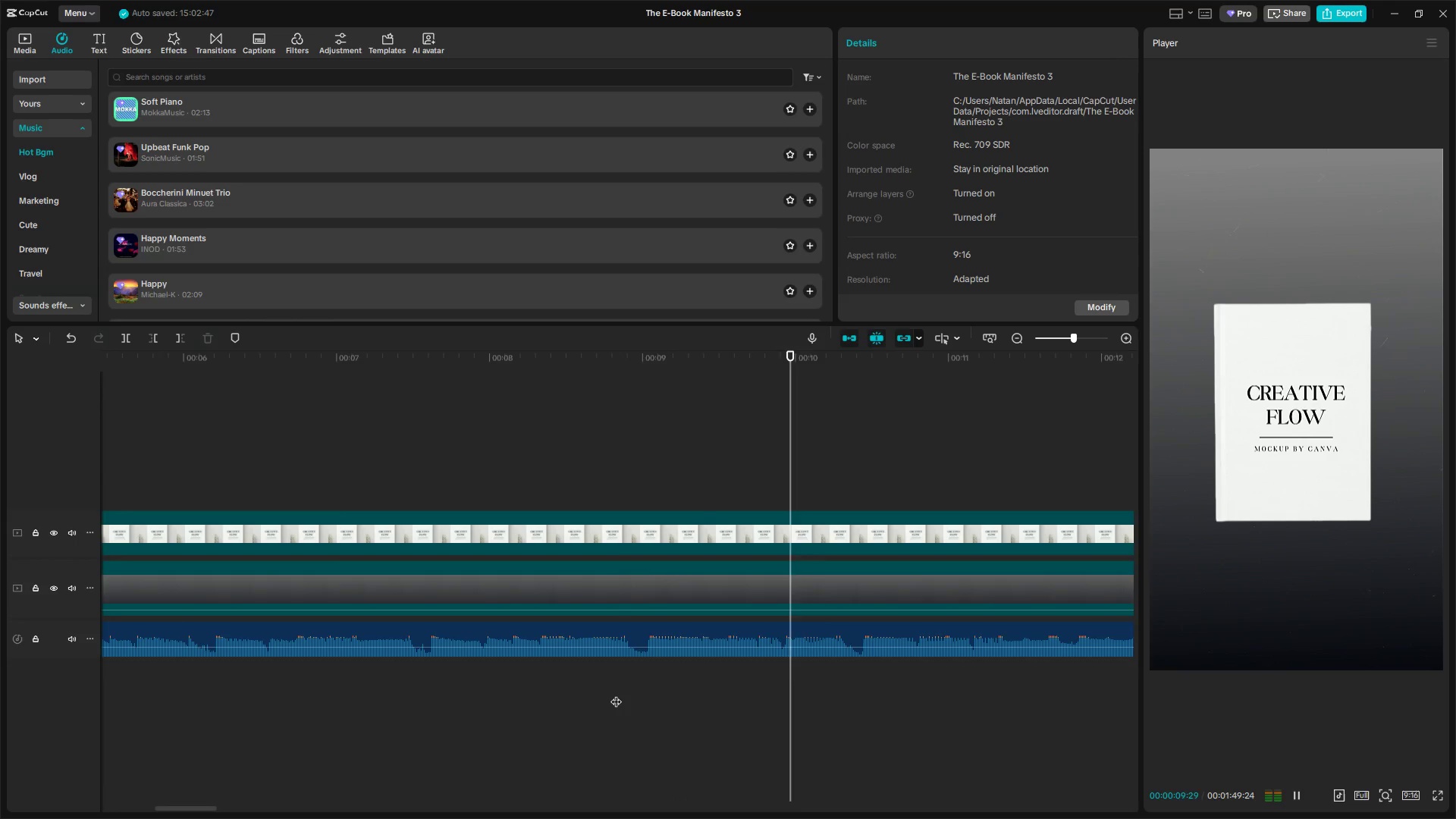 
key(Space)
 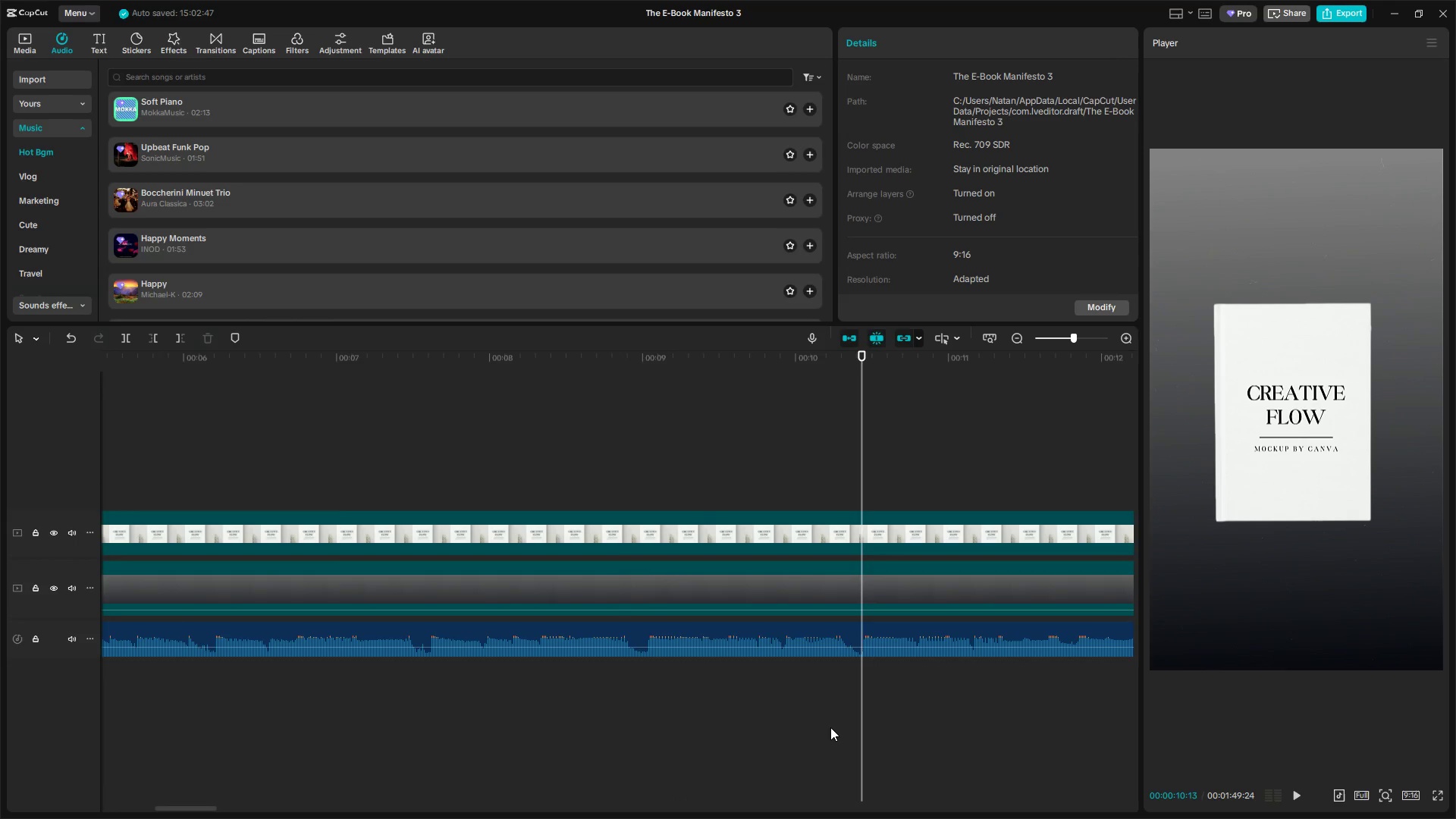 
key(Space)
 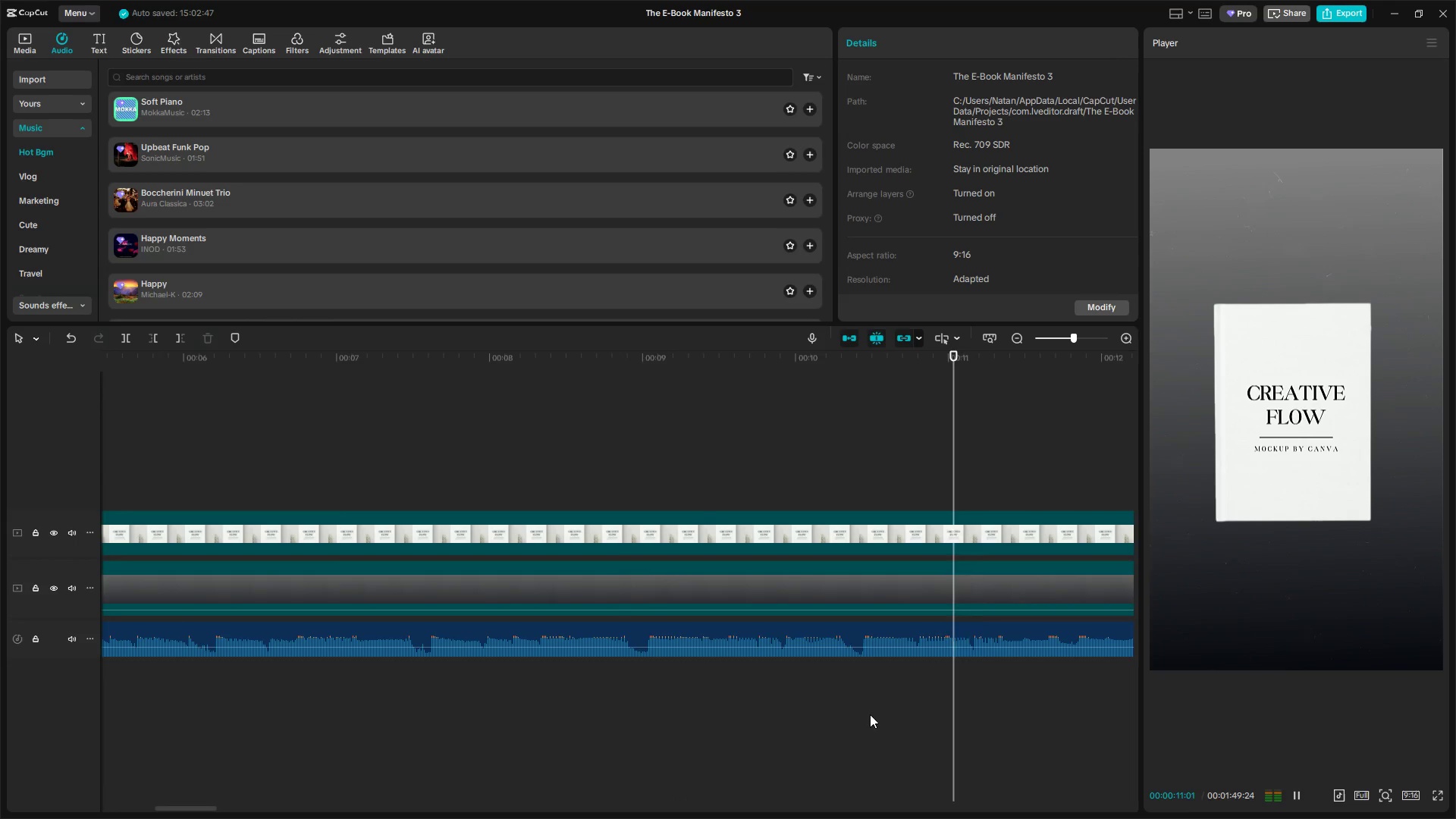 
hold_key(key=ControlLeft, duration=0.55)
 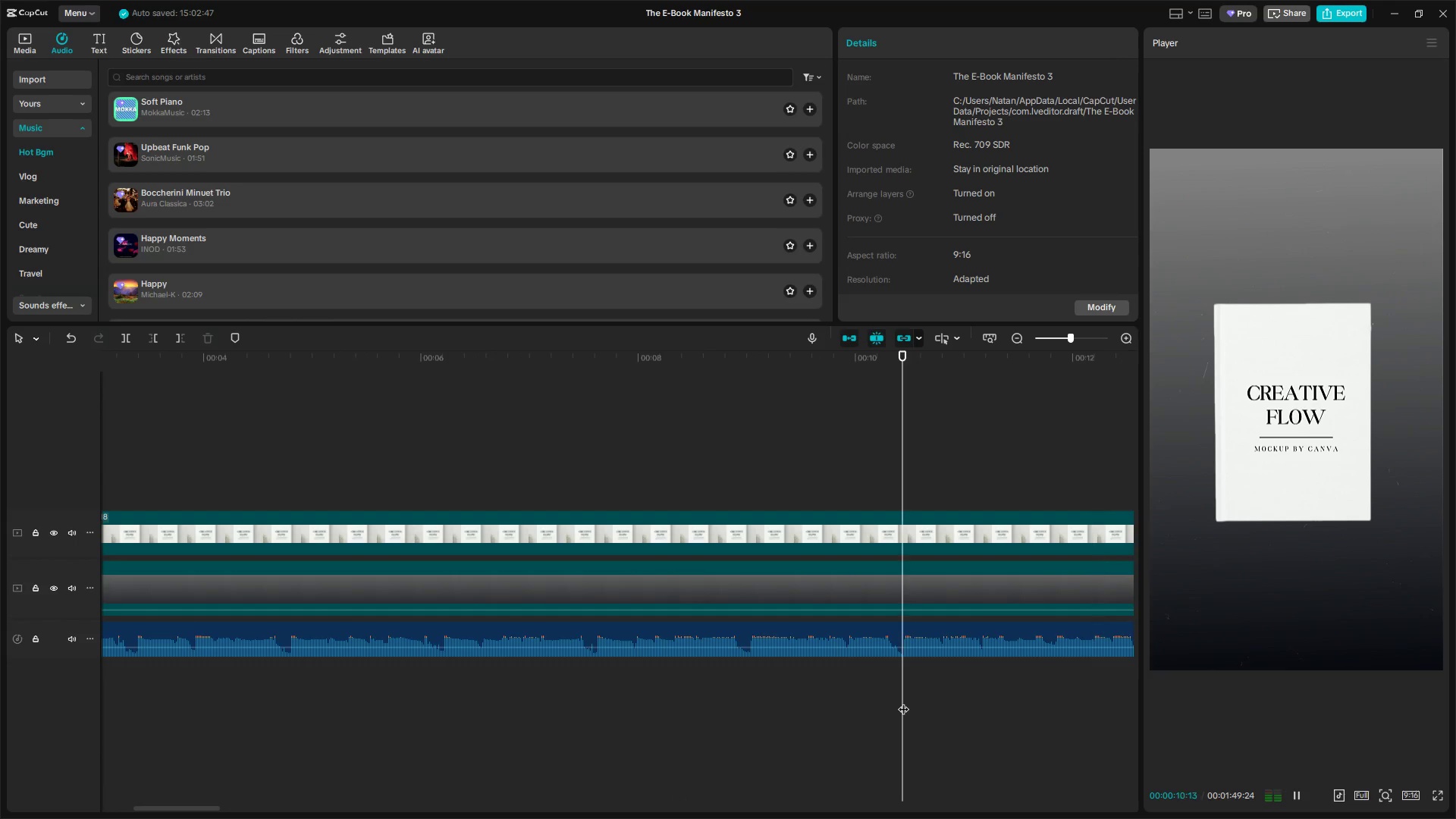 
hold_key(key=ControlLeft, duration=6.62)
 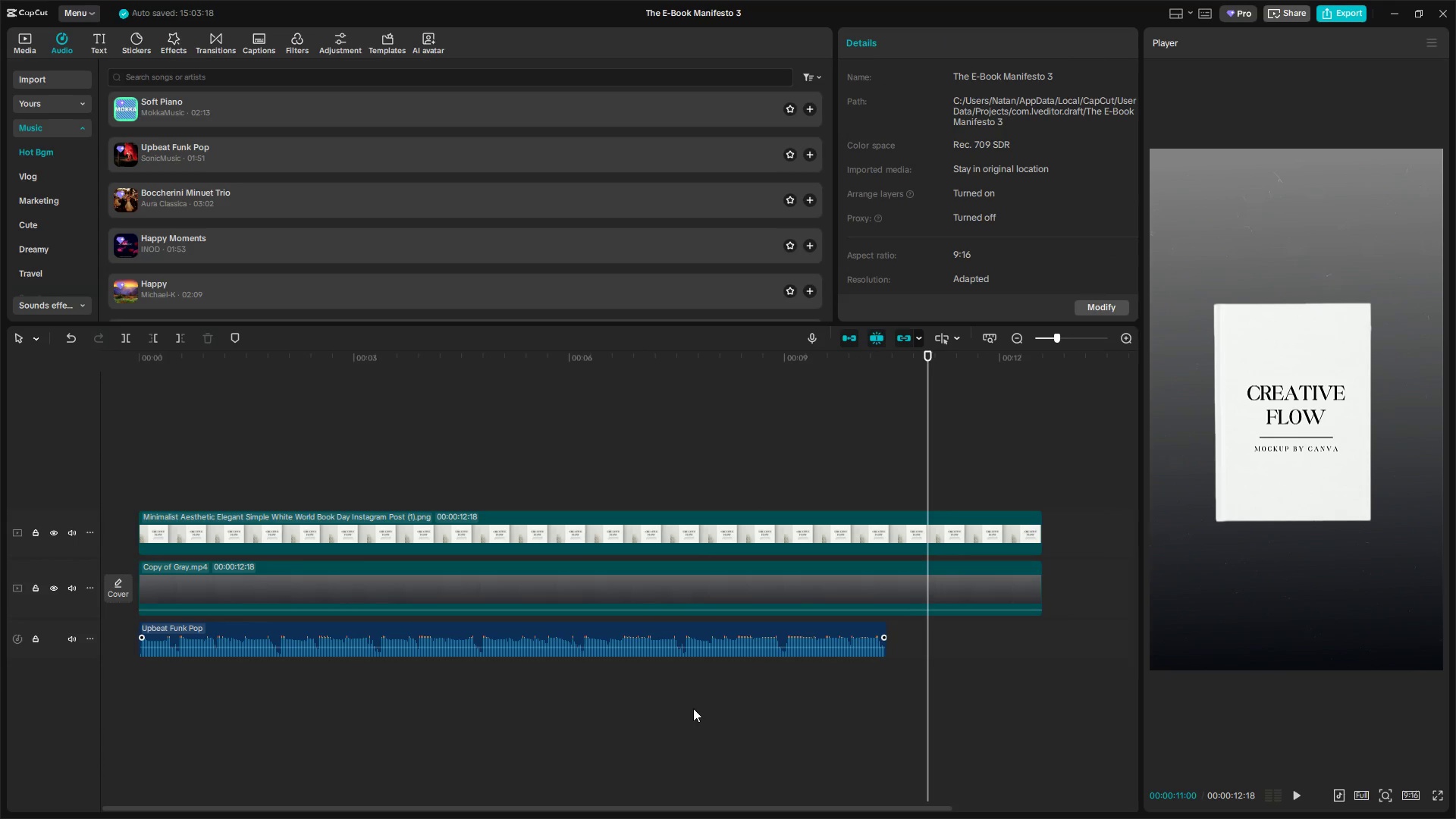 
scroll: coordinate [853, 716], scroll_direction: down, amount: 4.0
 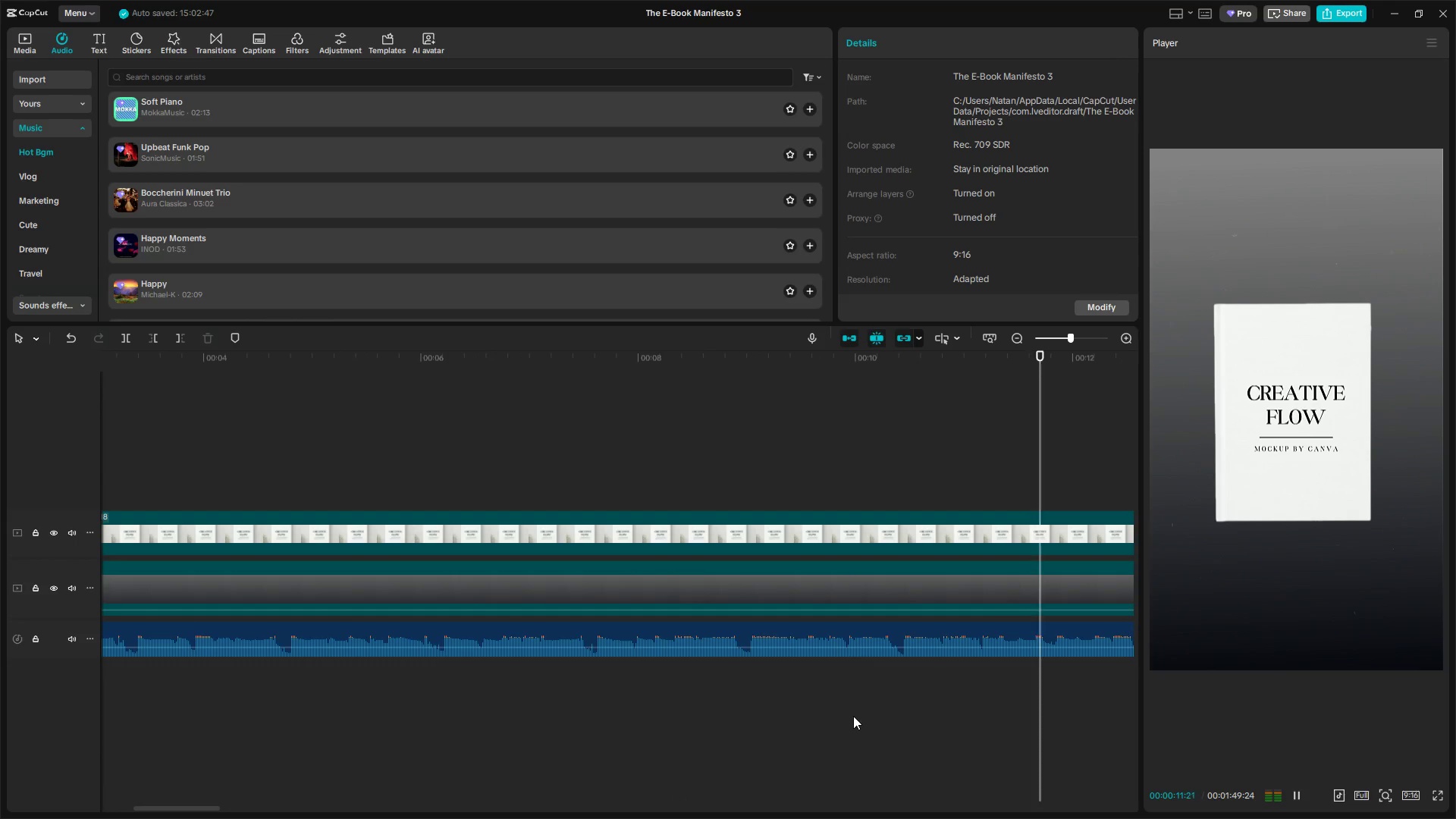 
left_click([902, 701])
 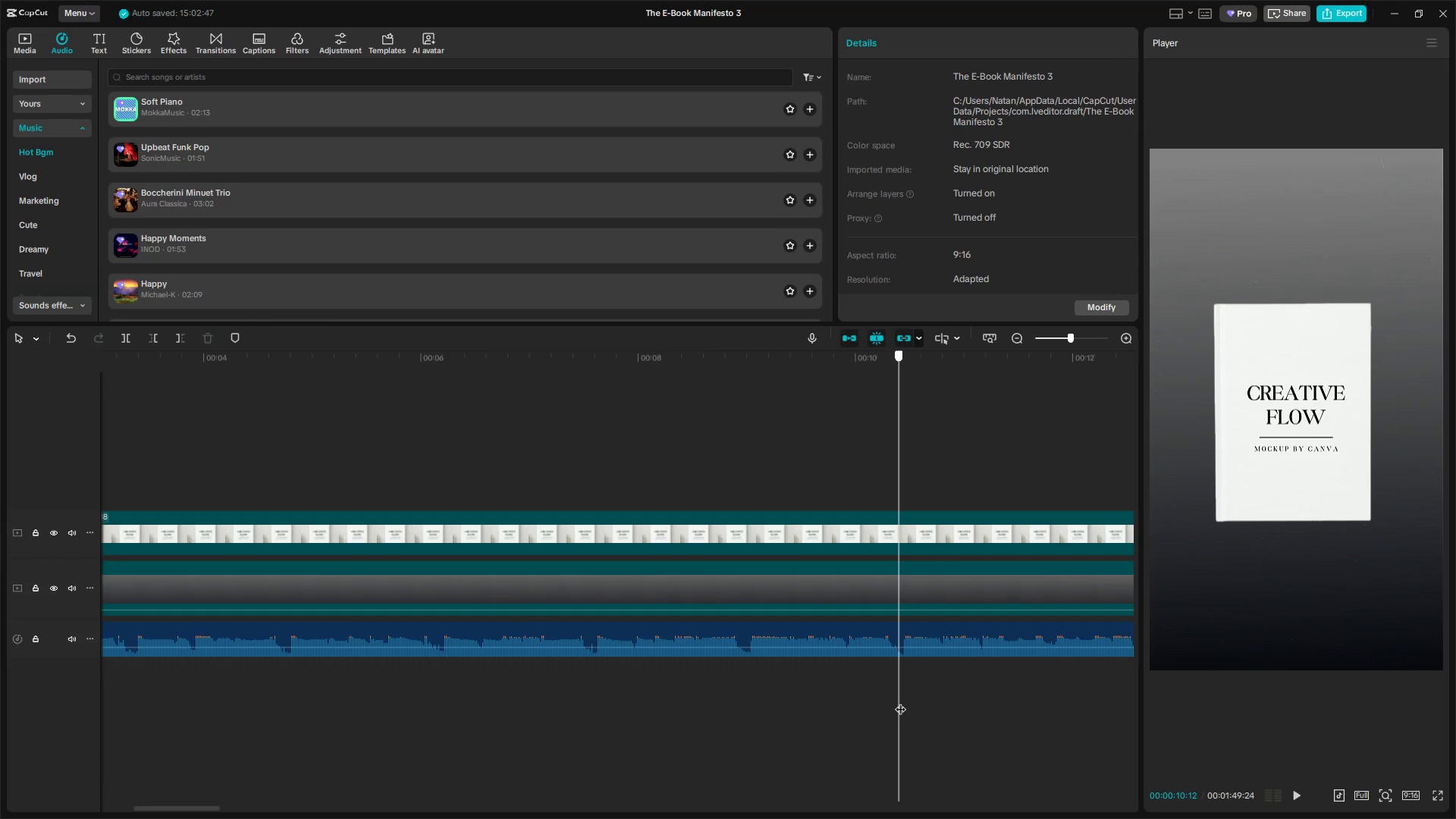 
left_click([903, 701])
 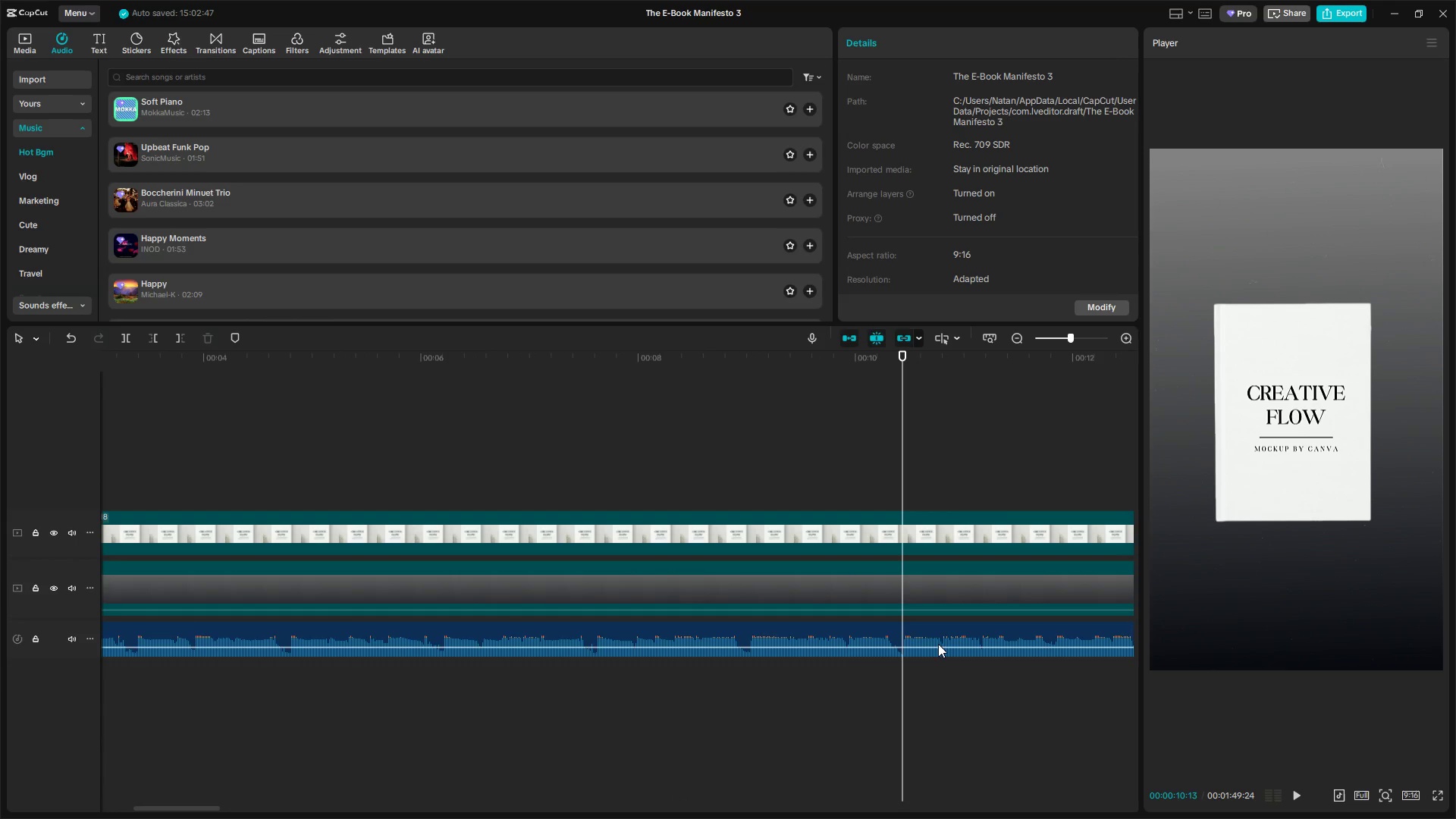 
left_click([940, 635])
 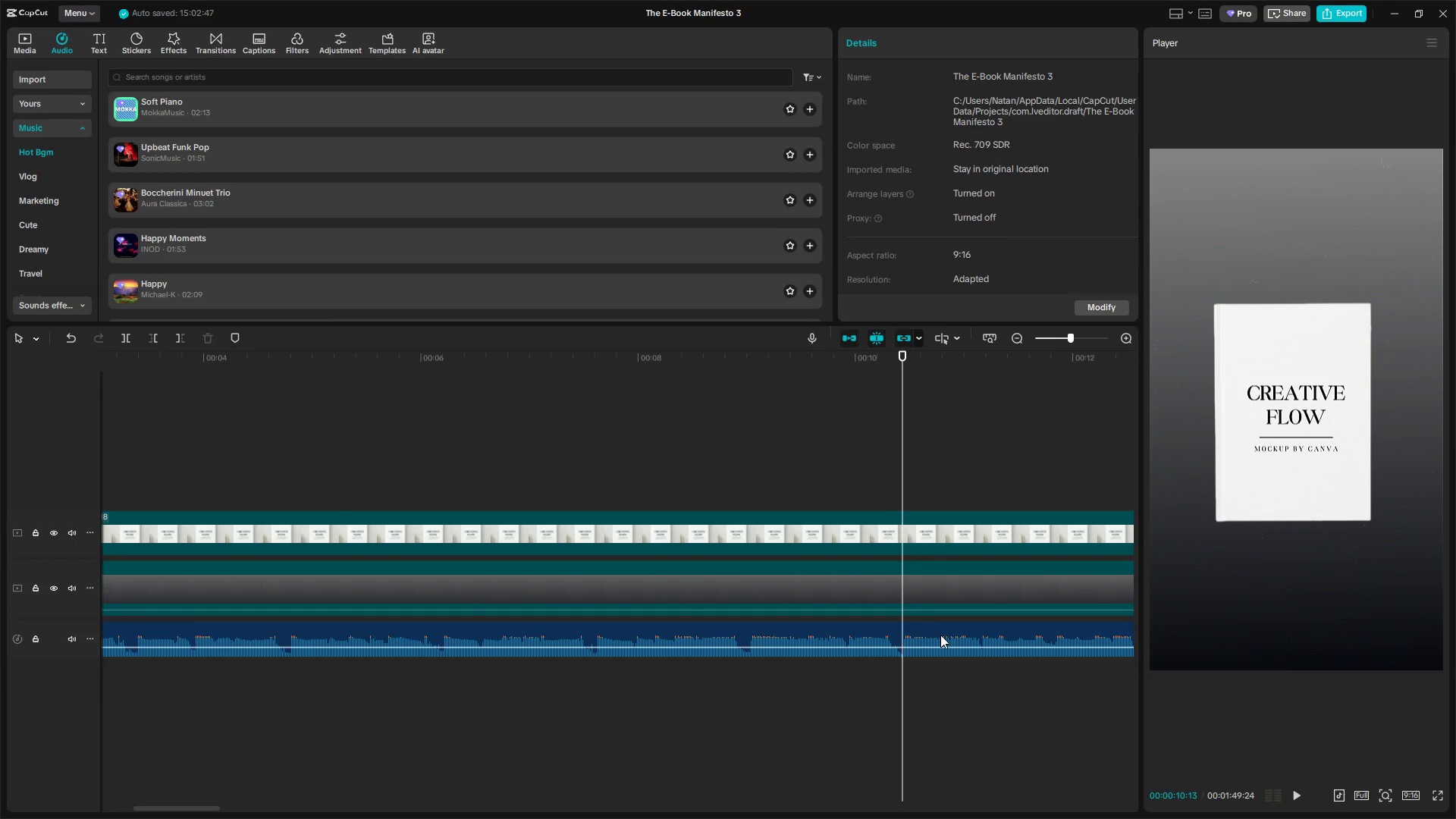 
key(W)
 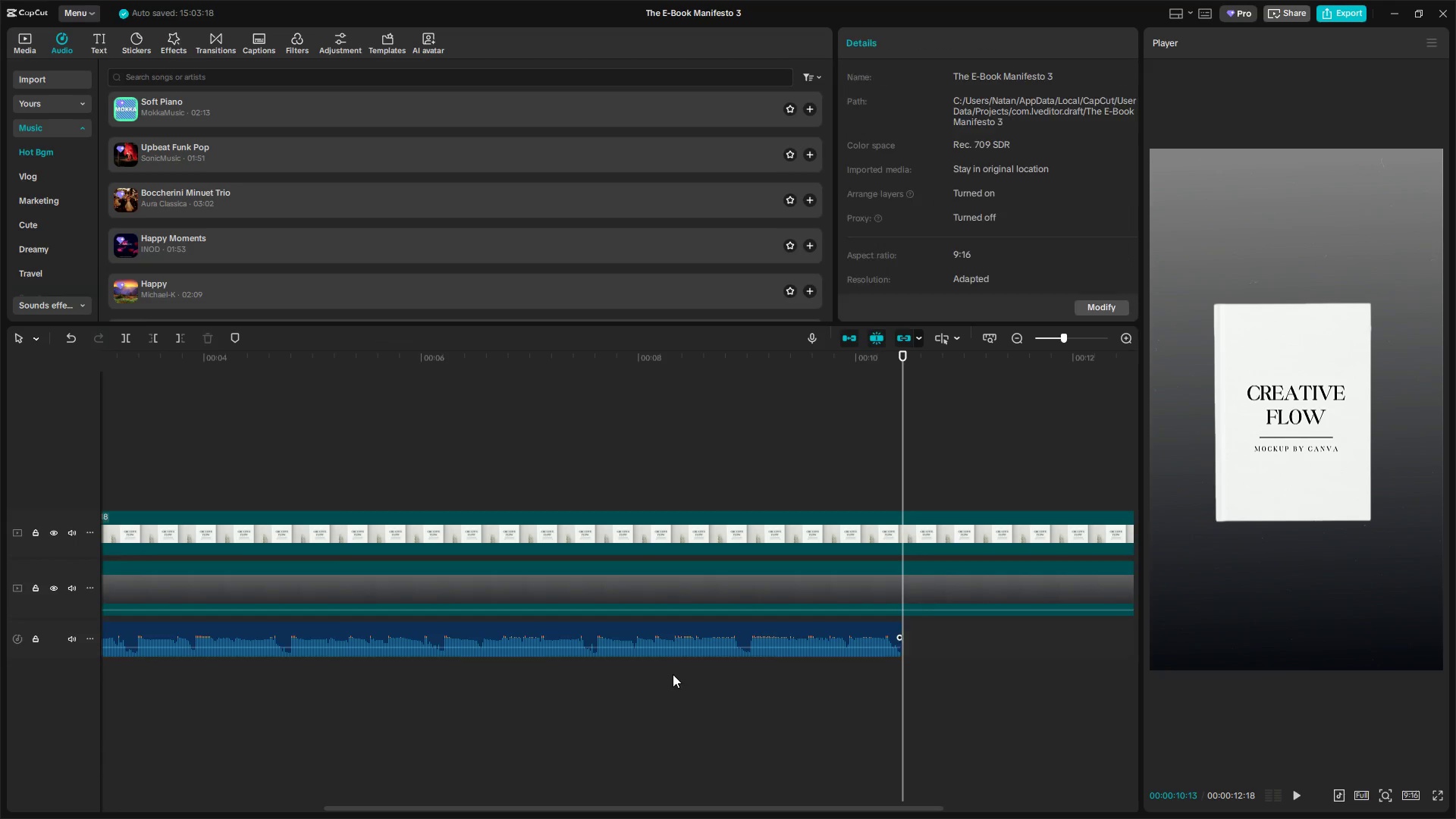 
key(Space)
 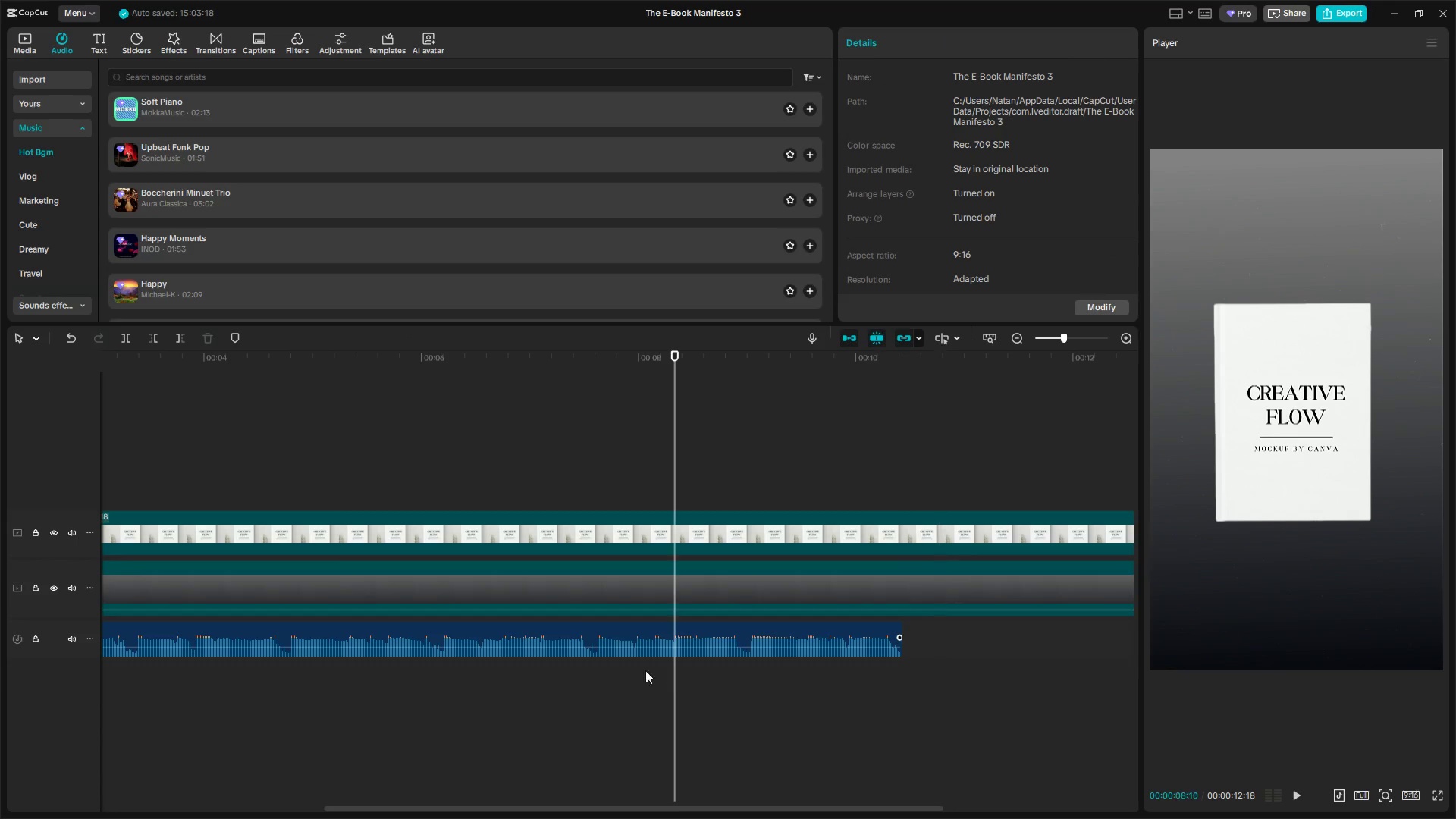 
key(Space)
 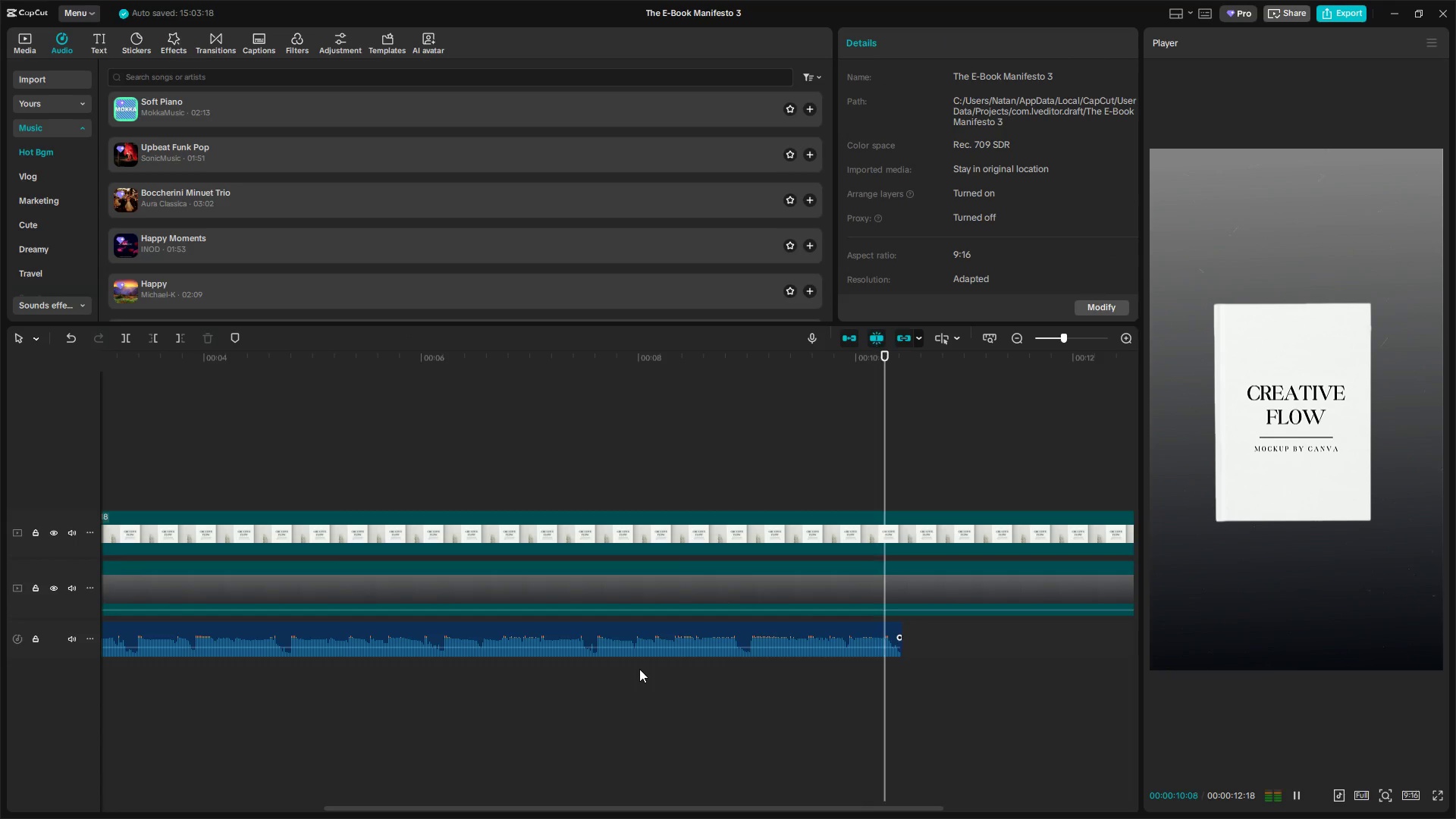 
key(Space)
 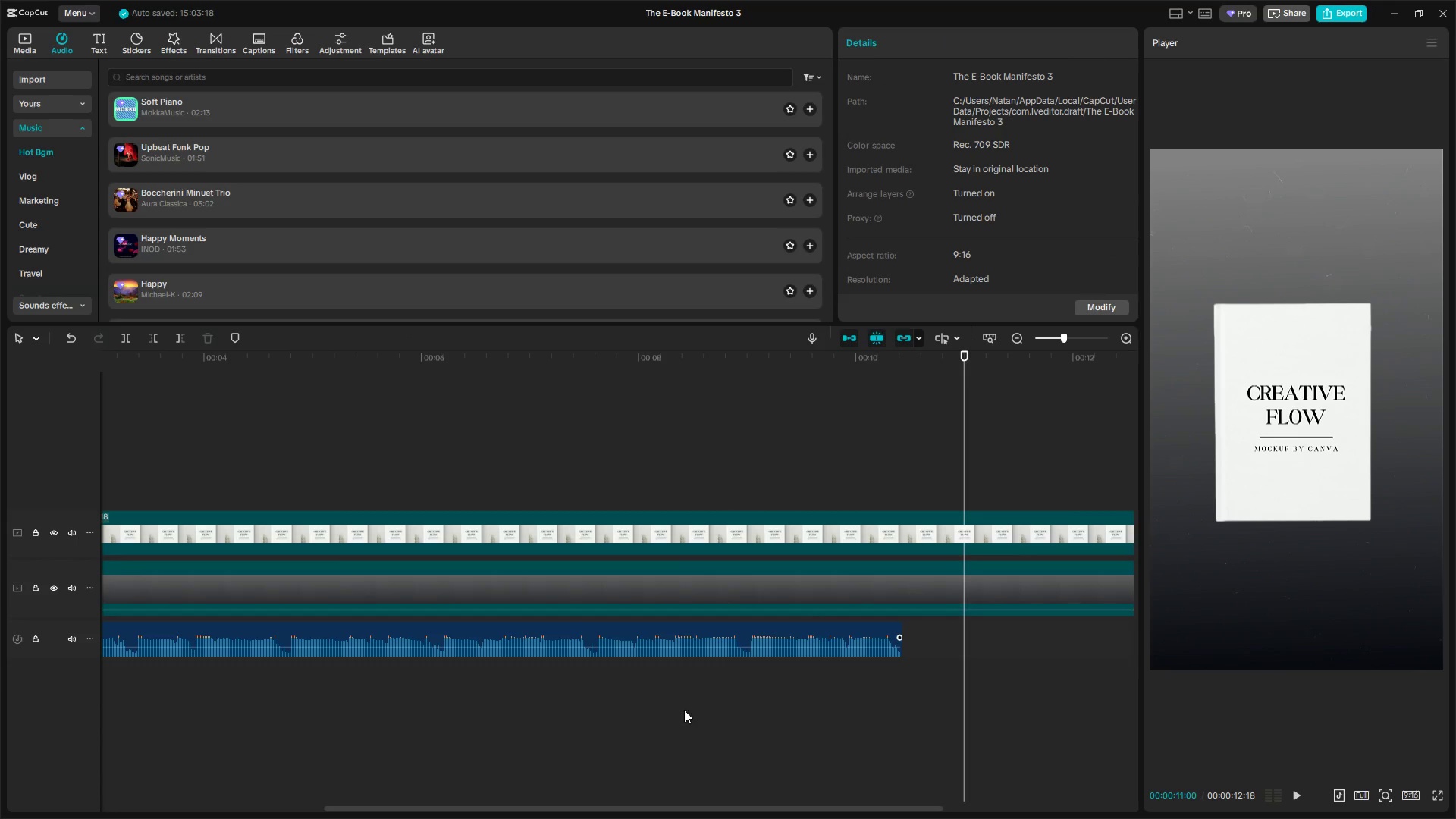 
hold_key(key=ControlLeft, duration=0.94)
 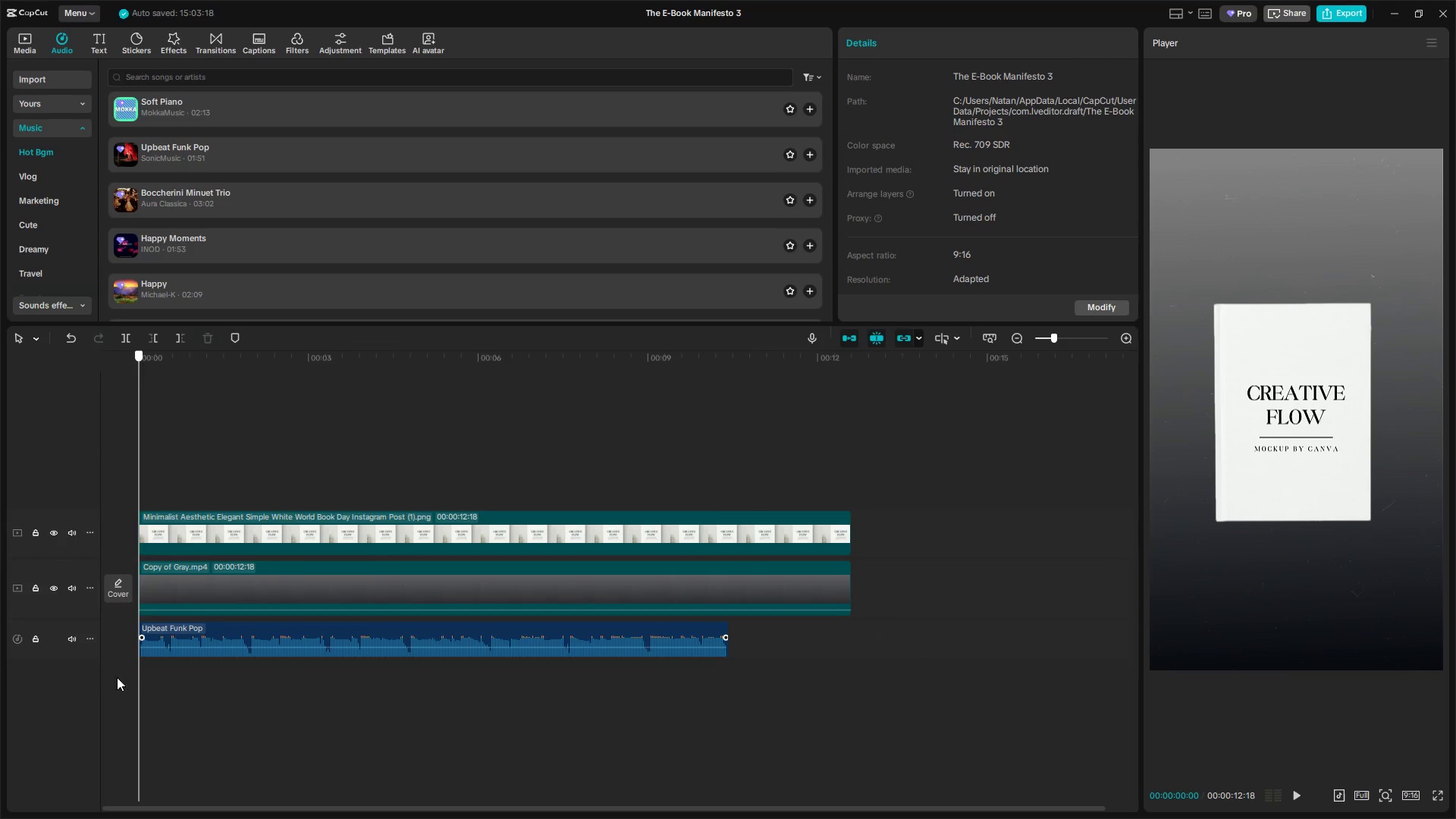 
hold_key(key=ControlLeft, duration=12.84)
left_click([186, 667])
 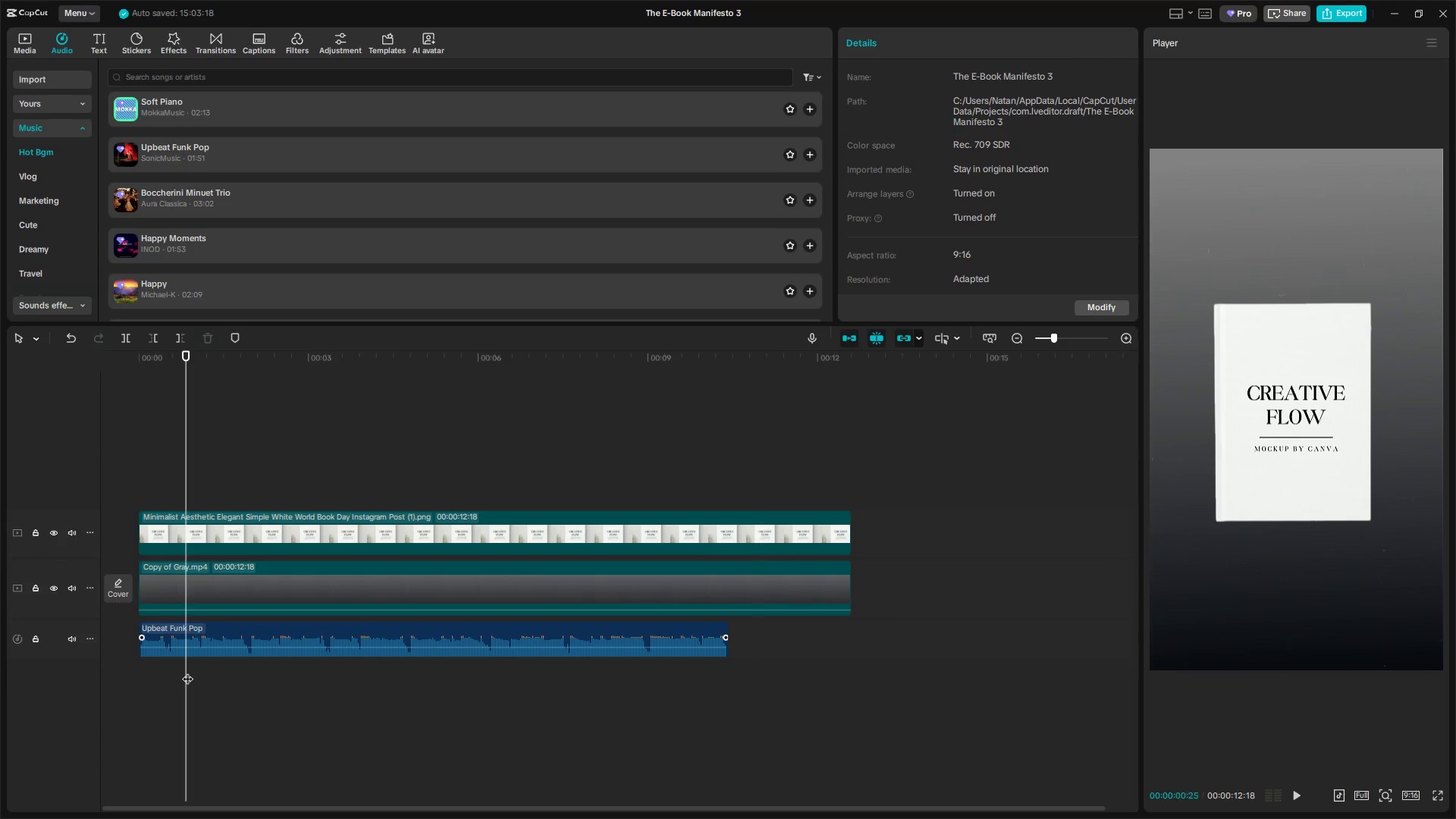 
scroll: coordinate [696, 708], scroll_direction: down, amount: 15.0
 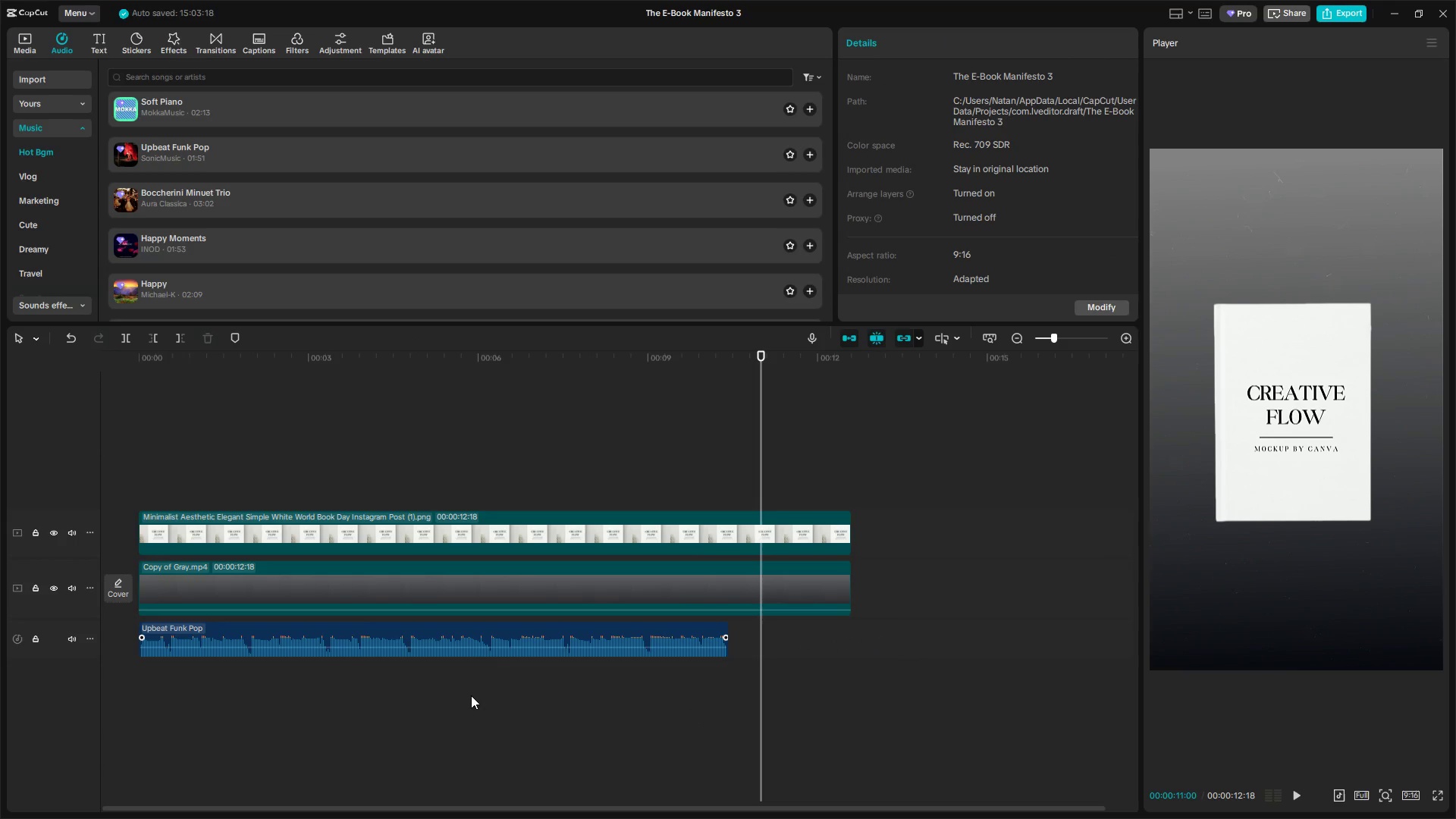 
left_click_drag(start_coordinate=[187, 671], to_coordinate=[118, 677])
 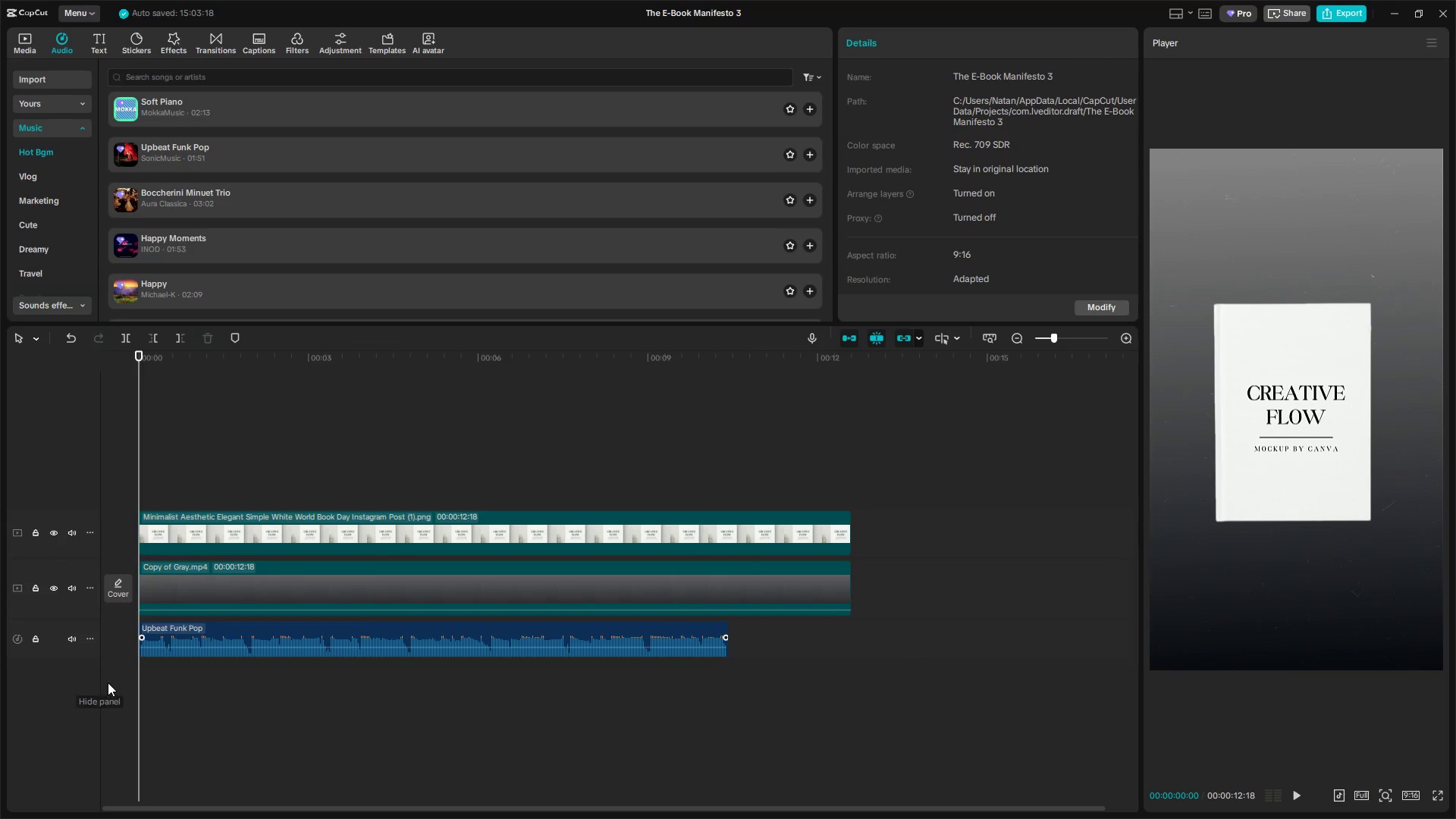 
key(Space)
 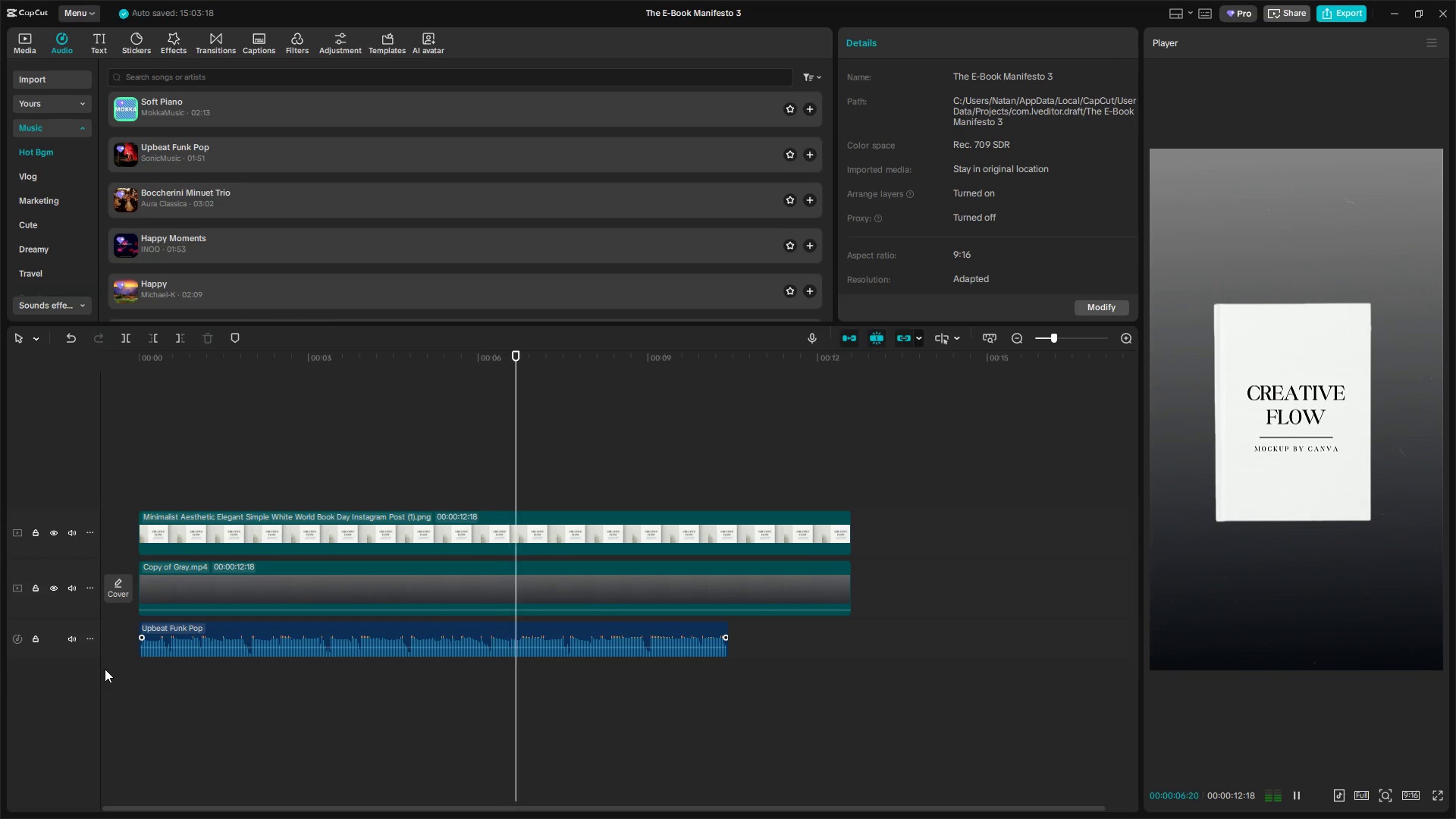 
key(Space)
 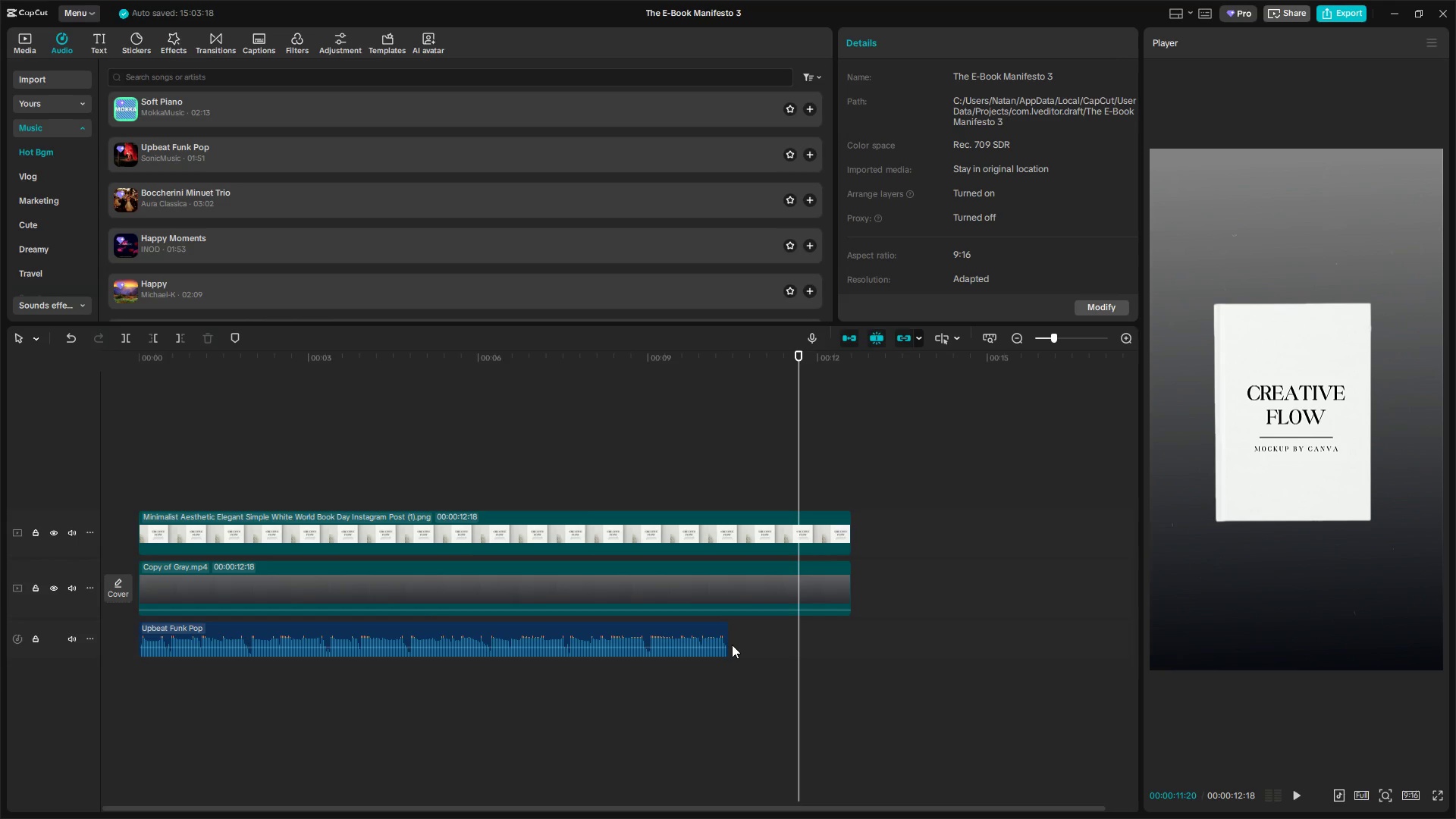 
left_click_drag(start_coordinate=[728, 648], to_coordinate=[777, 651])
 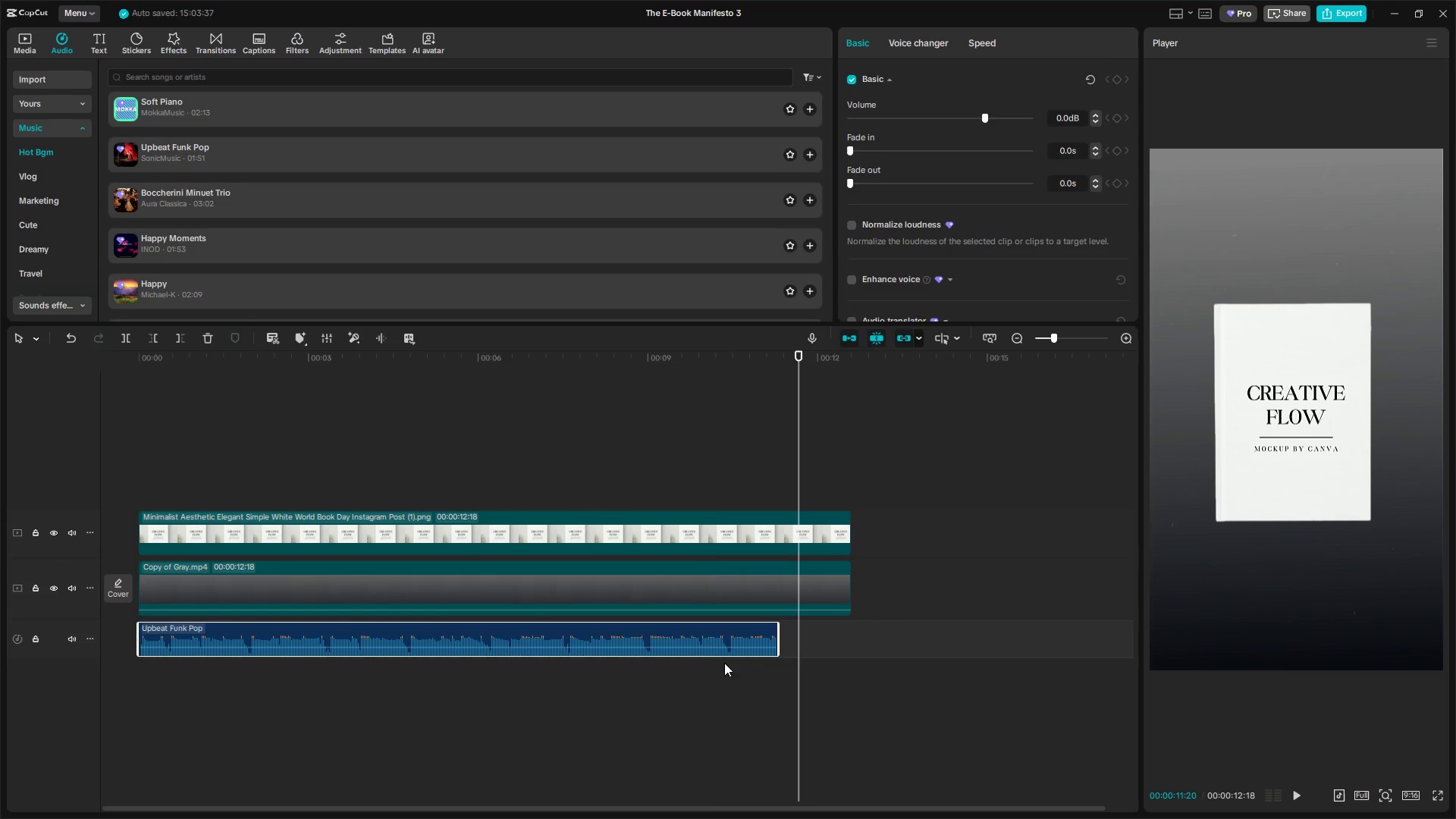 
left_click([714, 669])
 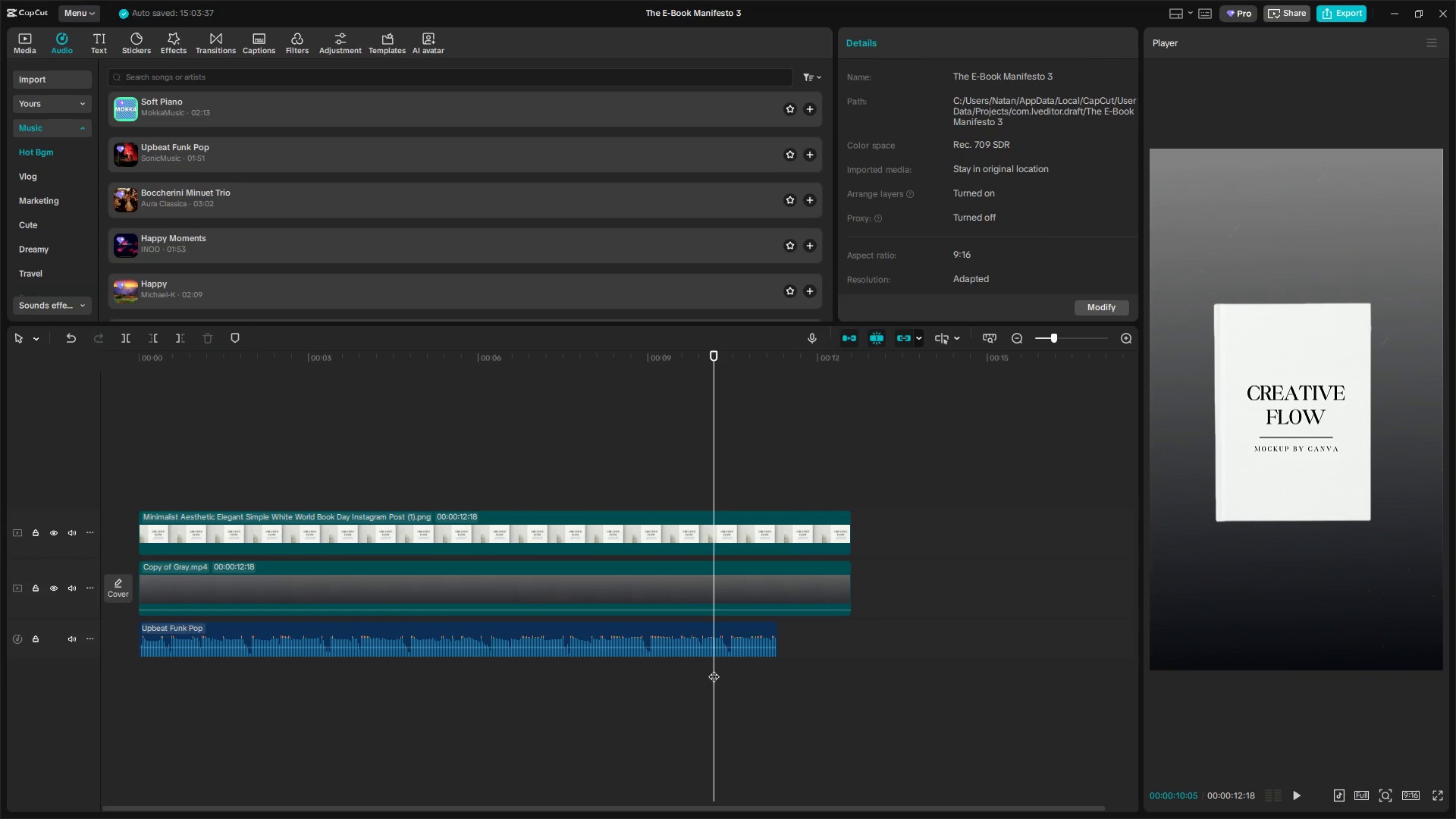 
key(Space)
 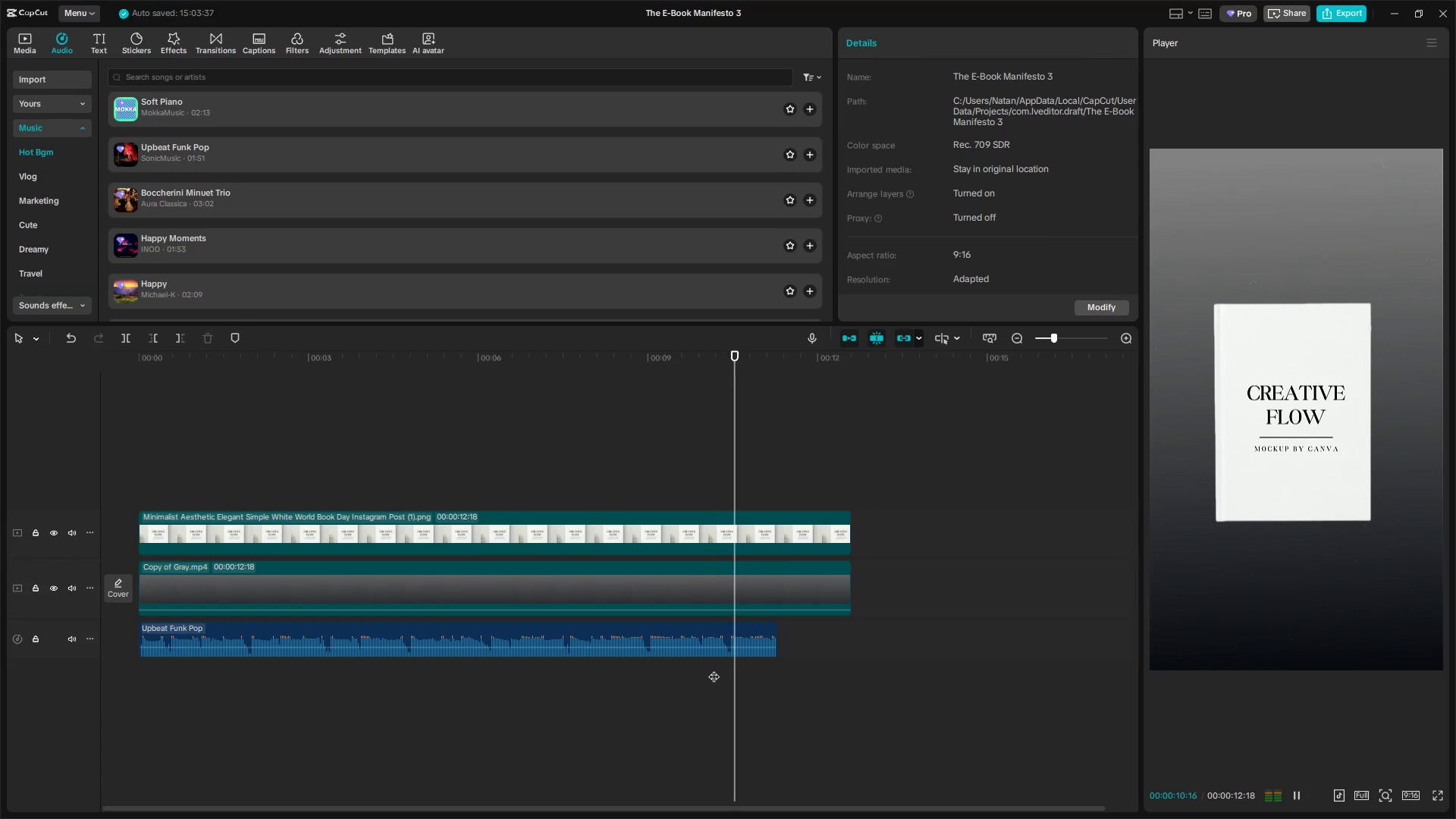 
key(Space)
 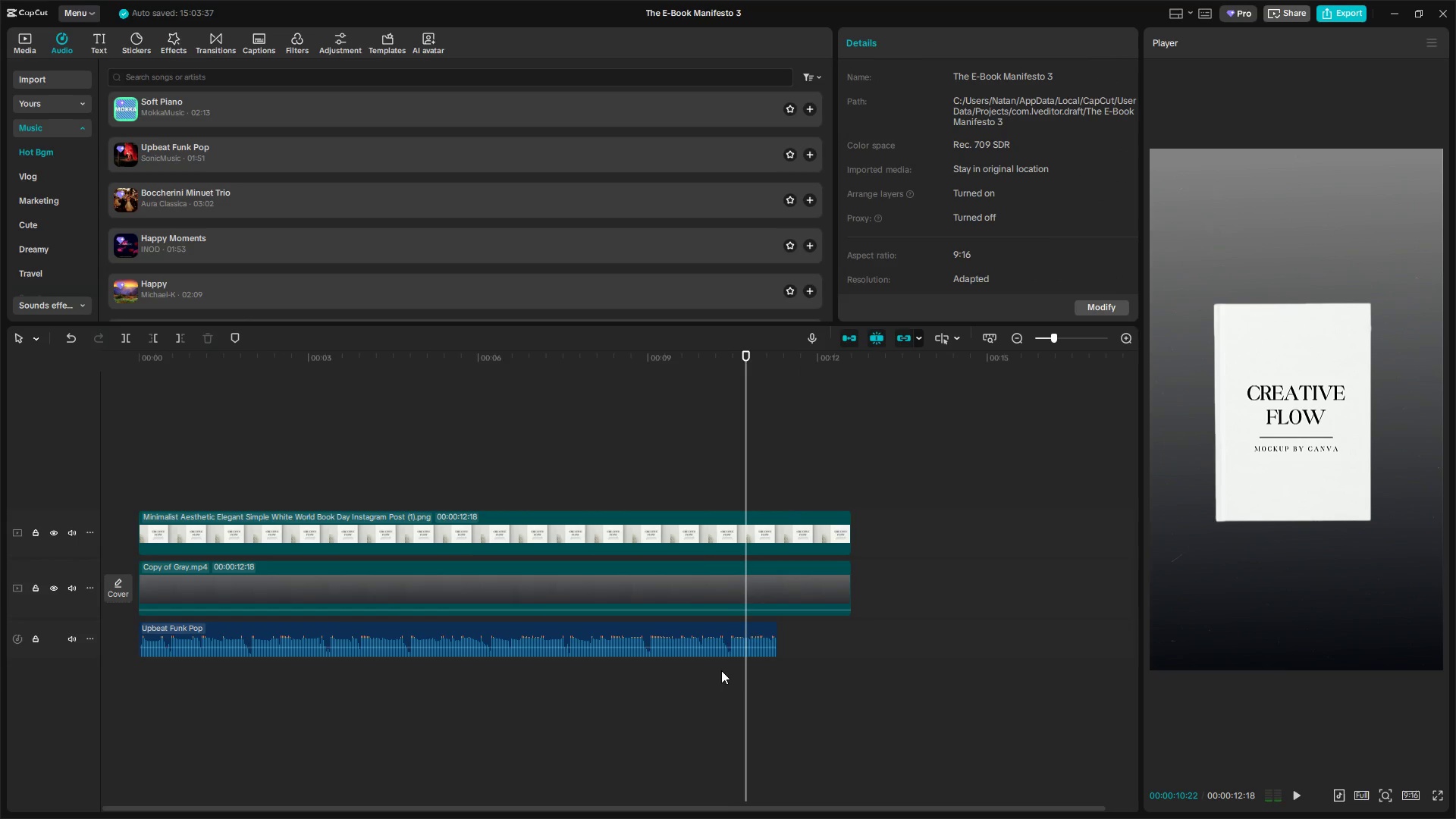 
key(Space)
 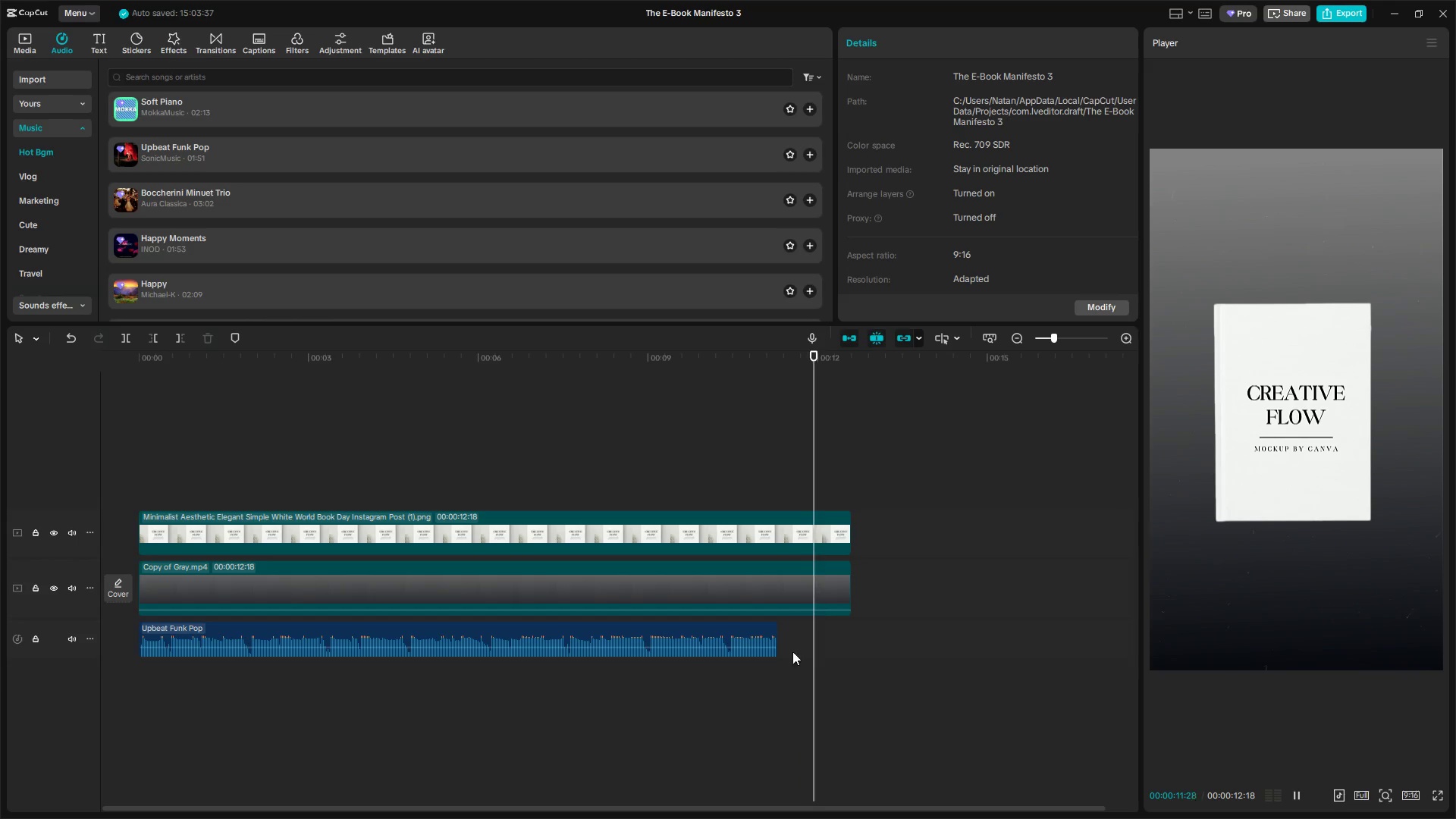 
left_click_drag(start_coordinate=[774, 650], to_coordinate=[1028, 664])
 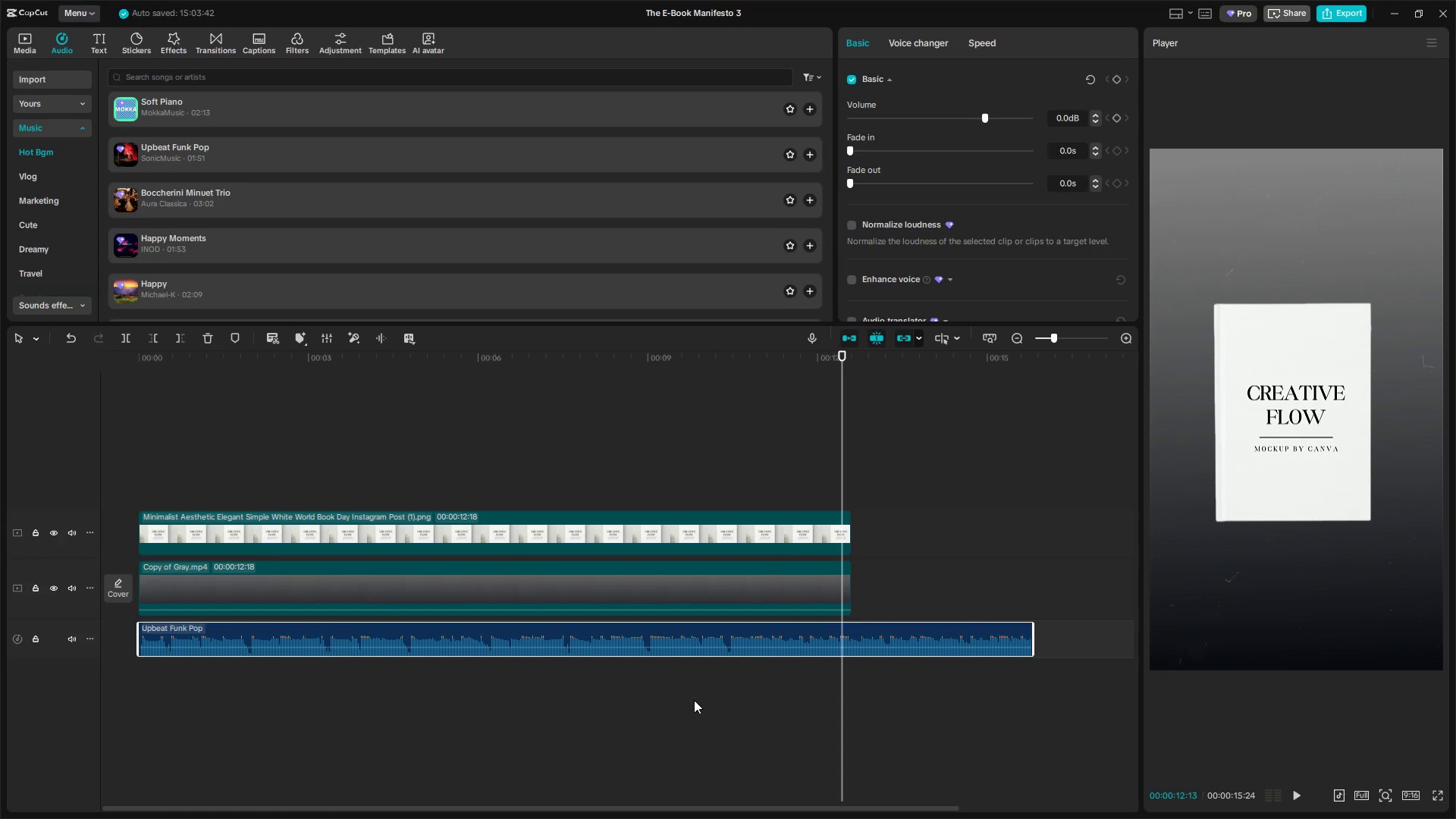 
left_click([694, 700])
 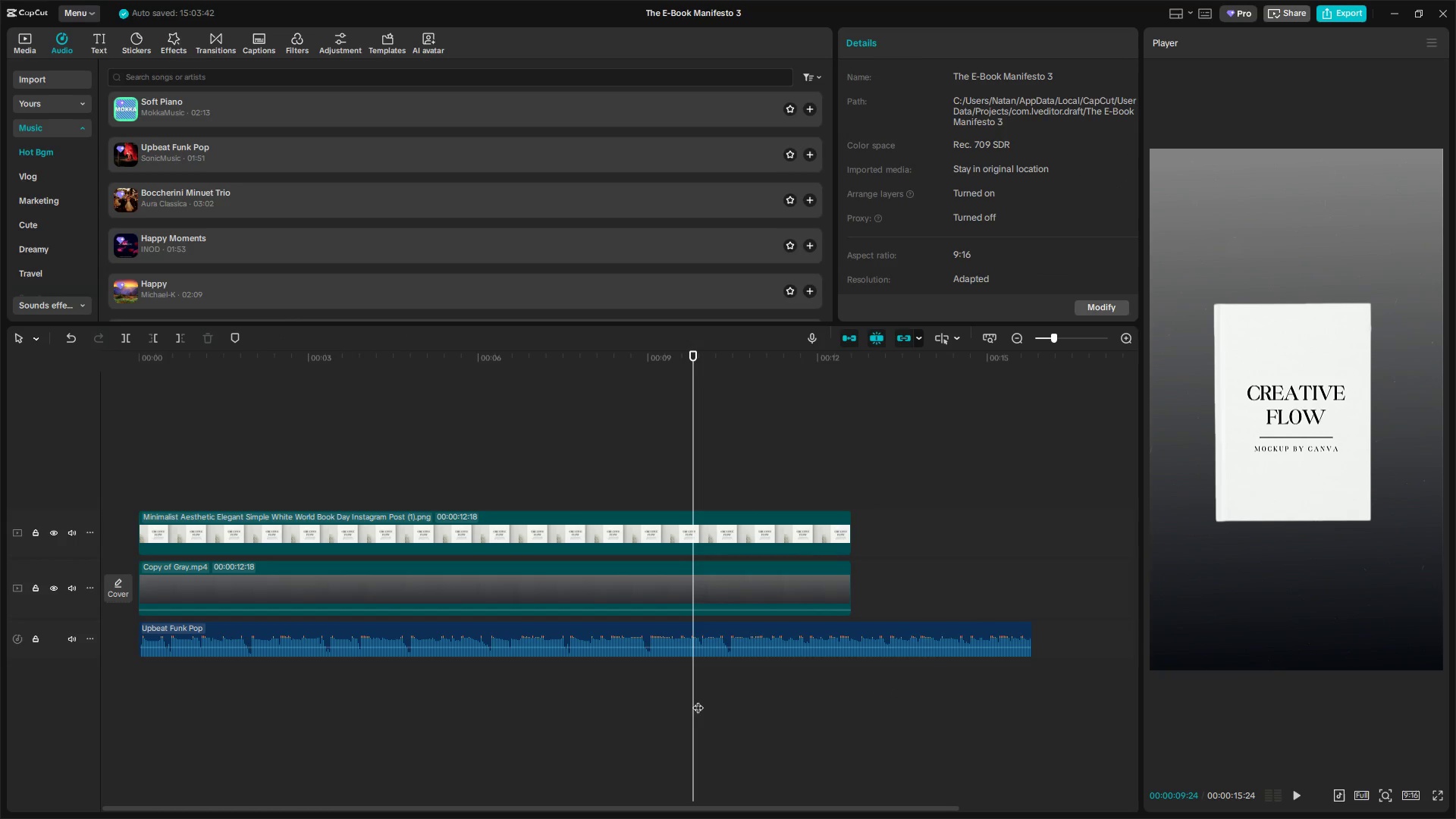 
key(Space)
 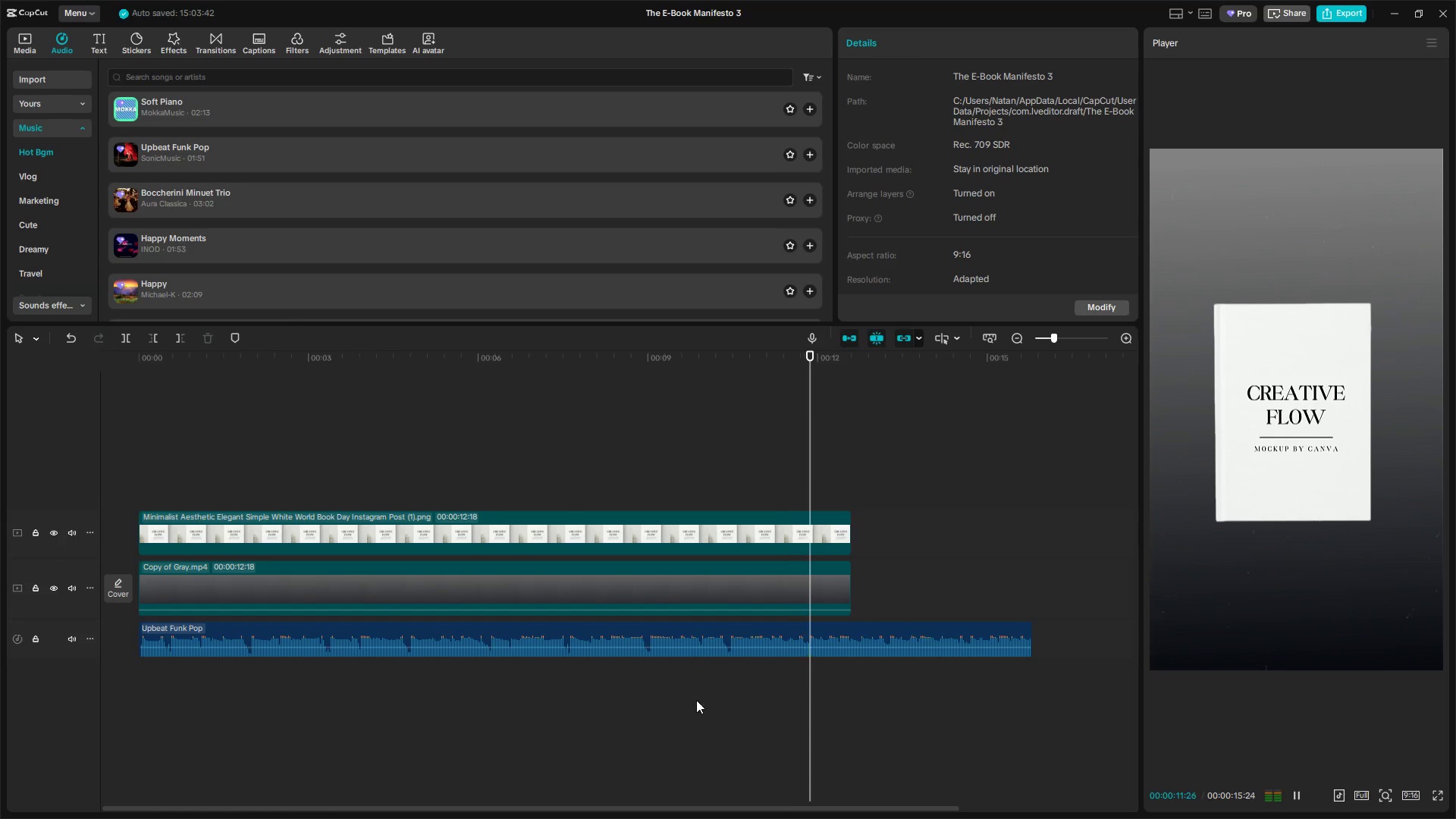 
left_click([711, 698])
 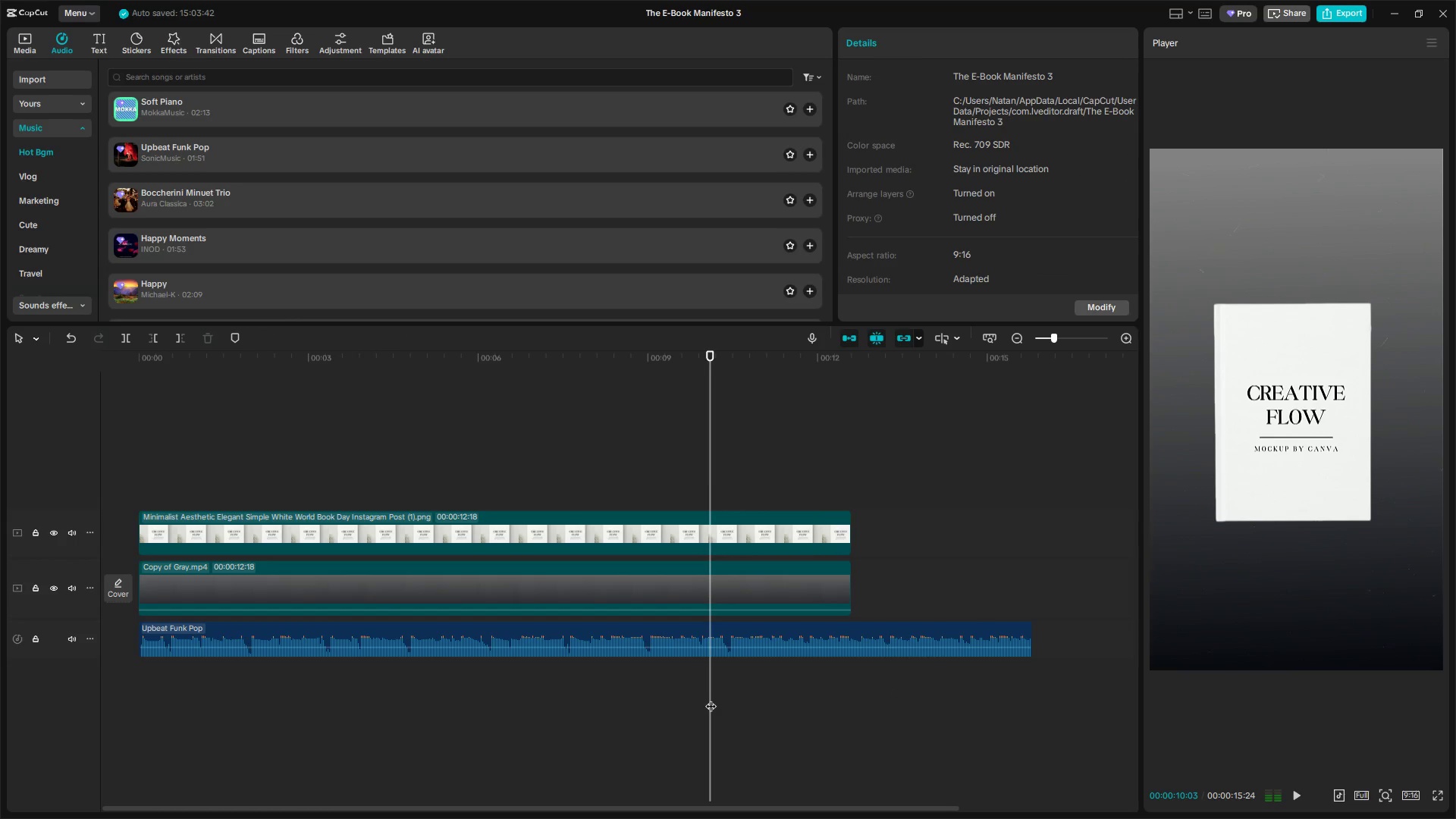 
key(Space)
 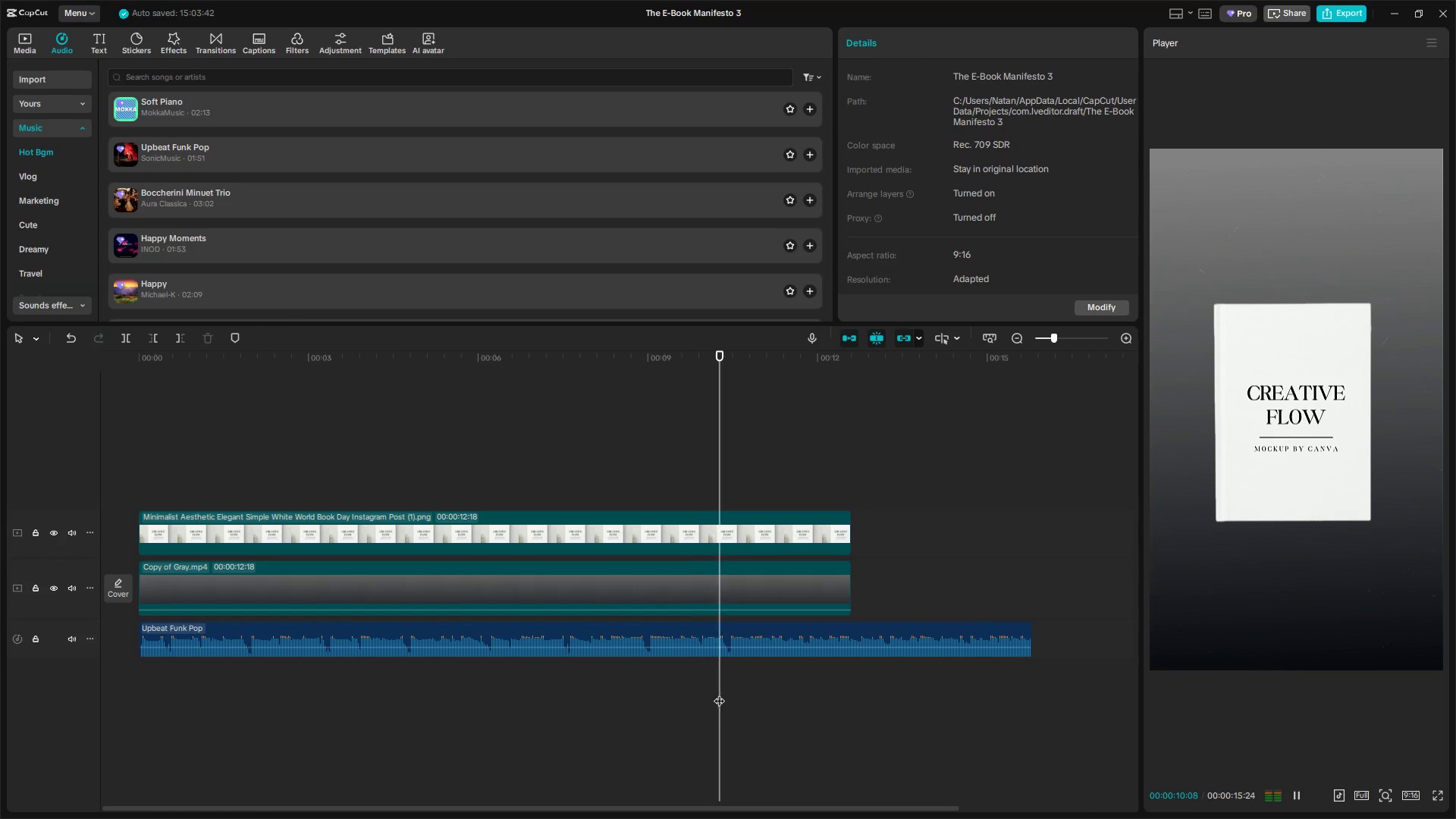 
hold_key(key=ControlLeft, duration=1.12)
scroll: coordinate [789, 731], scroll_direction: up, amount: 14.0
 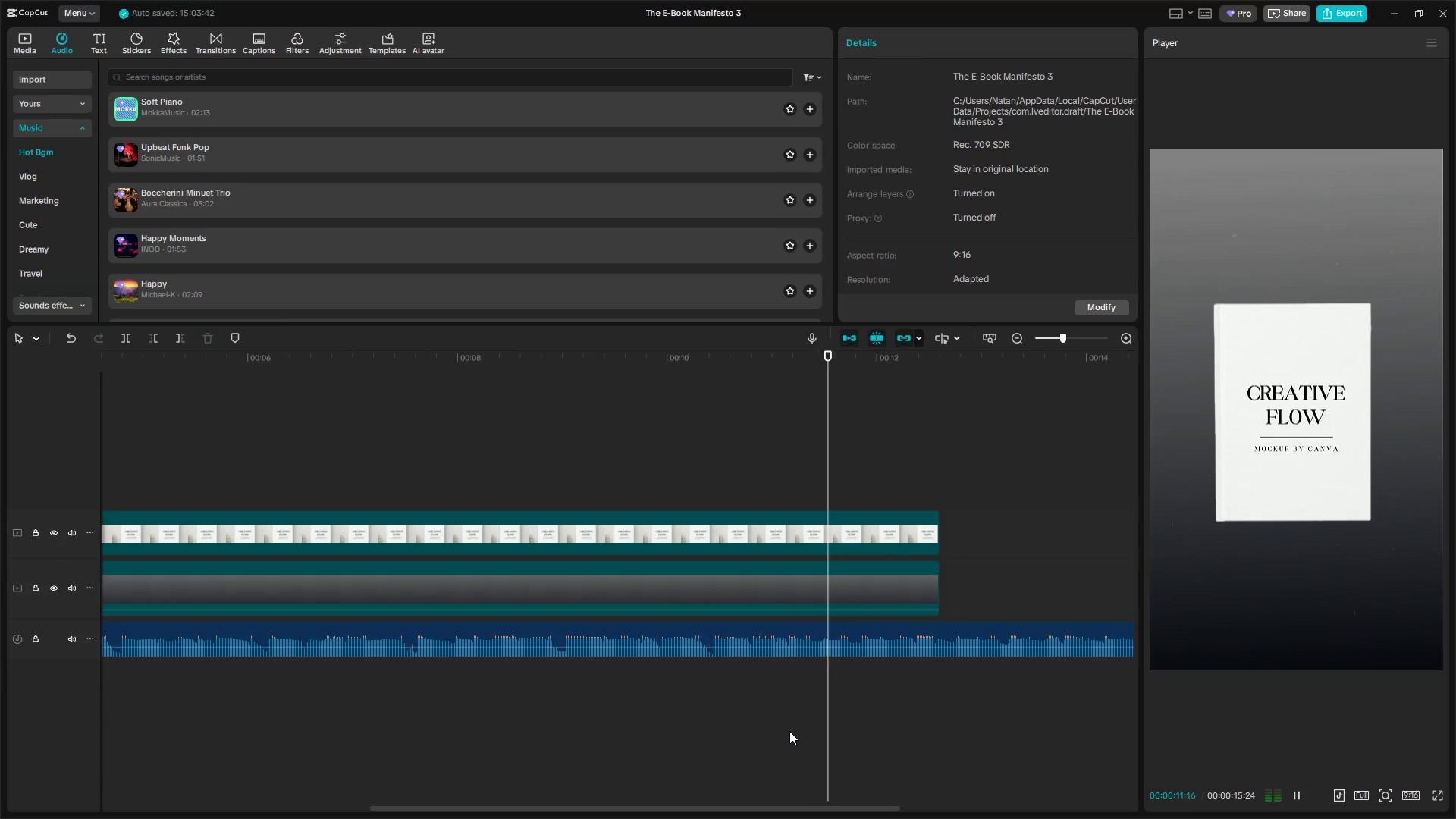 
key(Space)
 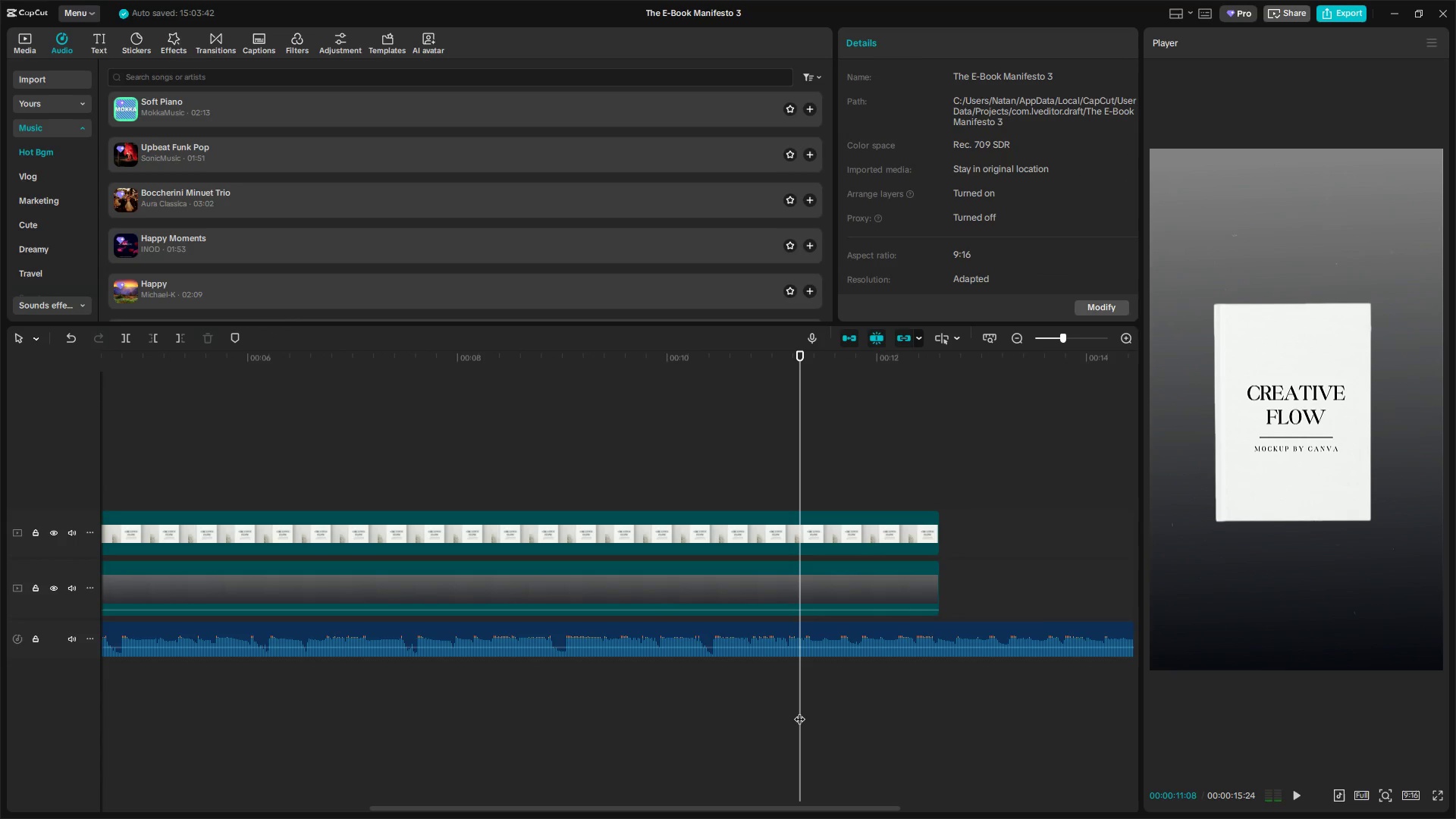 
left_click_drag(start_coordinate=[799, 711], to_coordinate=[536, 689])
 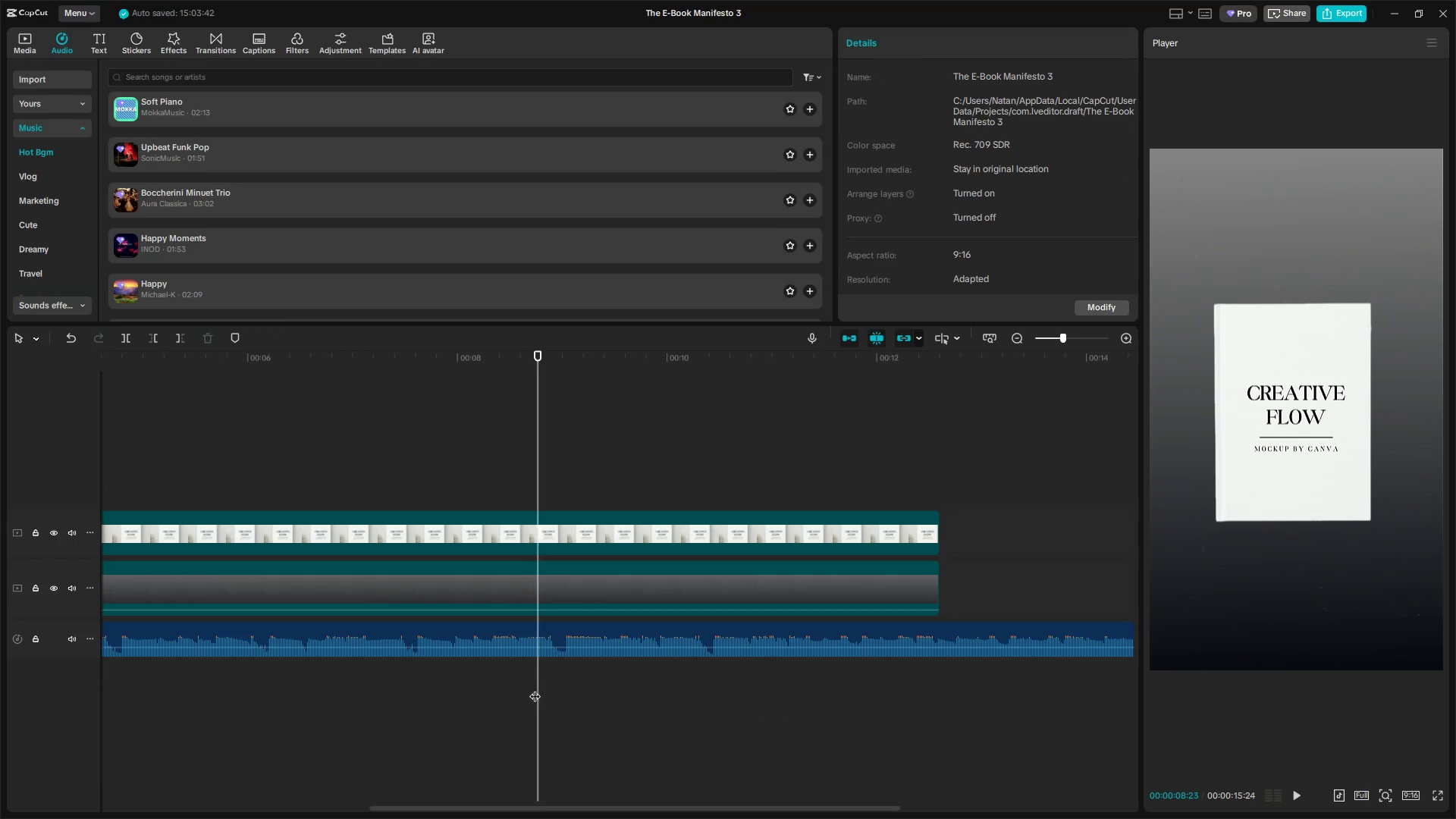 
key(Space)
 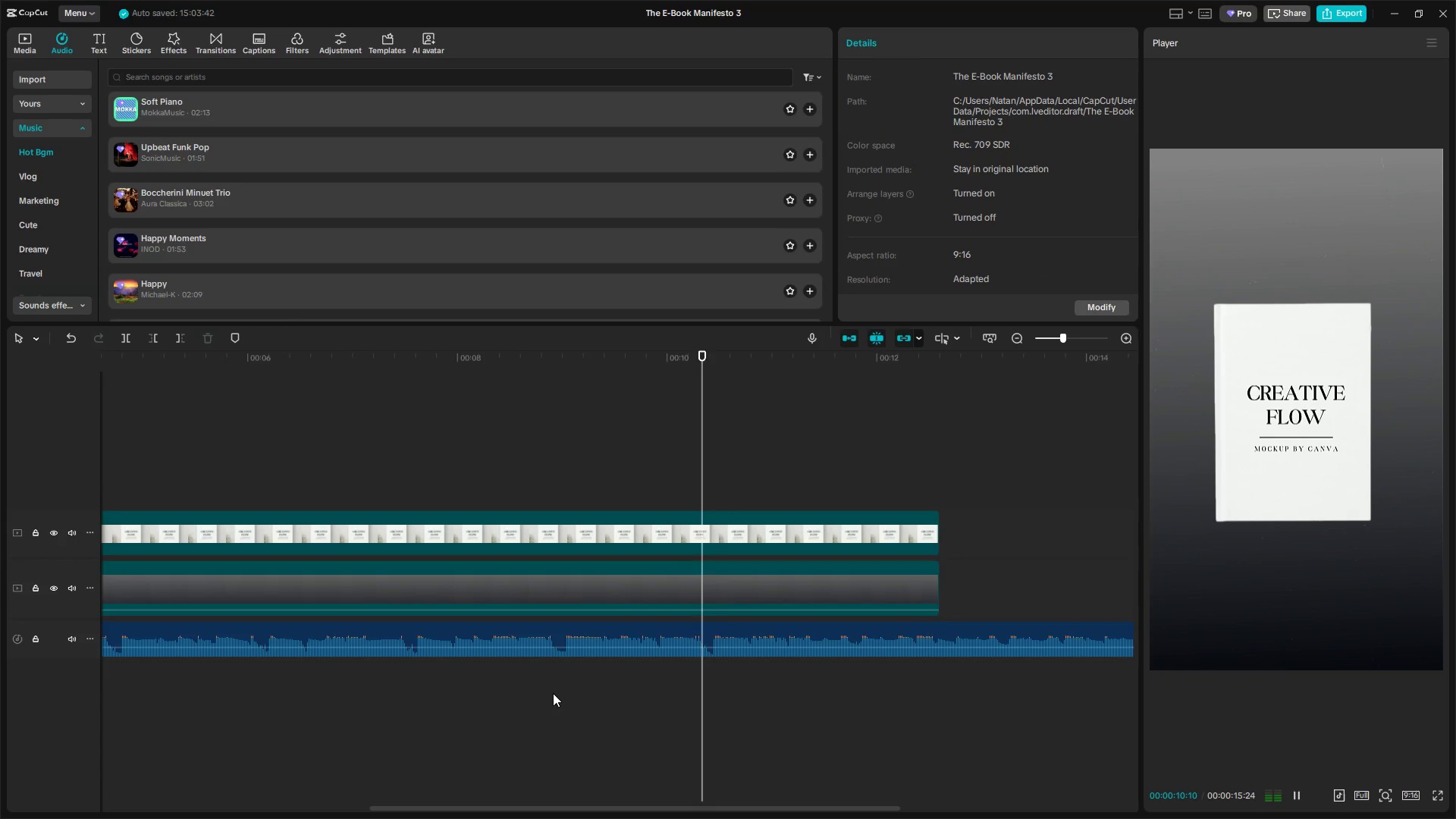 
key(Space)
 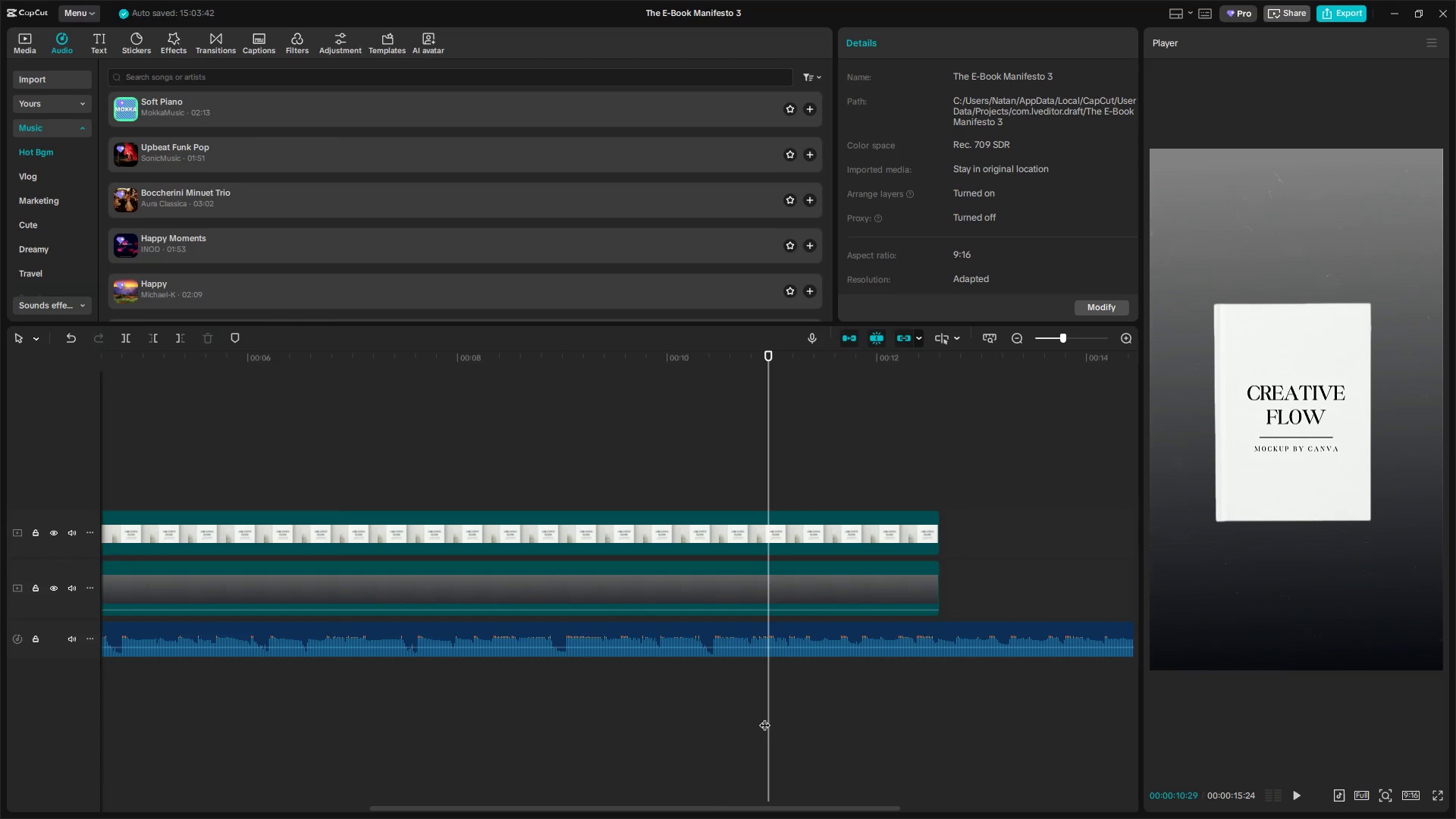 
left_click_drag(start_coordinate=[771, 716], to_coordinate=[751, 718])
 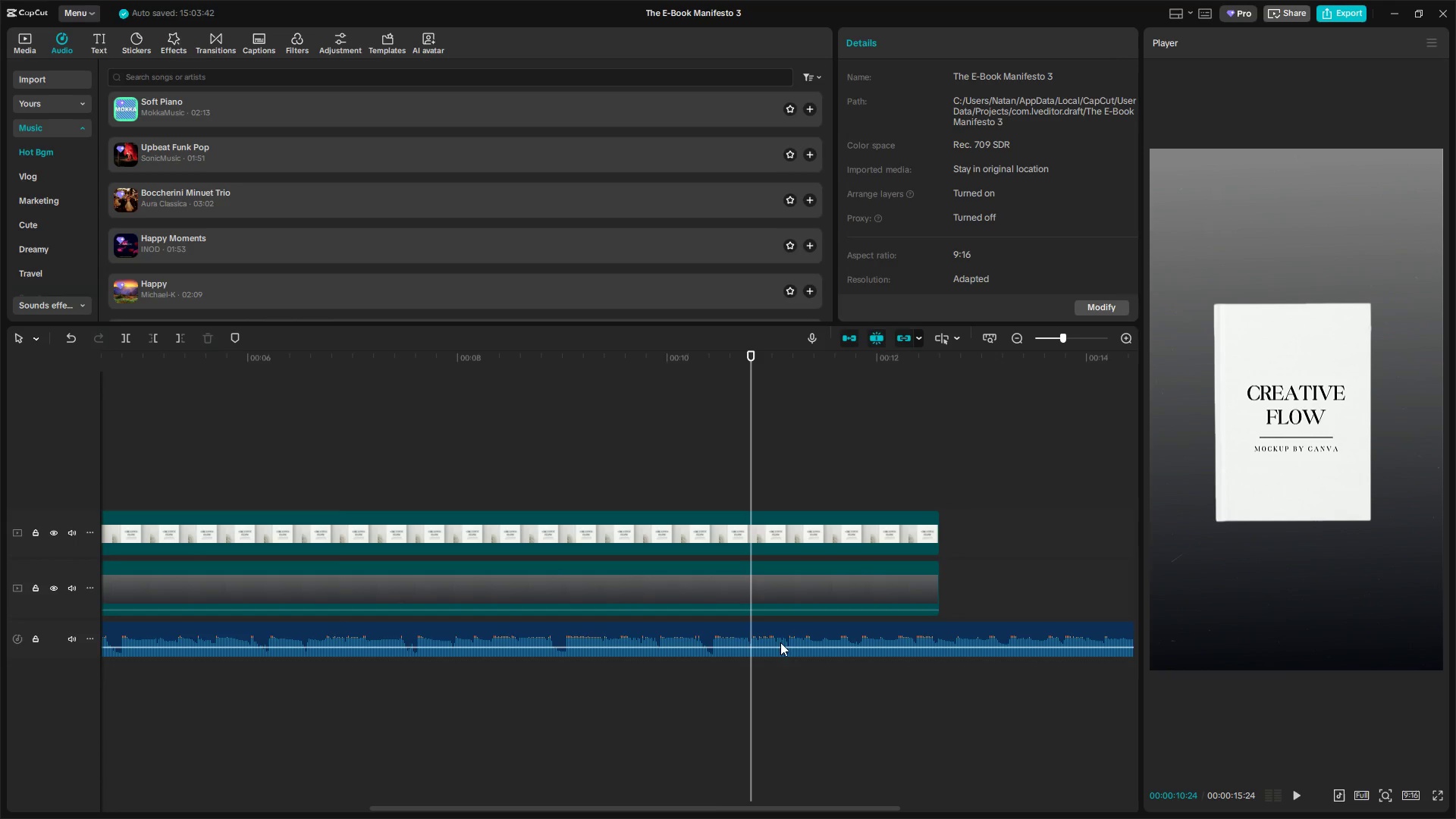 
left_click([783, 635])
 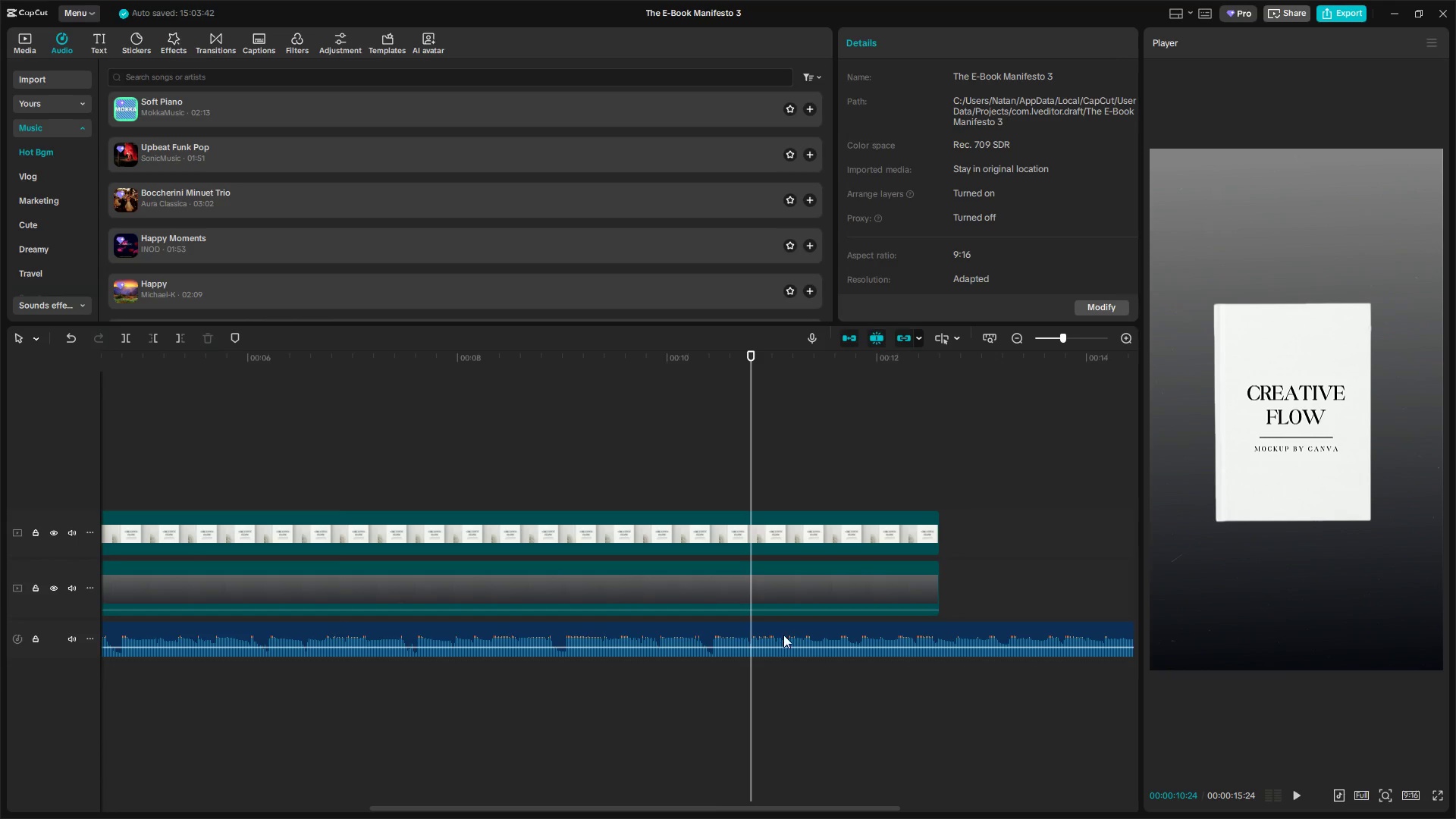 
key(W)
 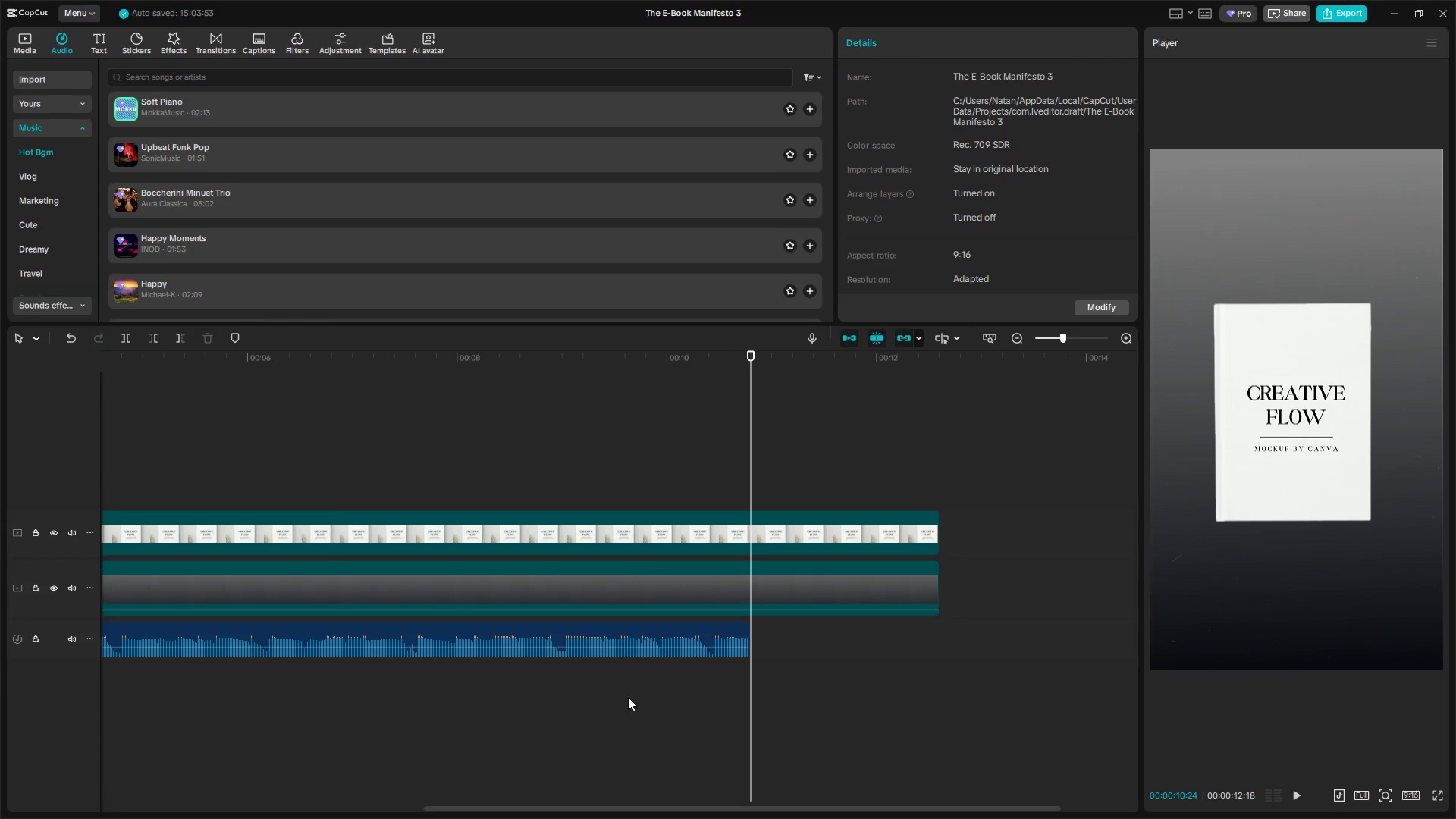 
key(Space)
 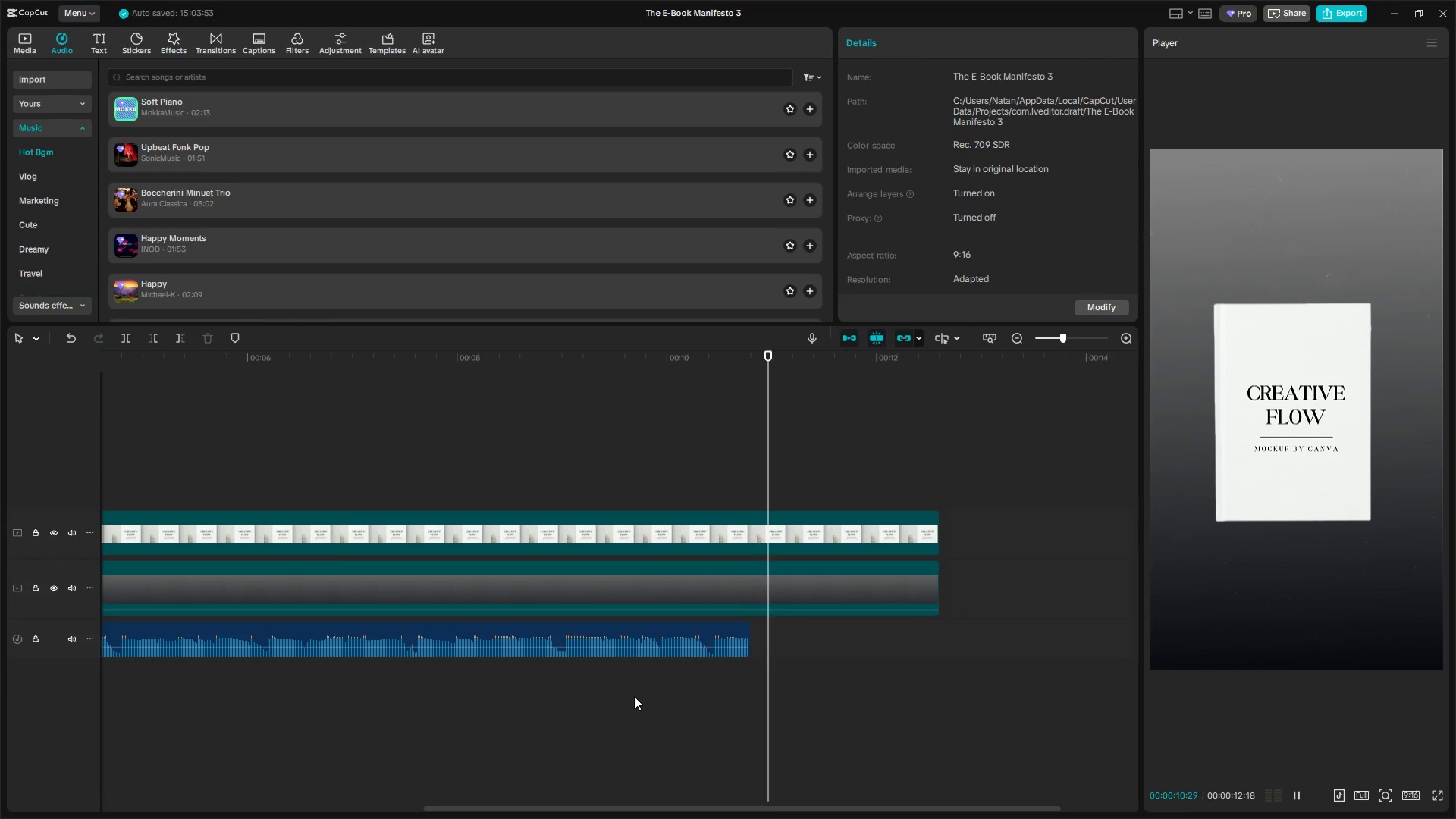 
triple_click([639, 696])
 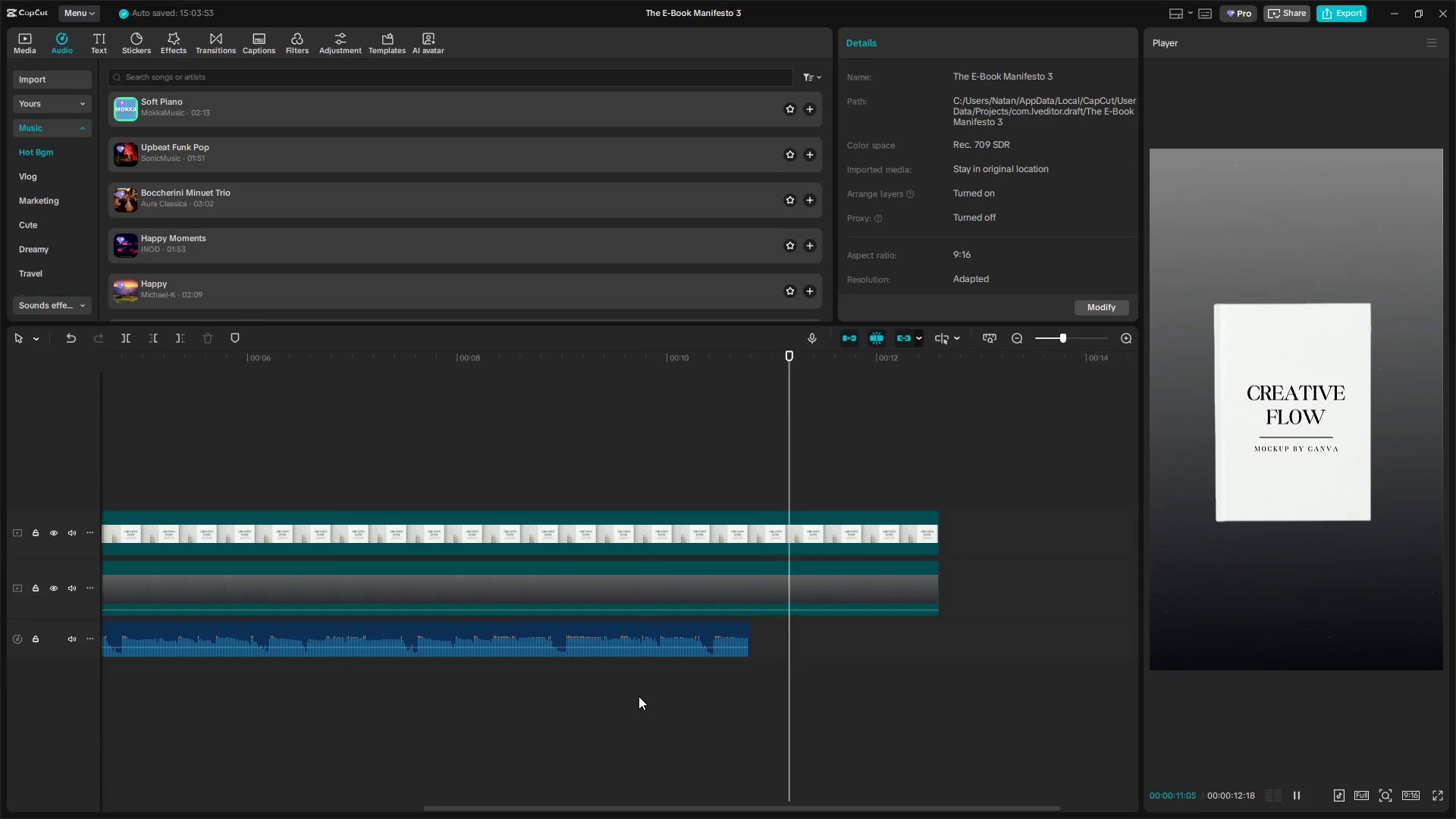 
key(Space)
 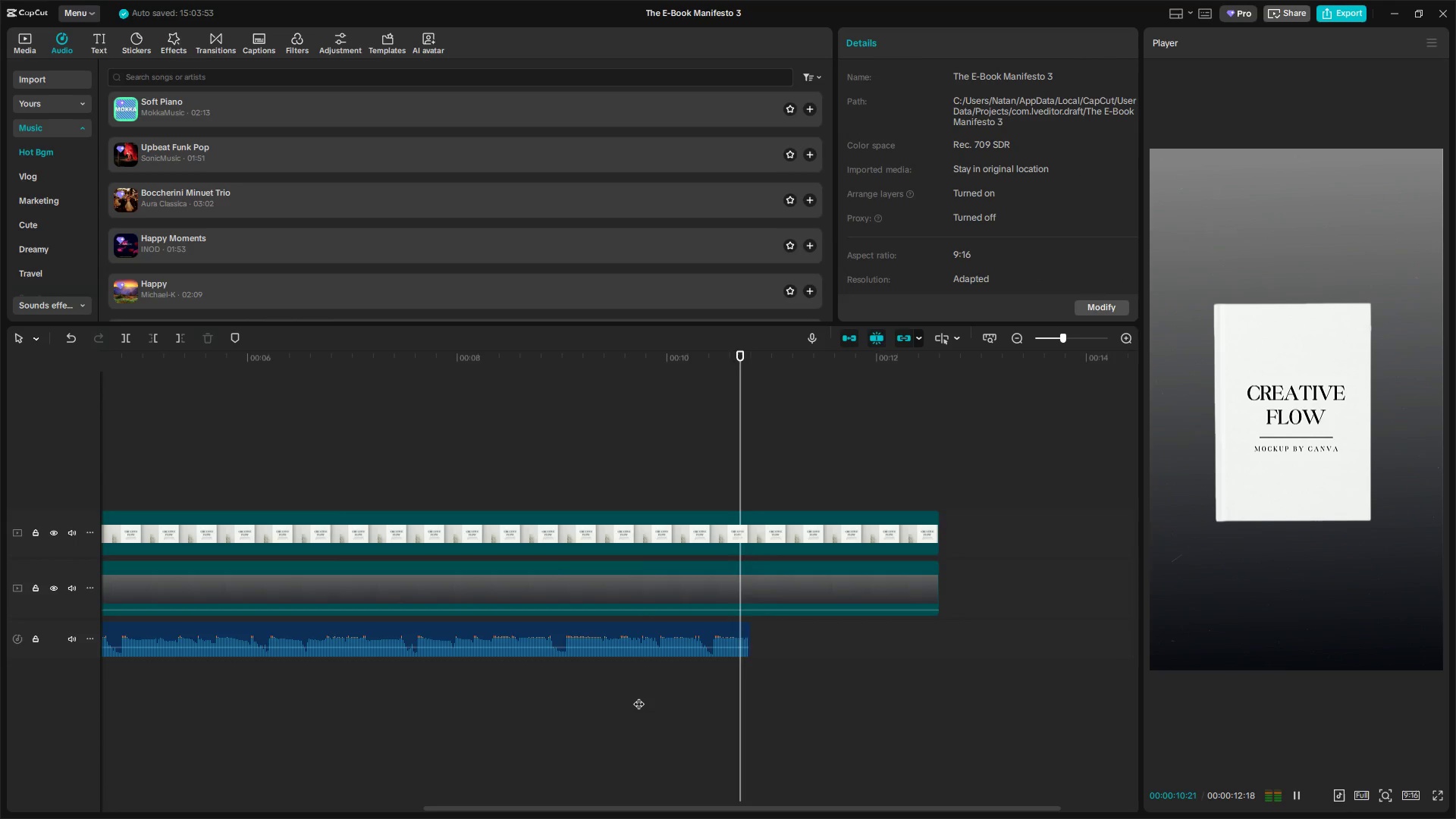 
hold_key(key=ControlLeft, duration=1.05)
 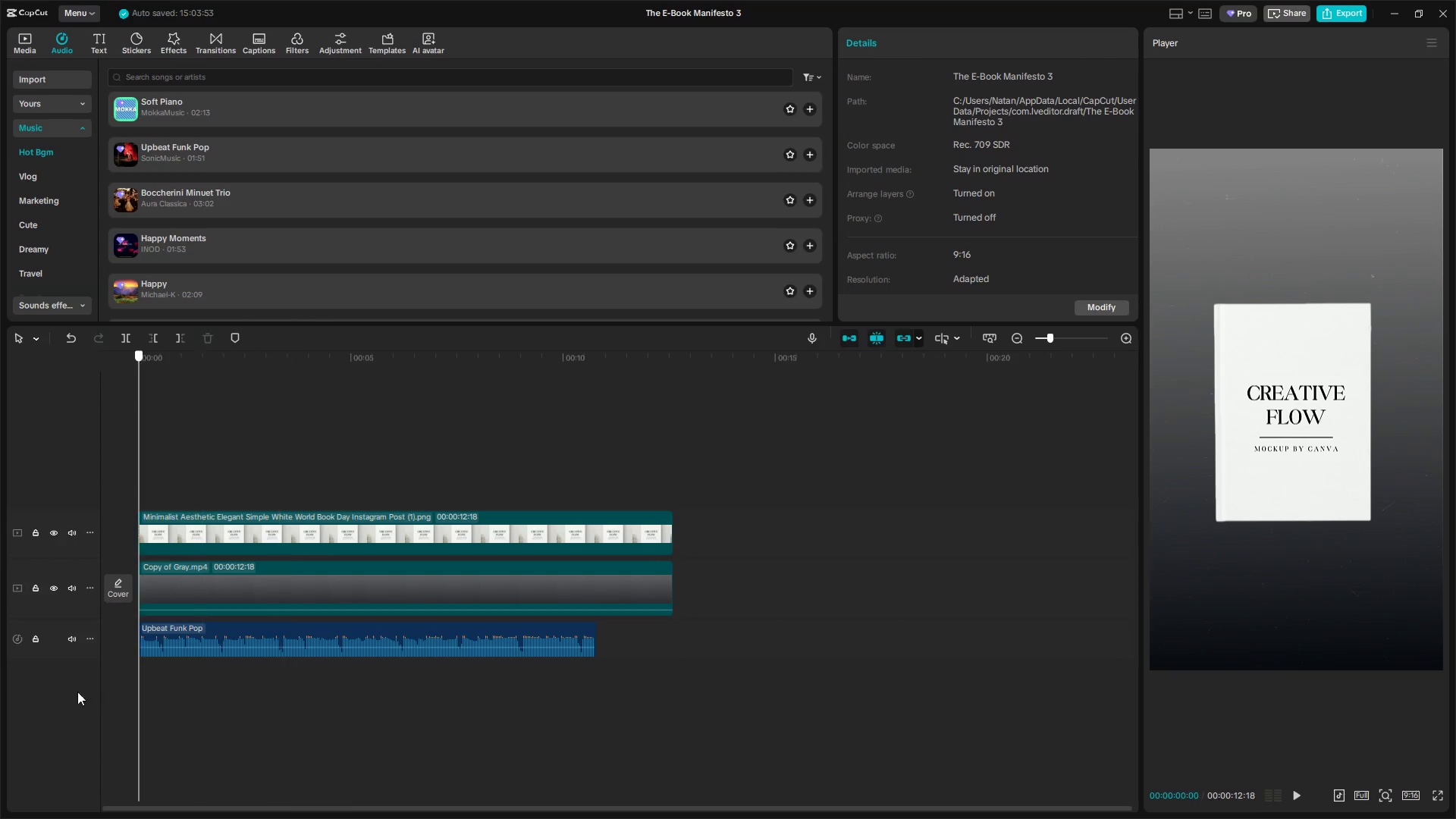 
left_click([299, 702])
 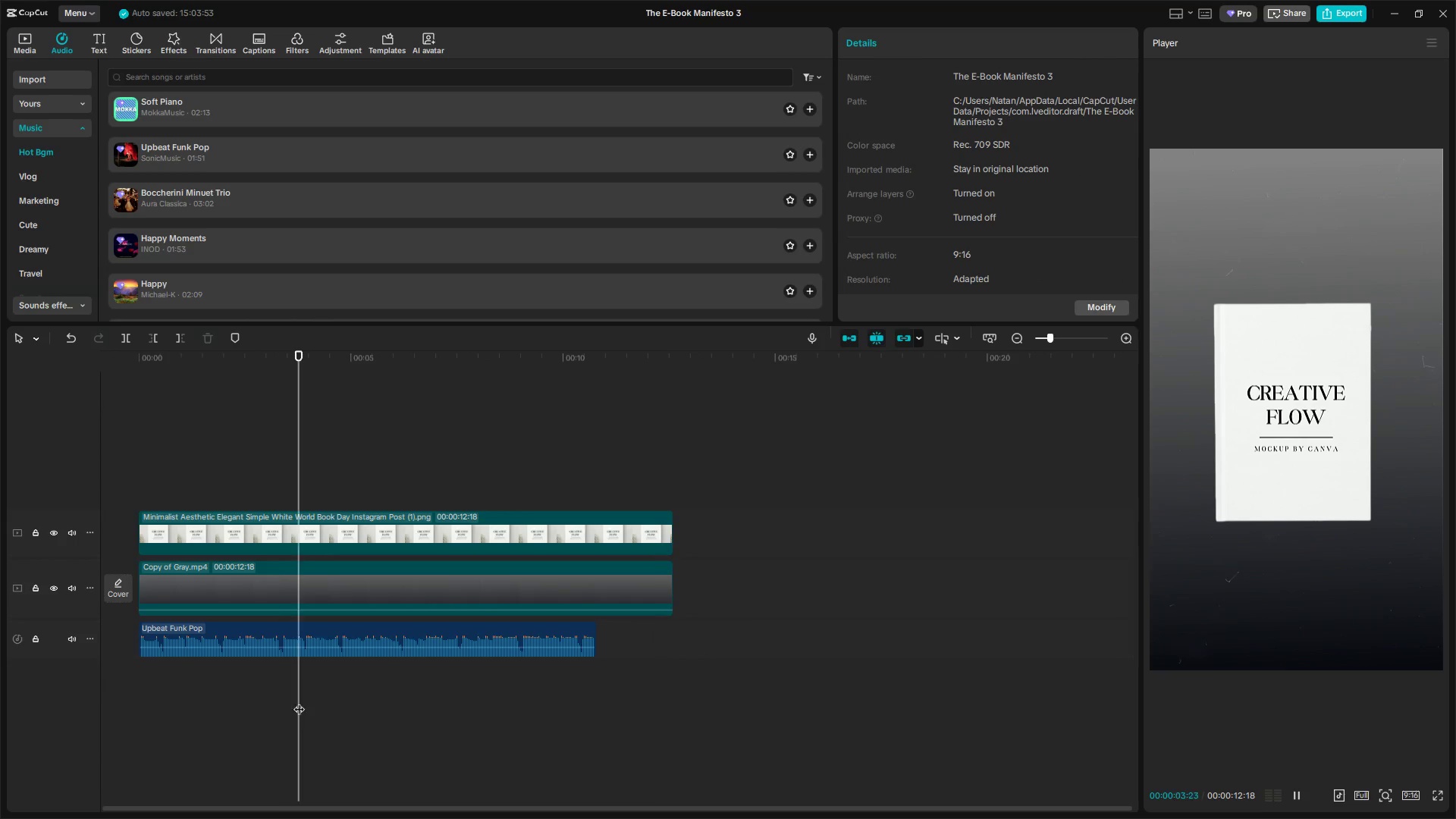 
scroll: coordinate [660, 714], scroll_direction: down, amount: 19.0
 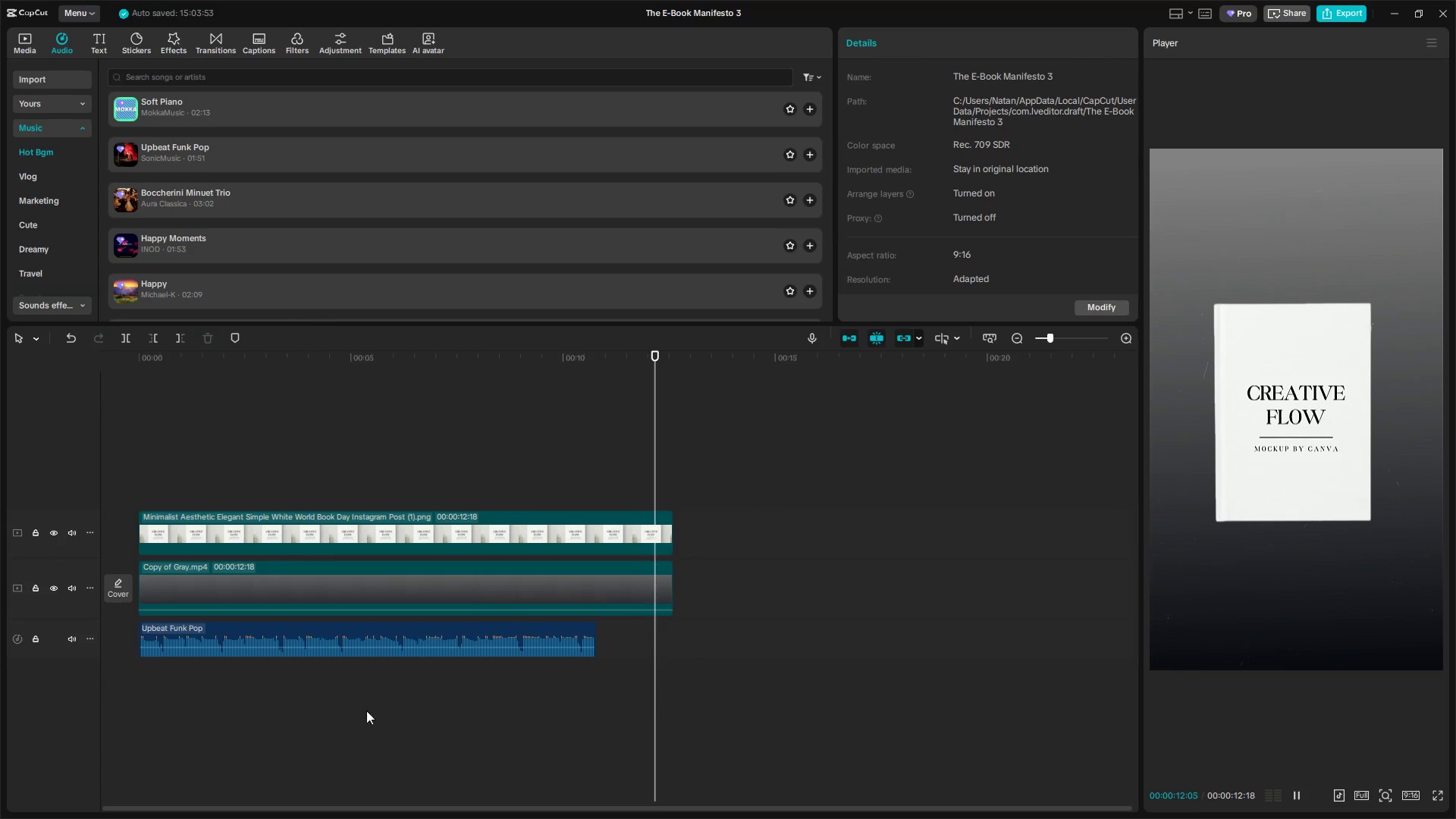 
left_click_drag(start_coordinate=[298, 701], to_coordinate=[82, 692])
 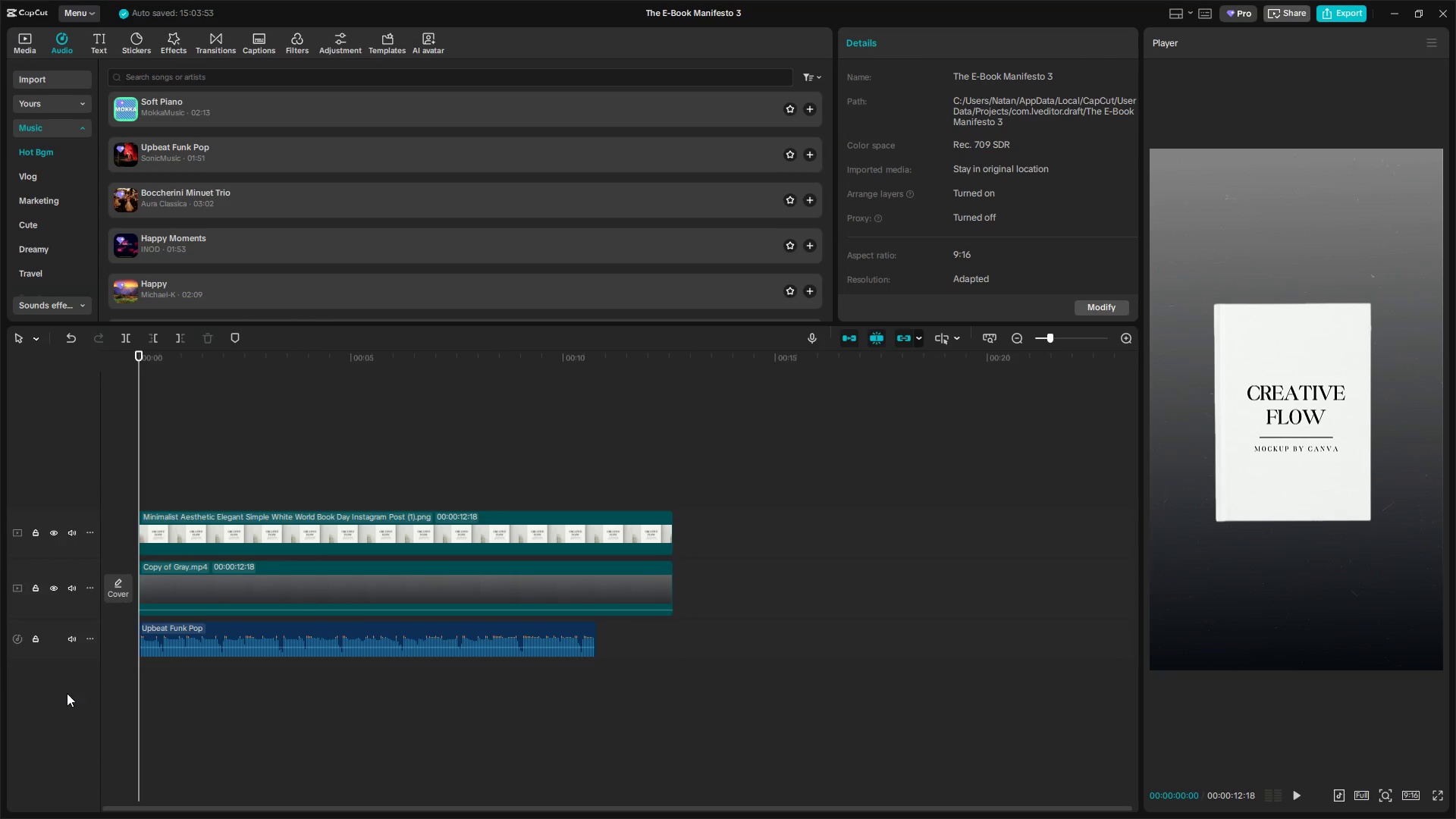 
key(Space)
 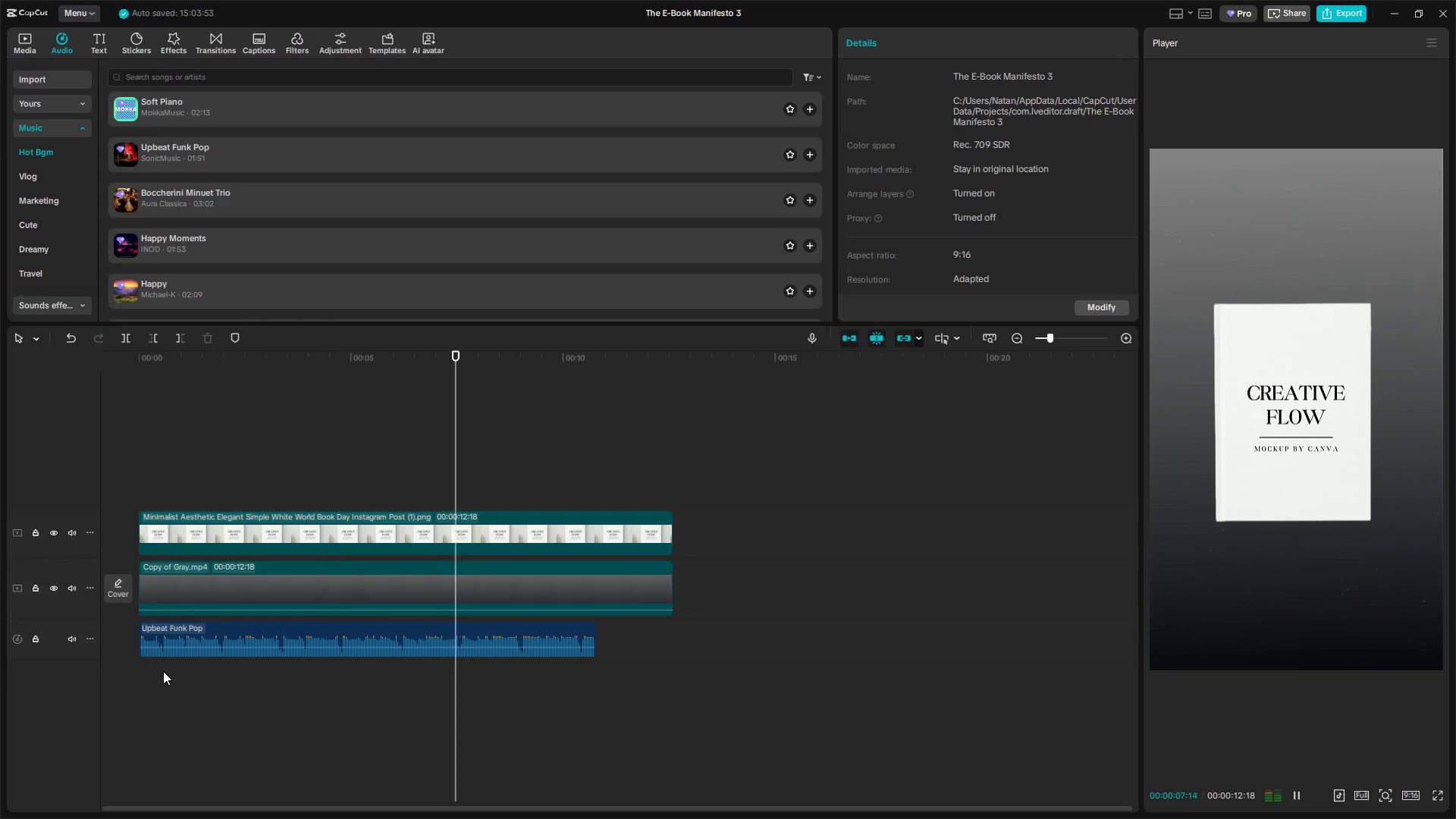 
wait(12.55)
 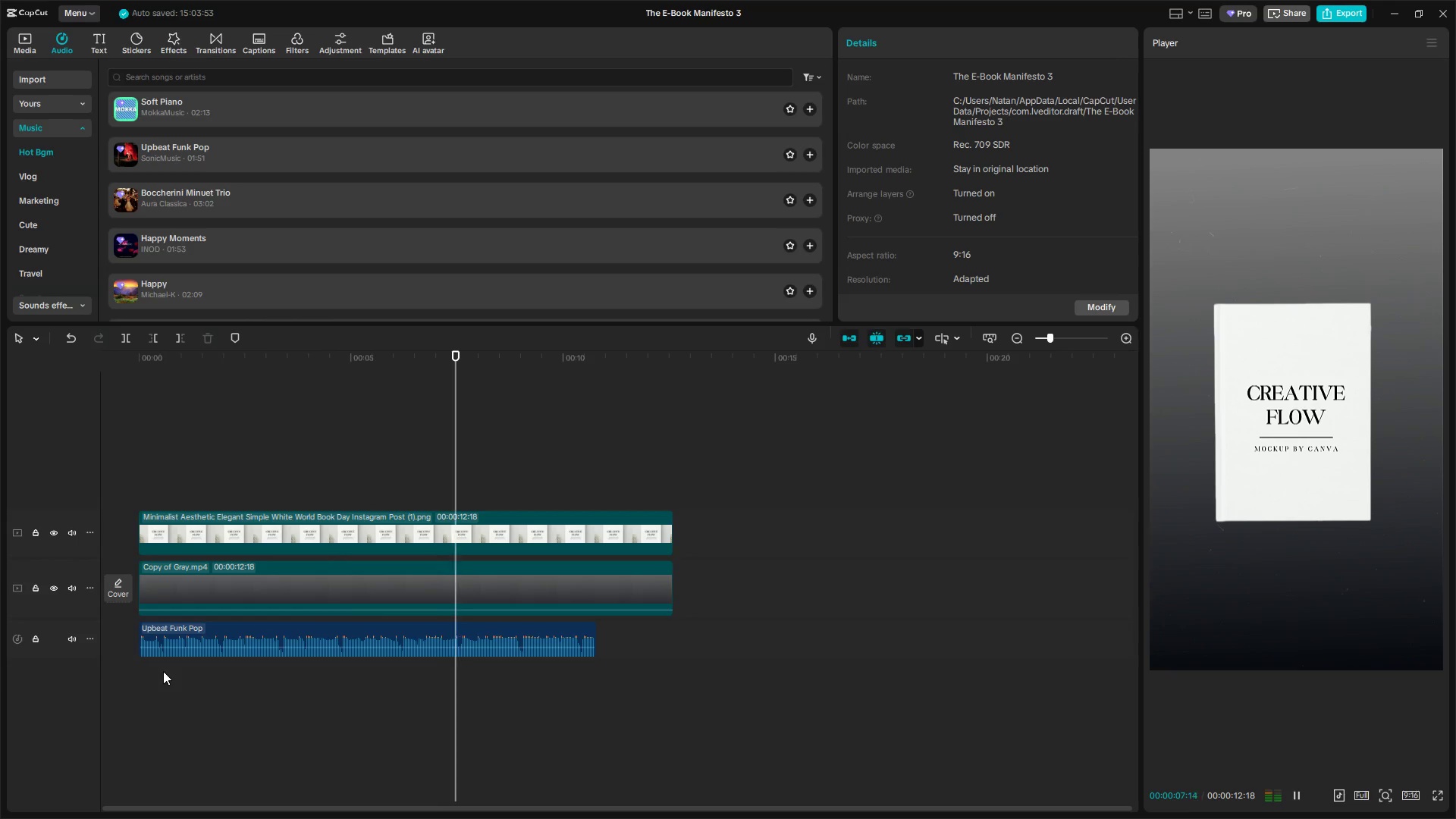 
key(Space)
 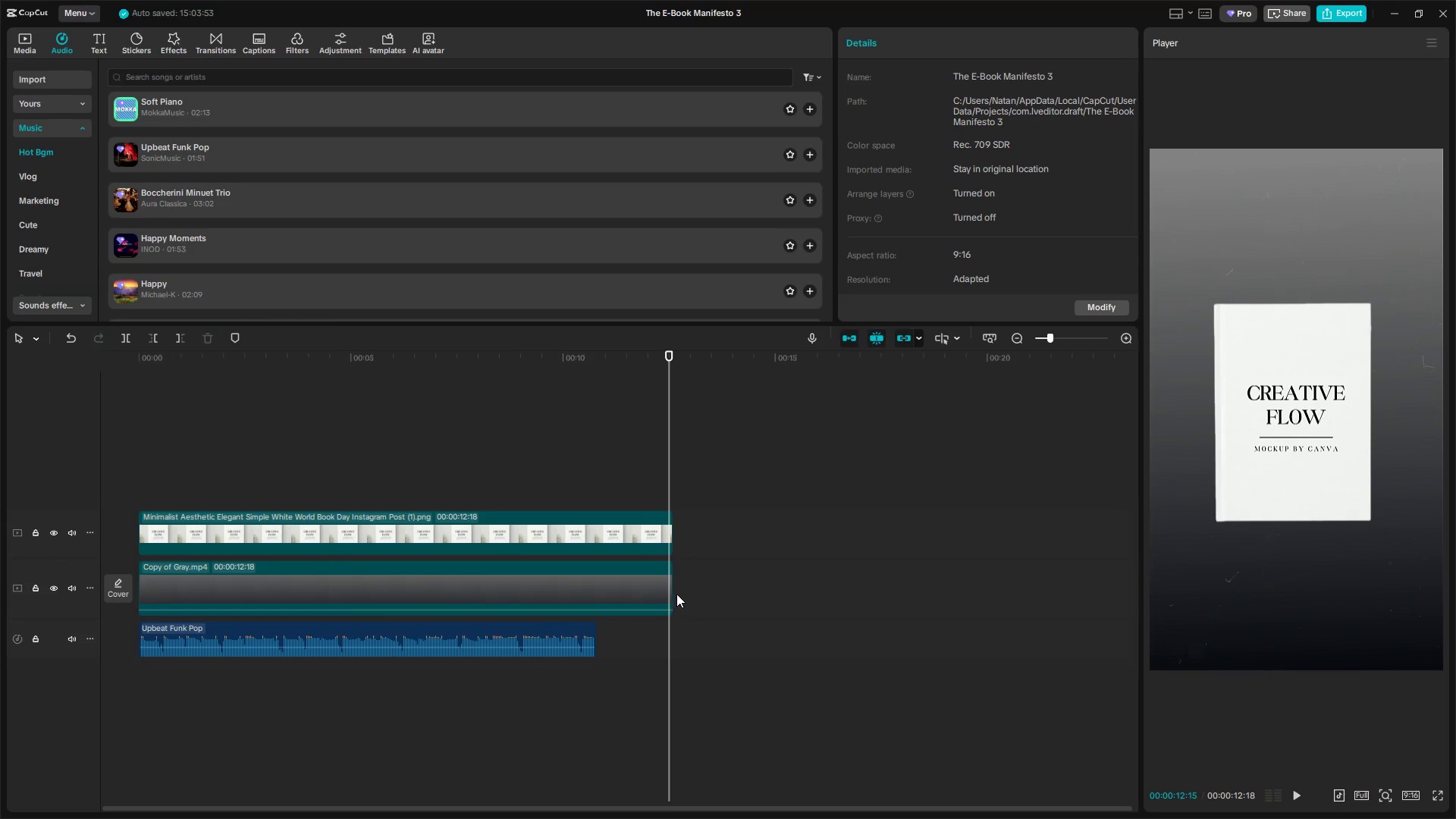 
left_click_drag(start_coordinate=[671, 592], to_coordinate=[593, 609])
 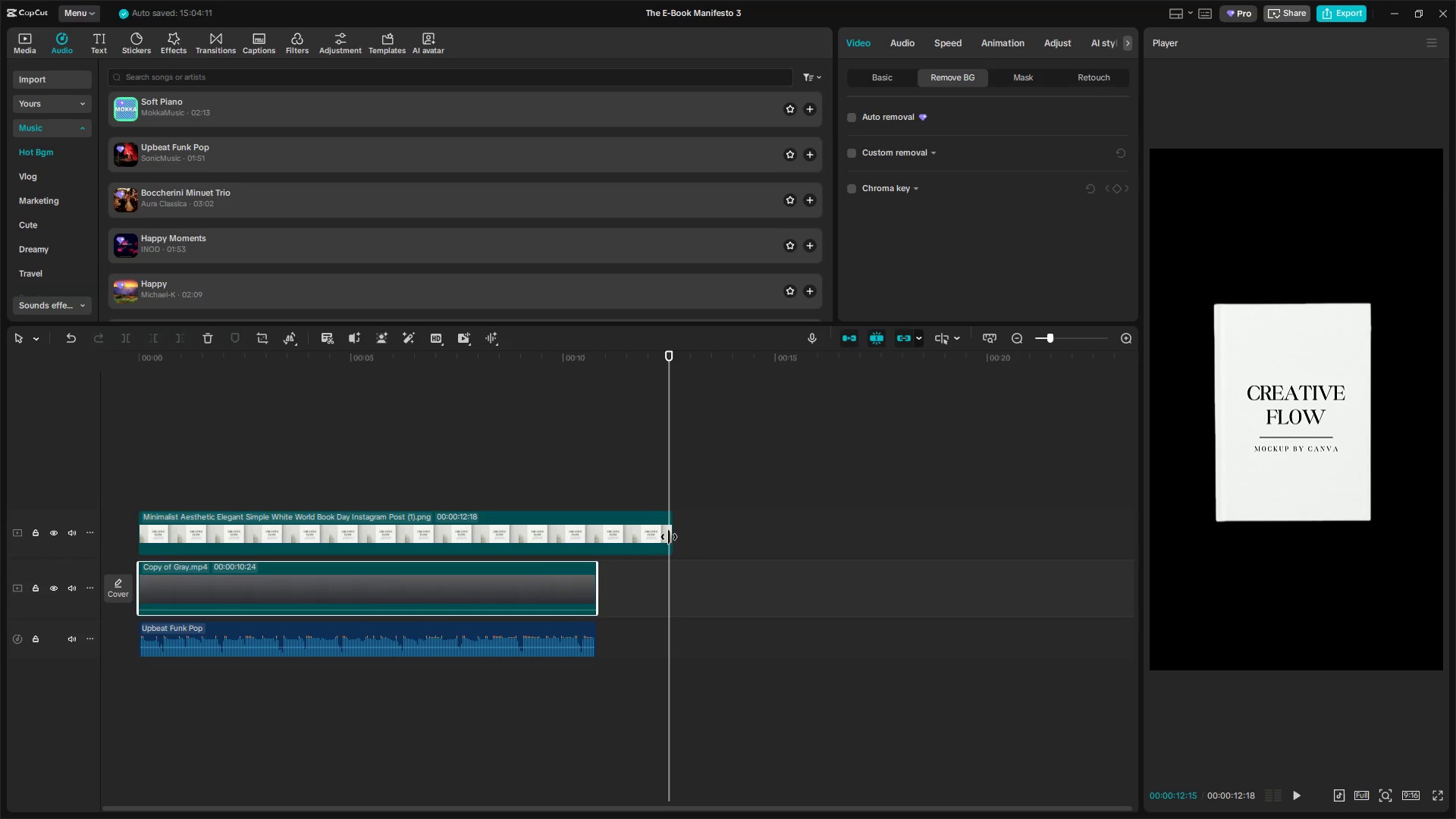 
left_click_drag(start_coordinate=[669, 537], to_coordinate=[593, 543])
 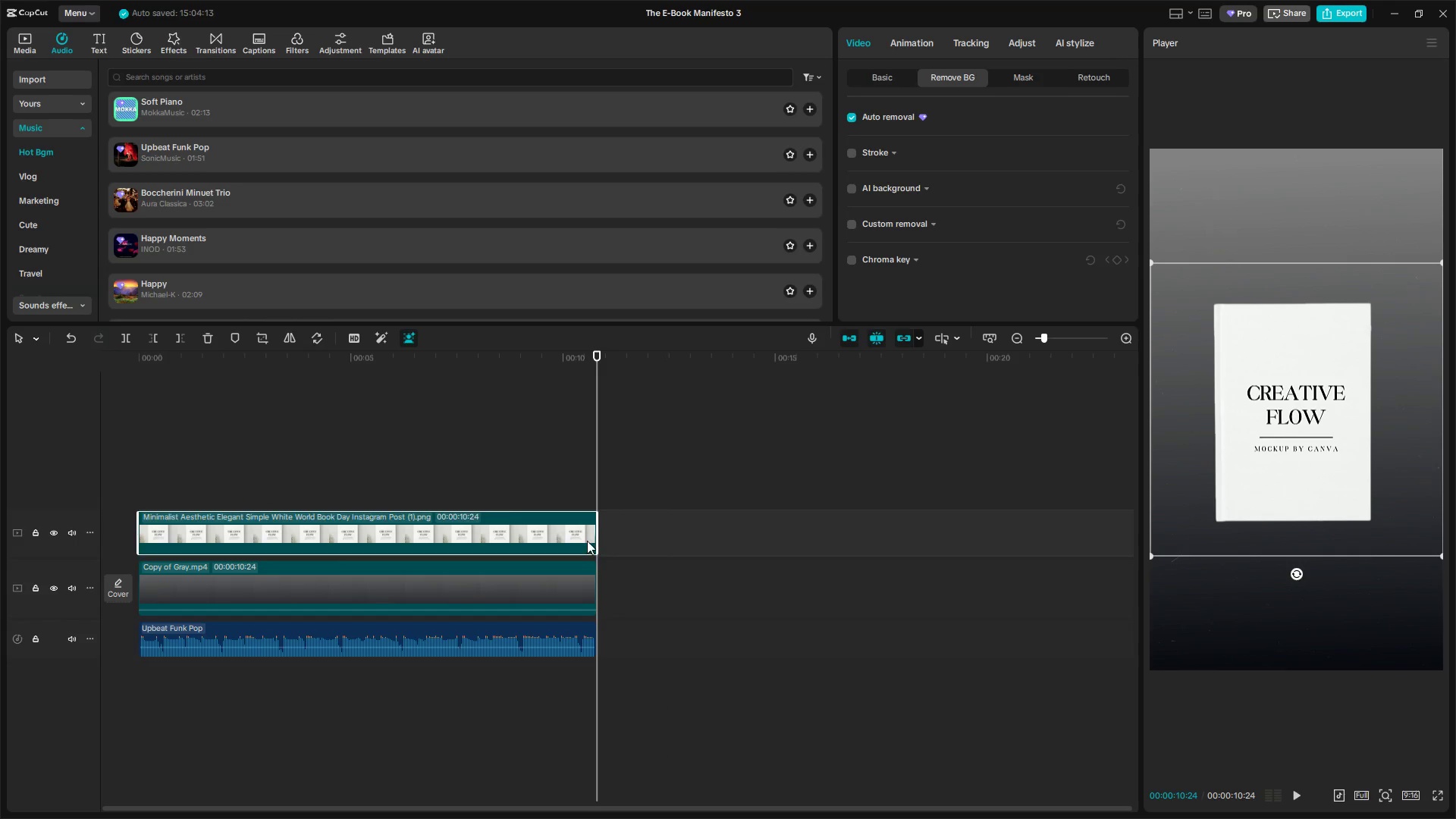 
left_click([494, 505])
 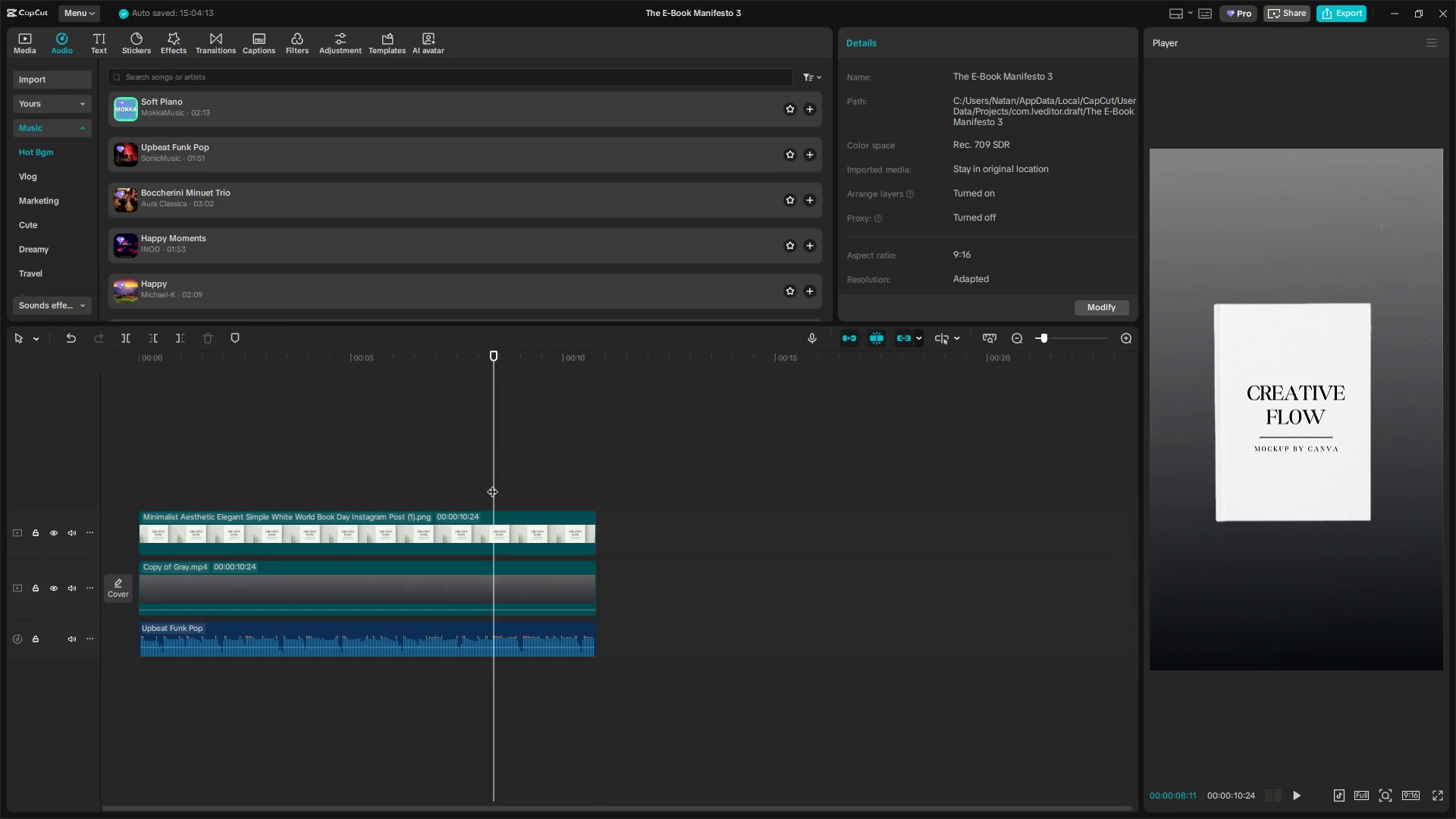 
left_click_drag(start_coordinate=[492, 483], to_coordinate=[0, 581])
 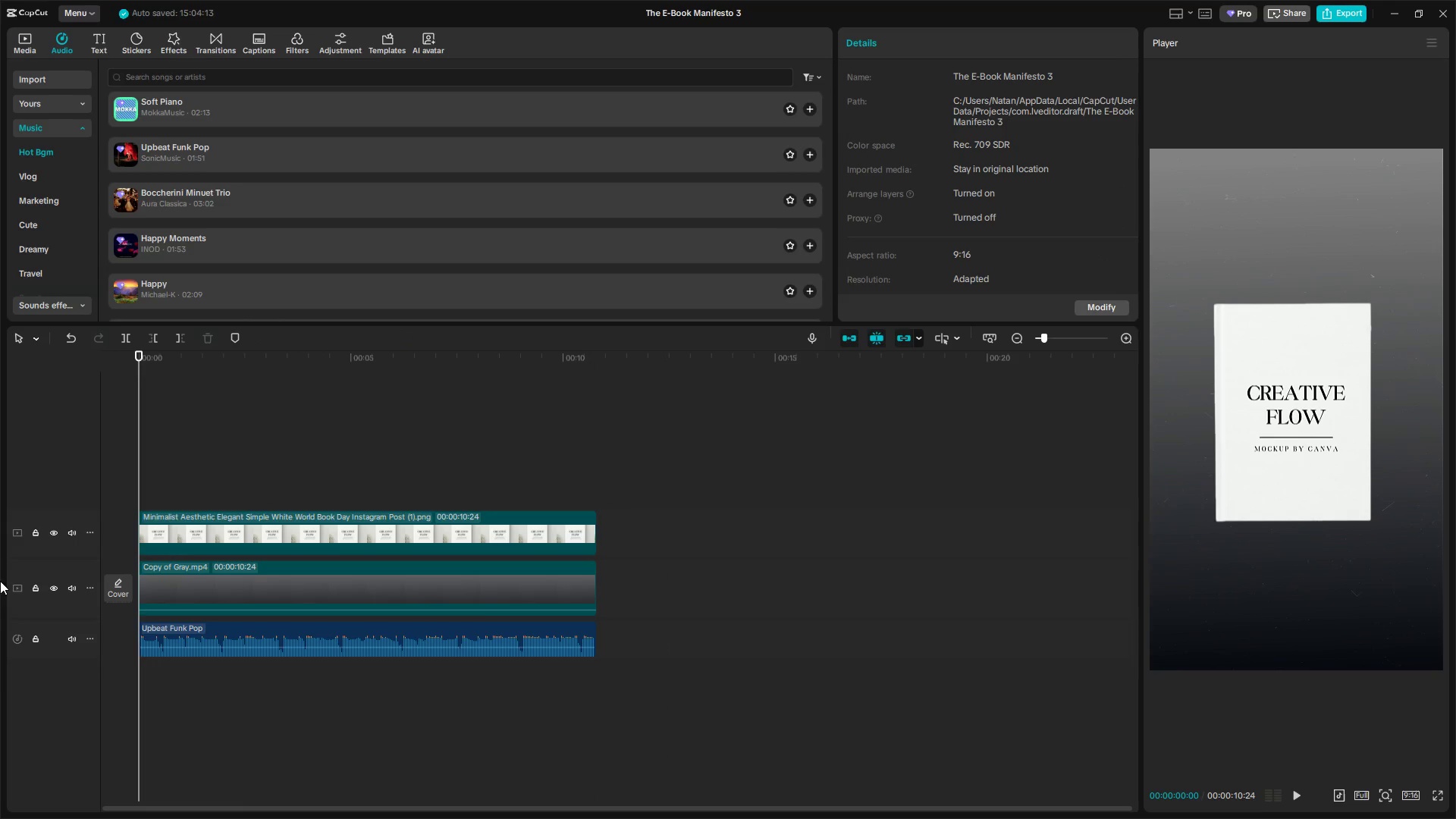 
key(Space)
 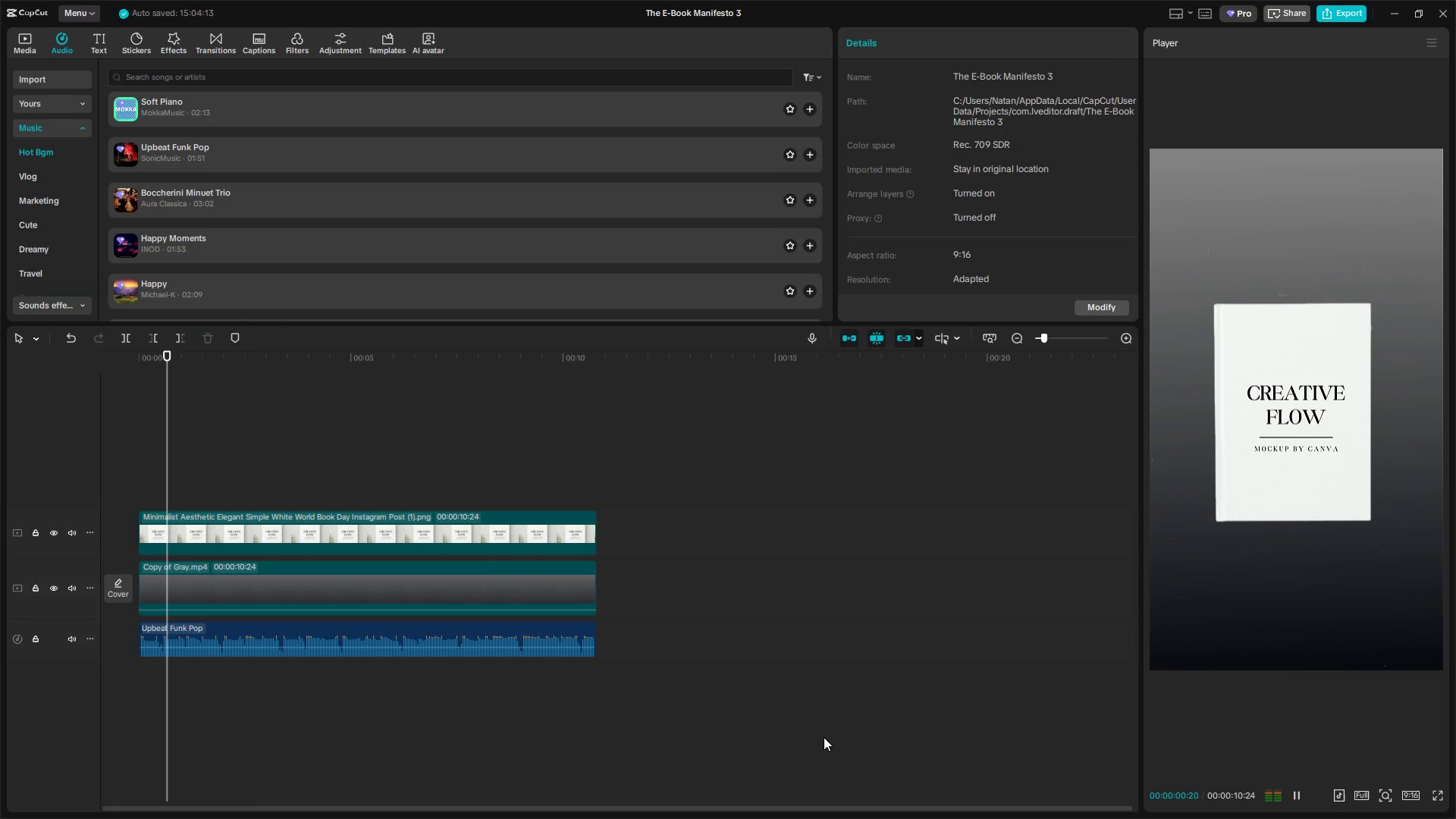 
key(Space)
 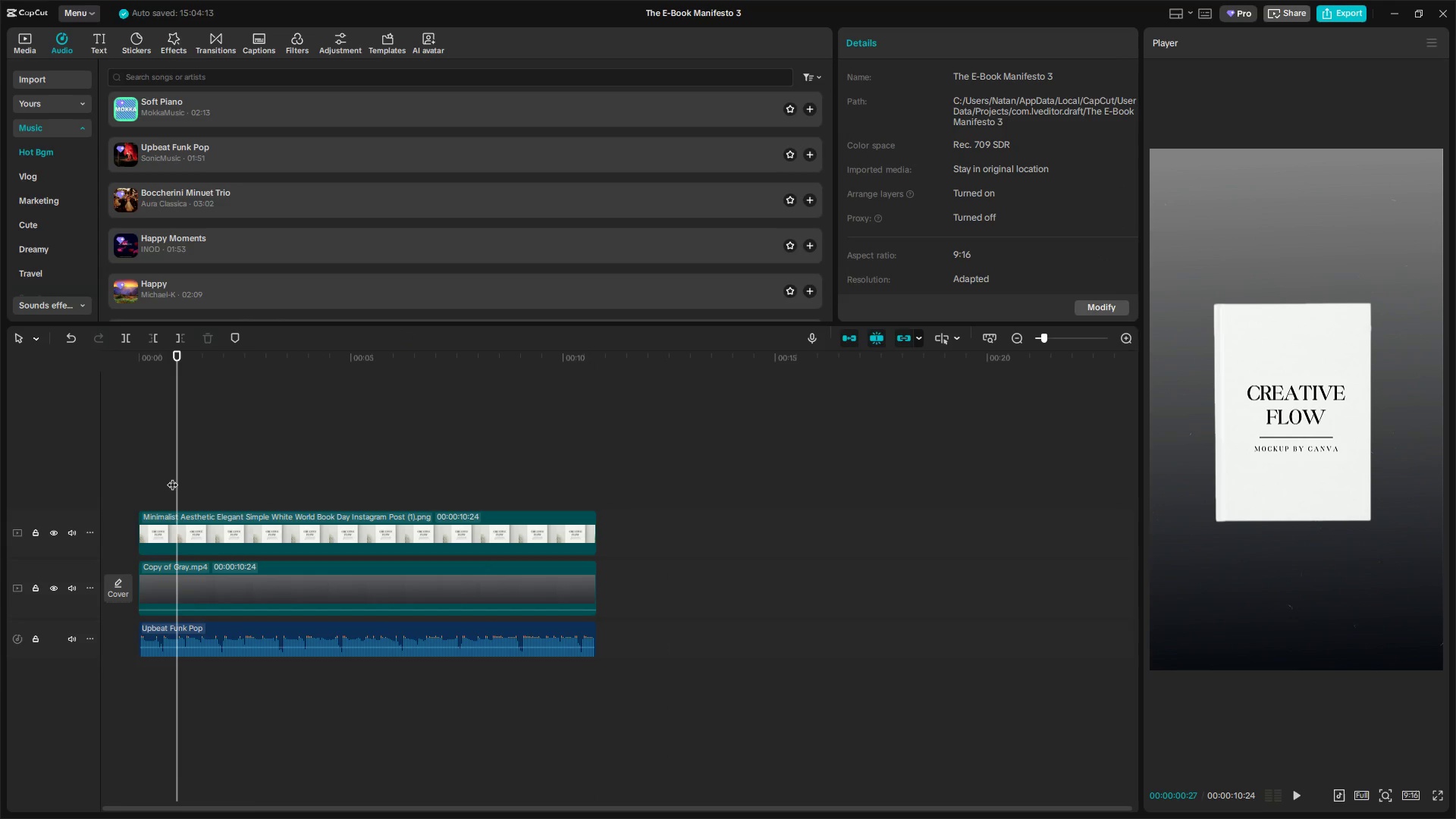 
left_click_drag(start_coordinate=[174, 485], to_coordinate=[116, 479])
 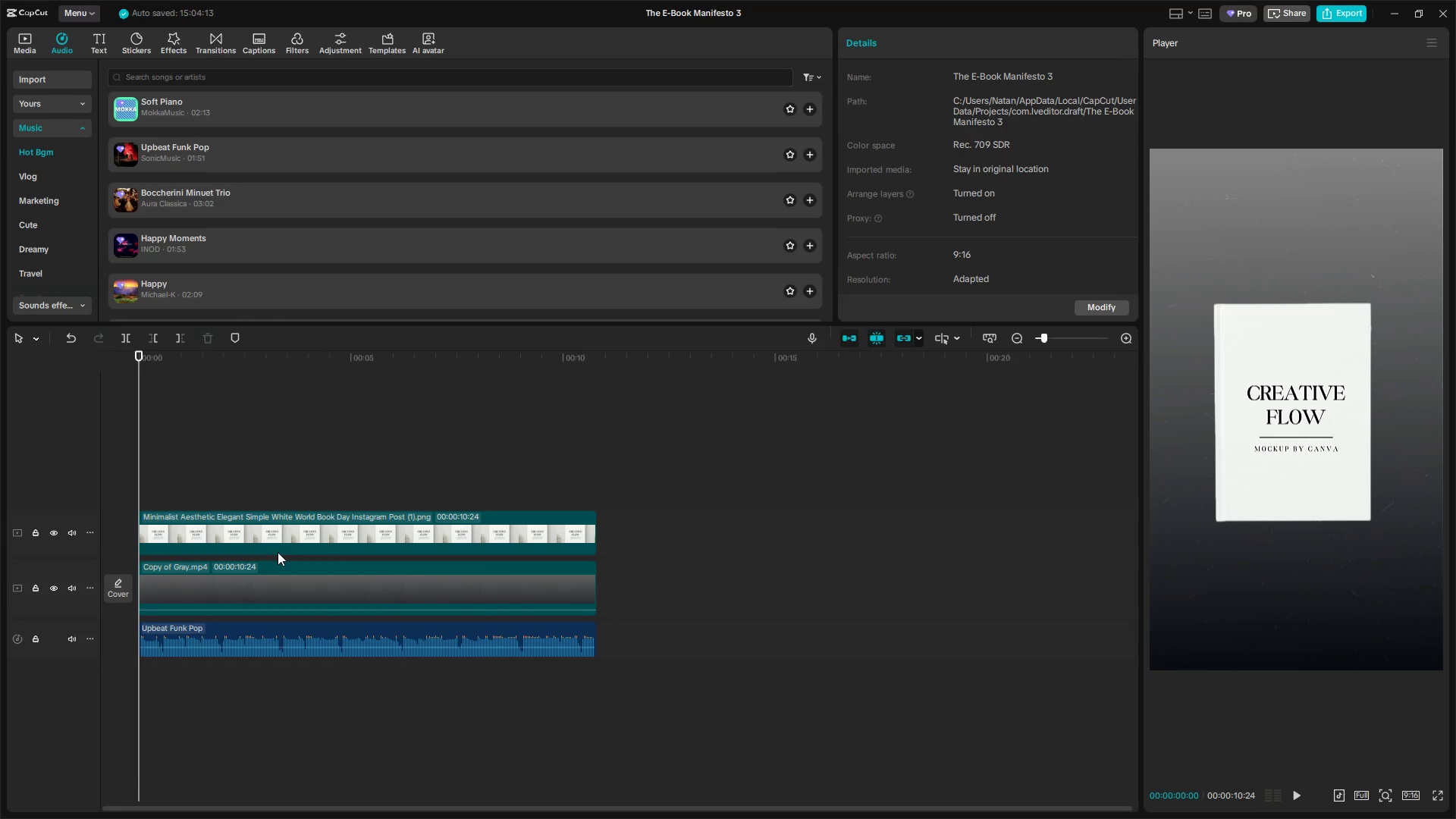 
left_click([249, 532])
 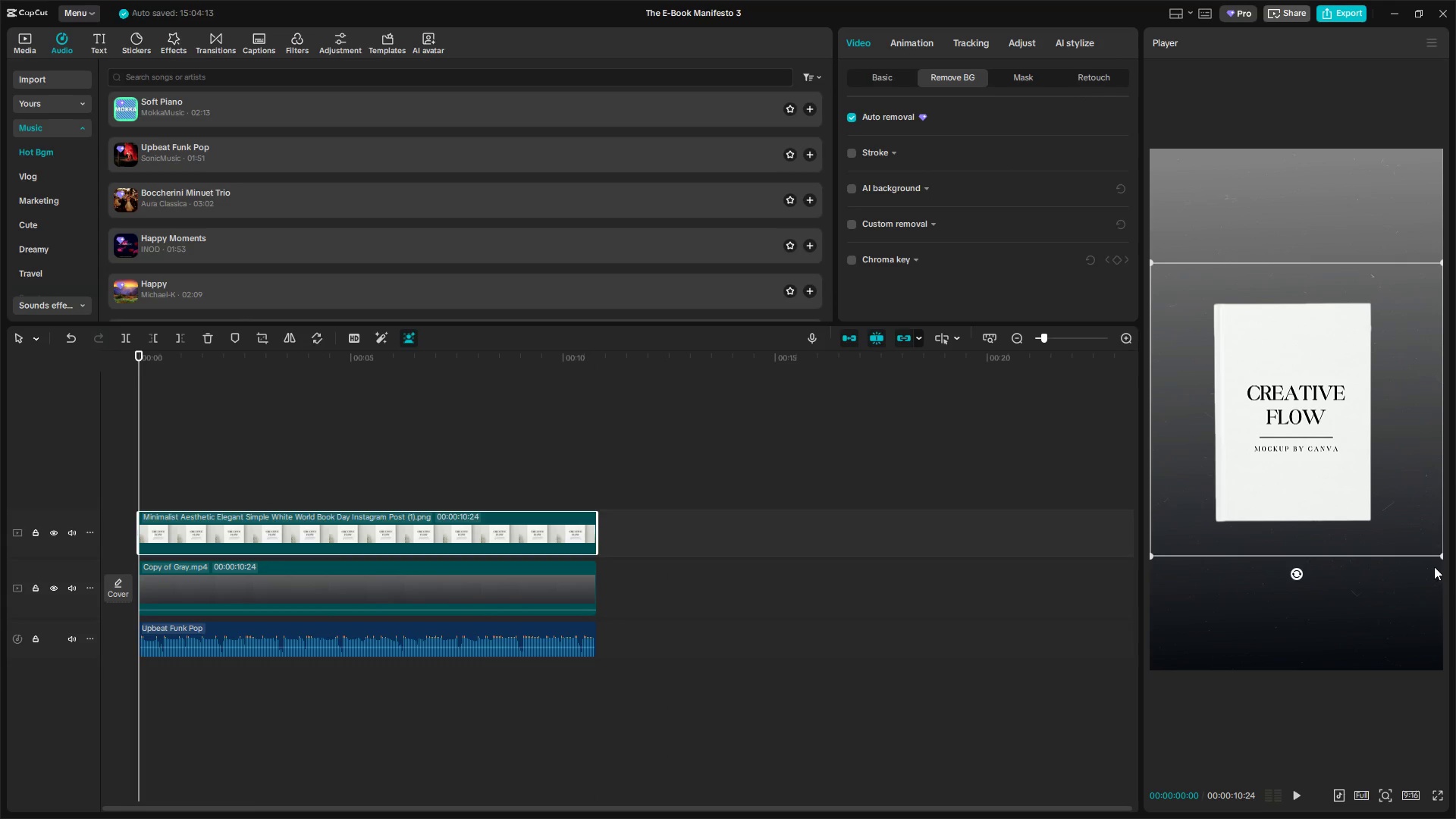 
left_click_drag(start_coordinate=[1441, 554], to_coordinate=[1220, 439])
 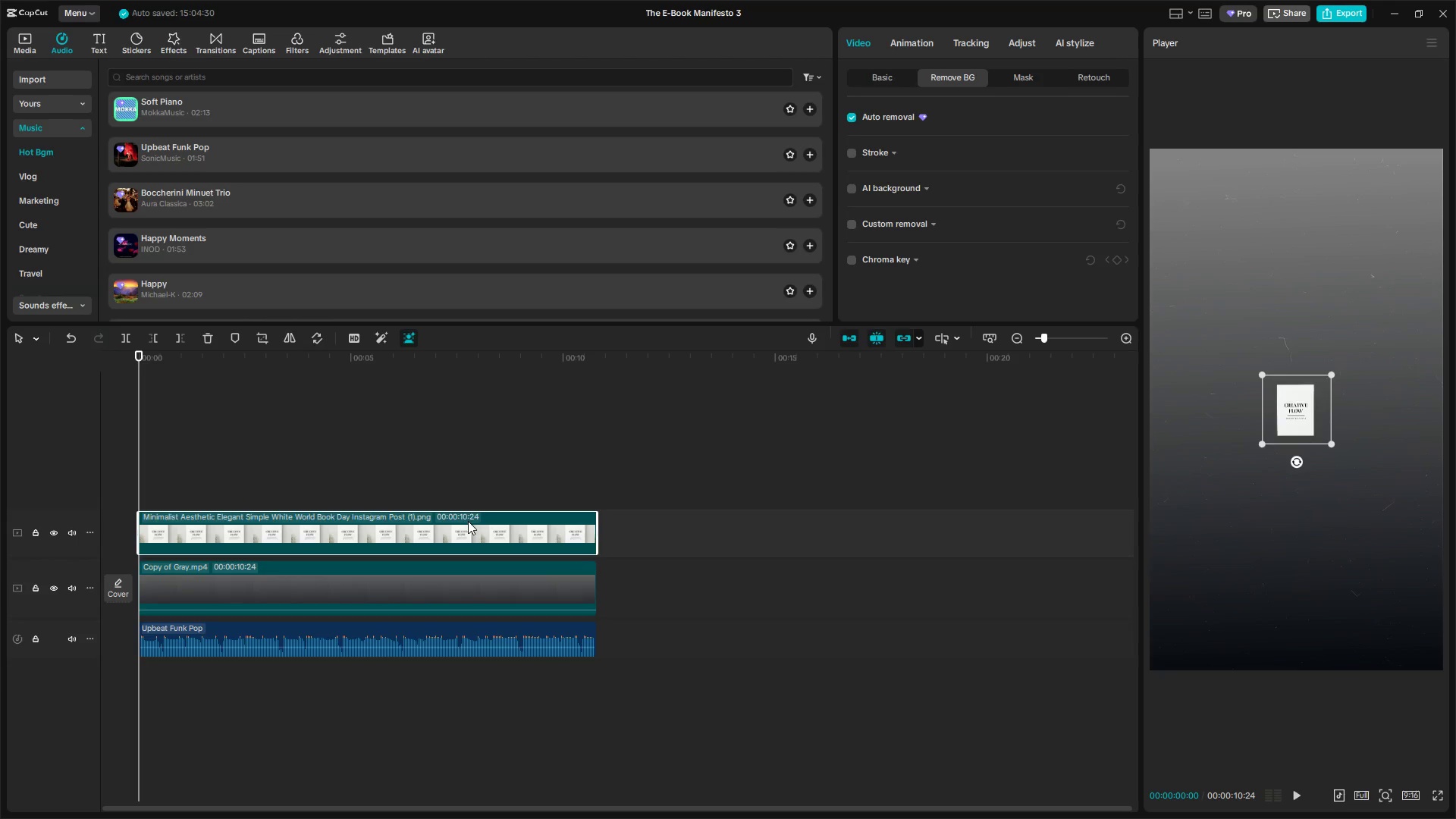 
wait(18.41)
 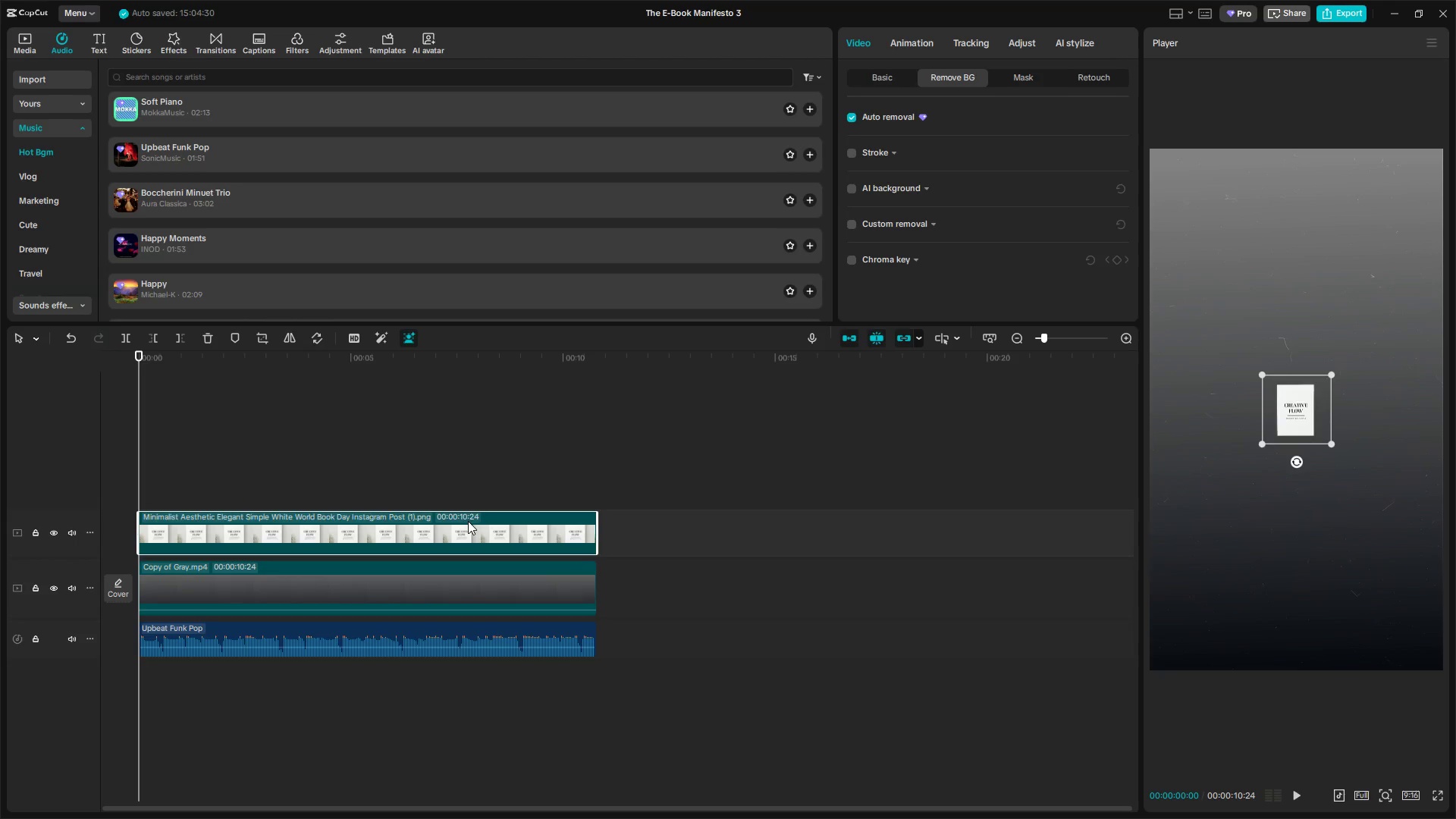 
scroll: coordinate [958, 203], scroll_direction: up, amount: 3.0
 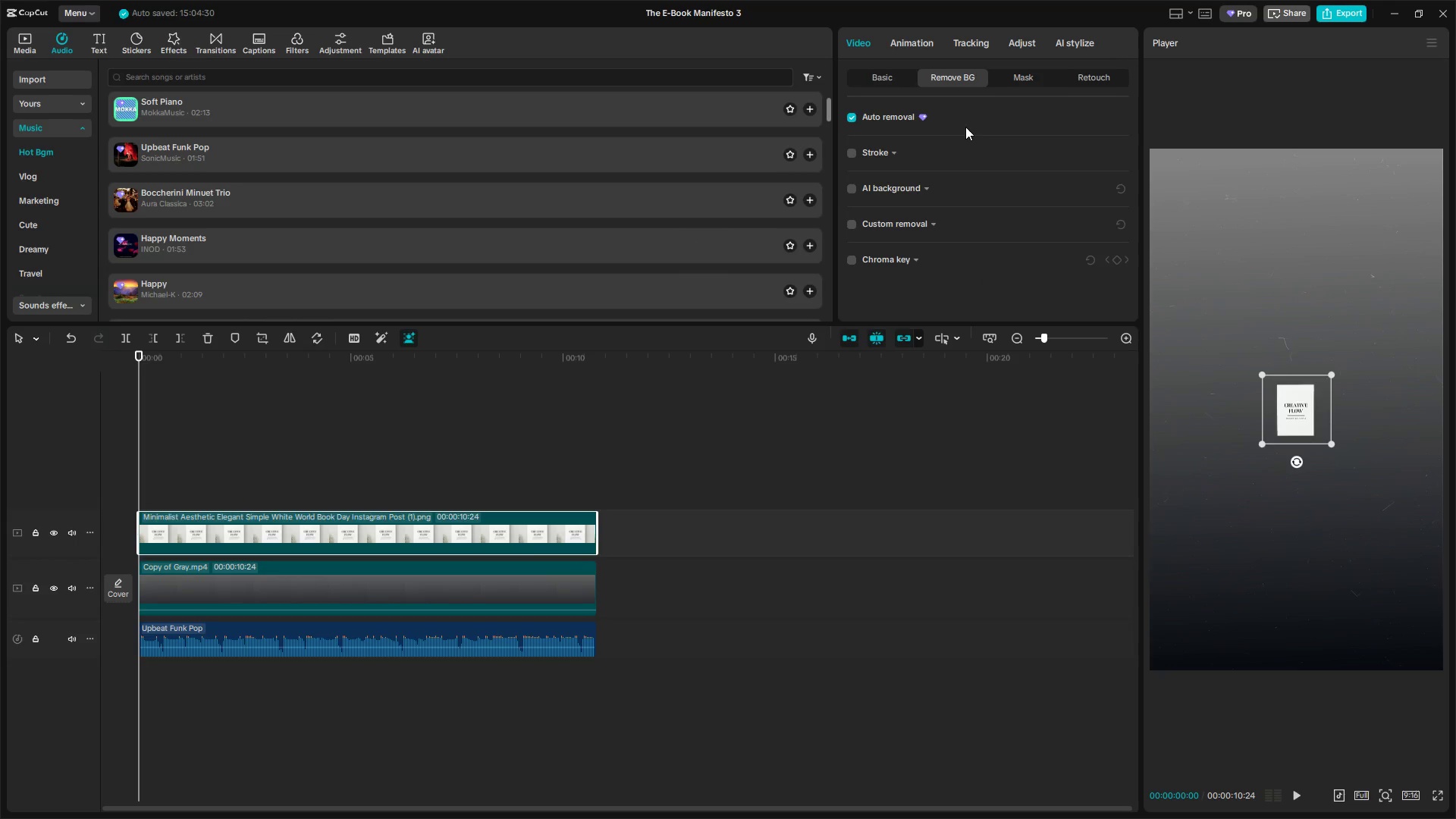 
left_click([879, 79])
 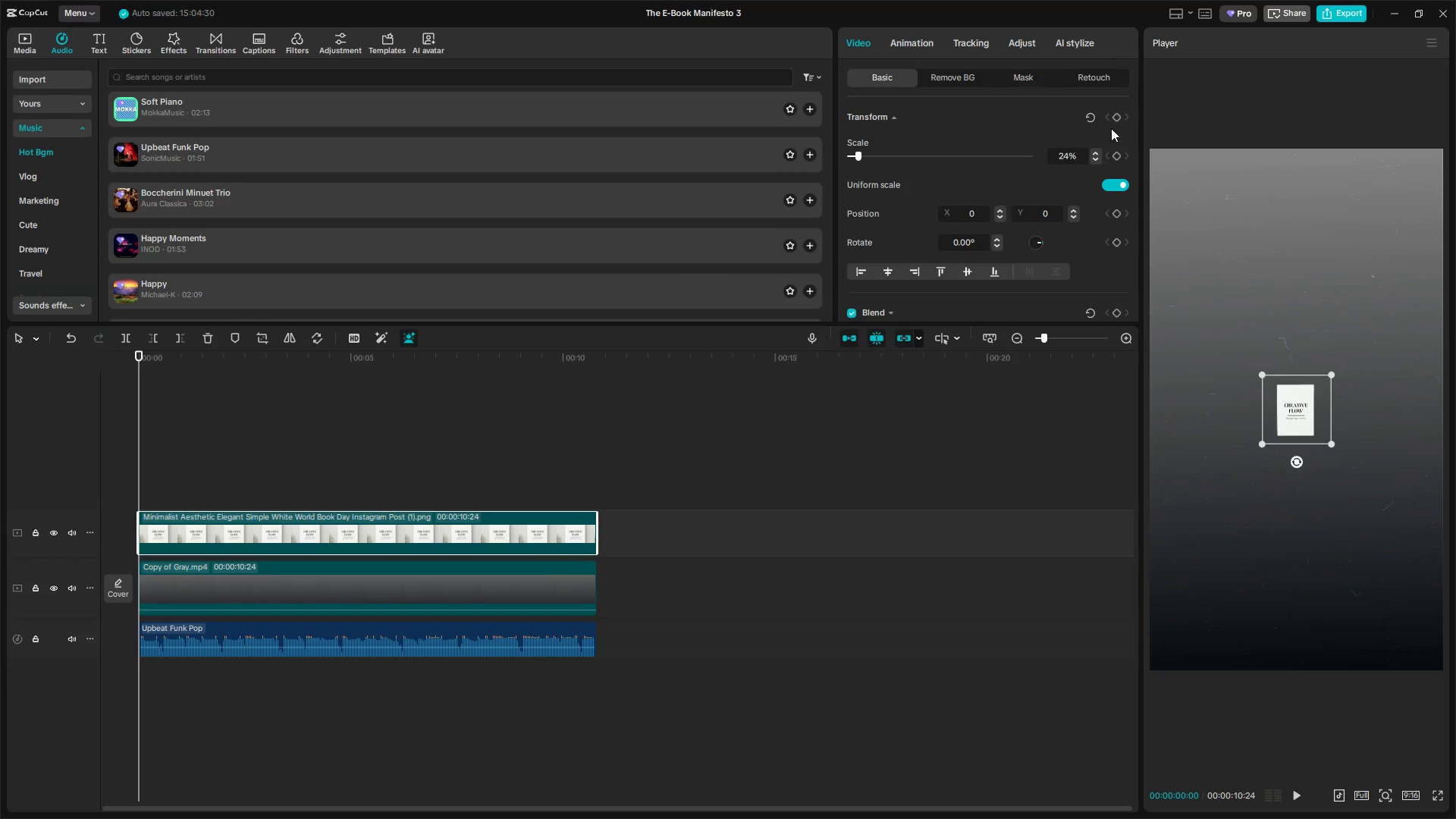 
left_click([1111, 115])
 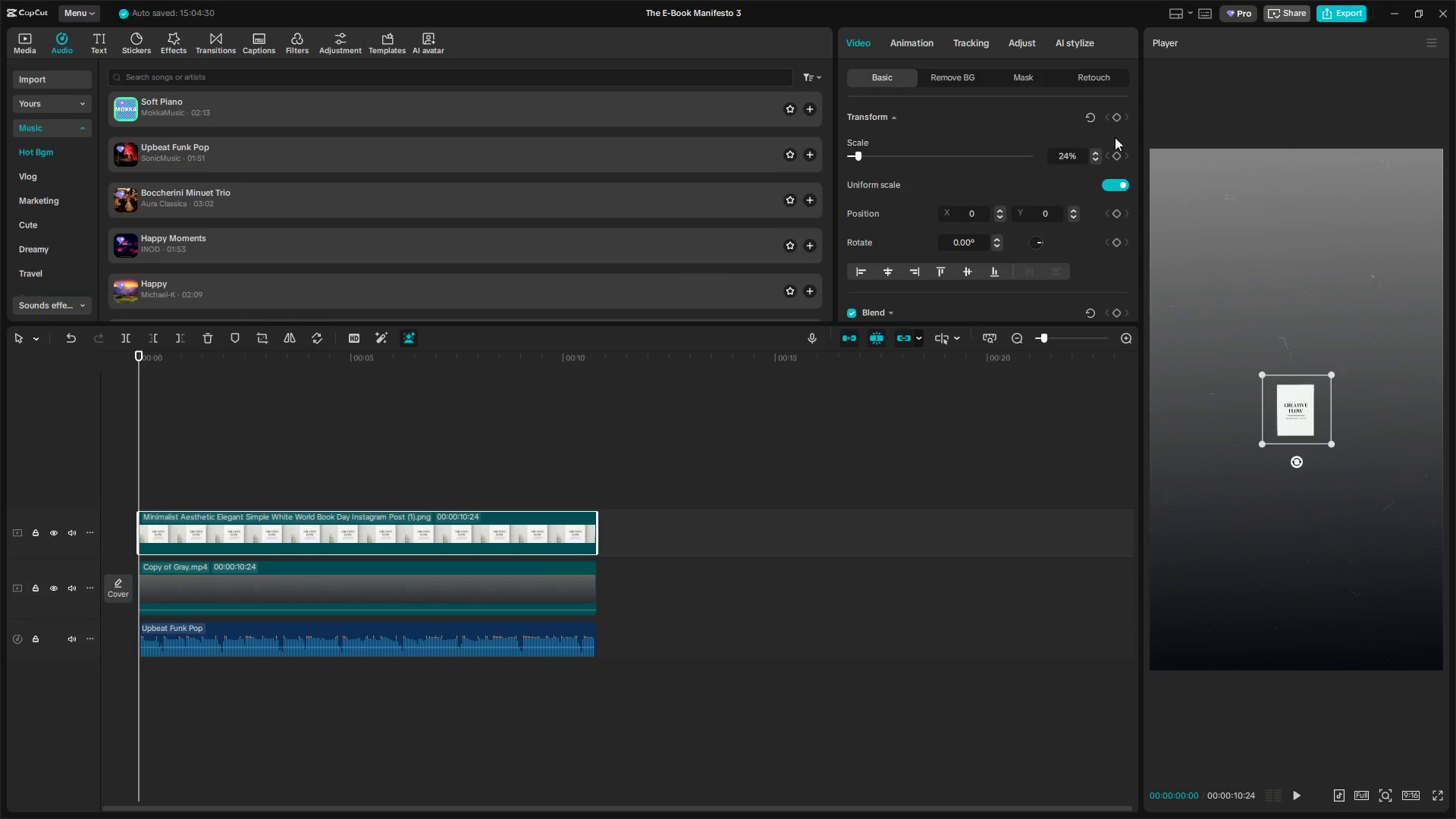 
left_click([1113, 118])
 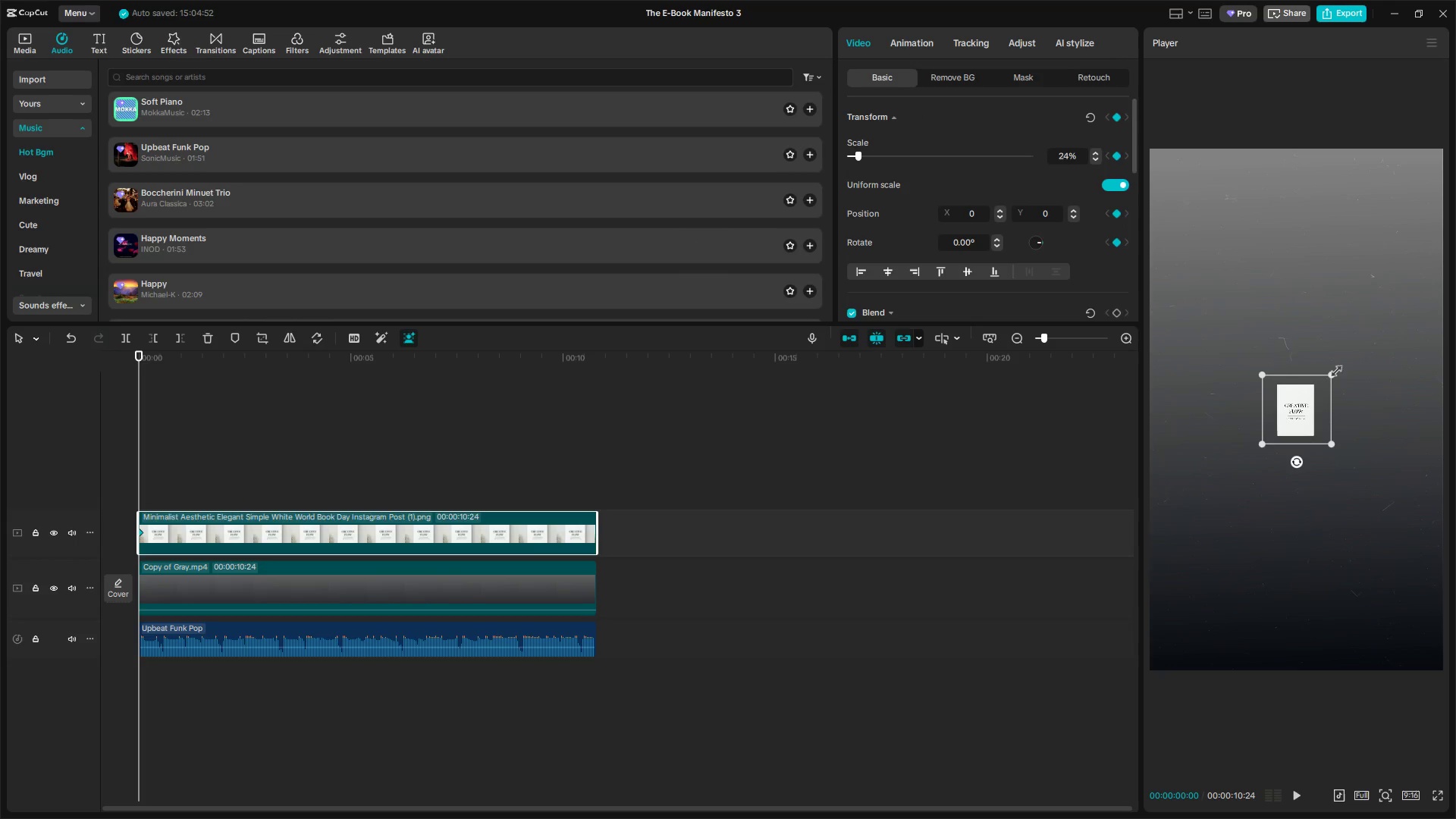 
left_click_drag(start_coordinate=[1329, 375], to_coordinate=[1305, 197])
 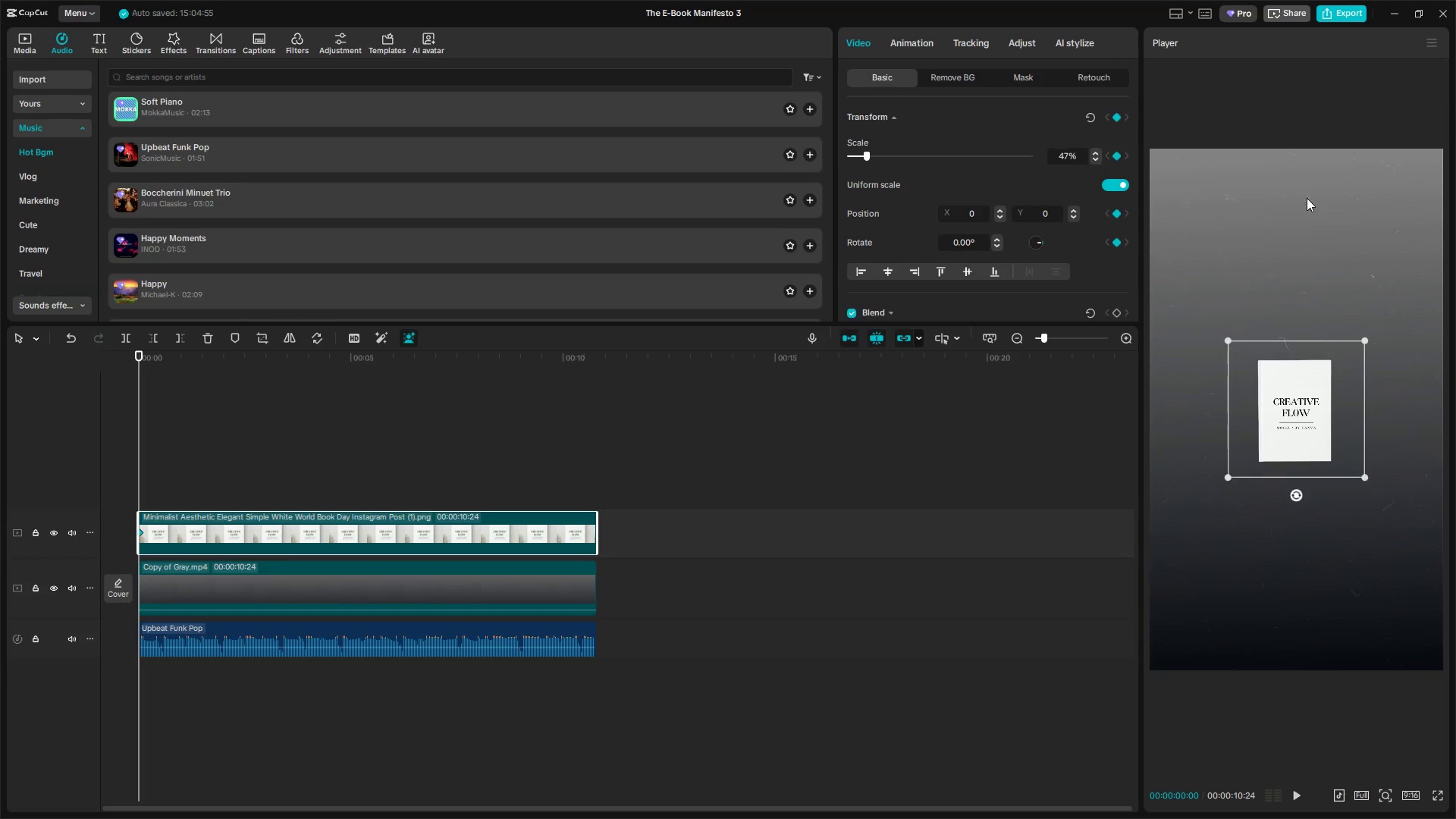 
key(Control+Z)
 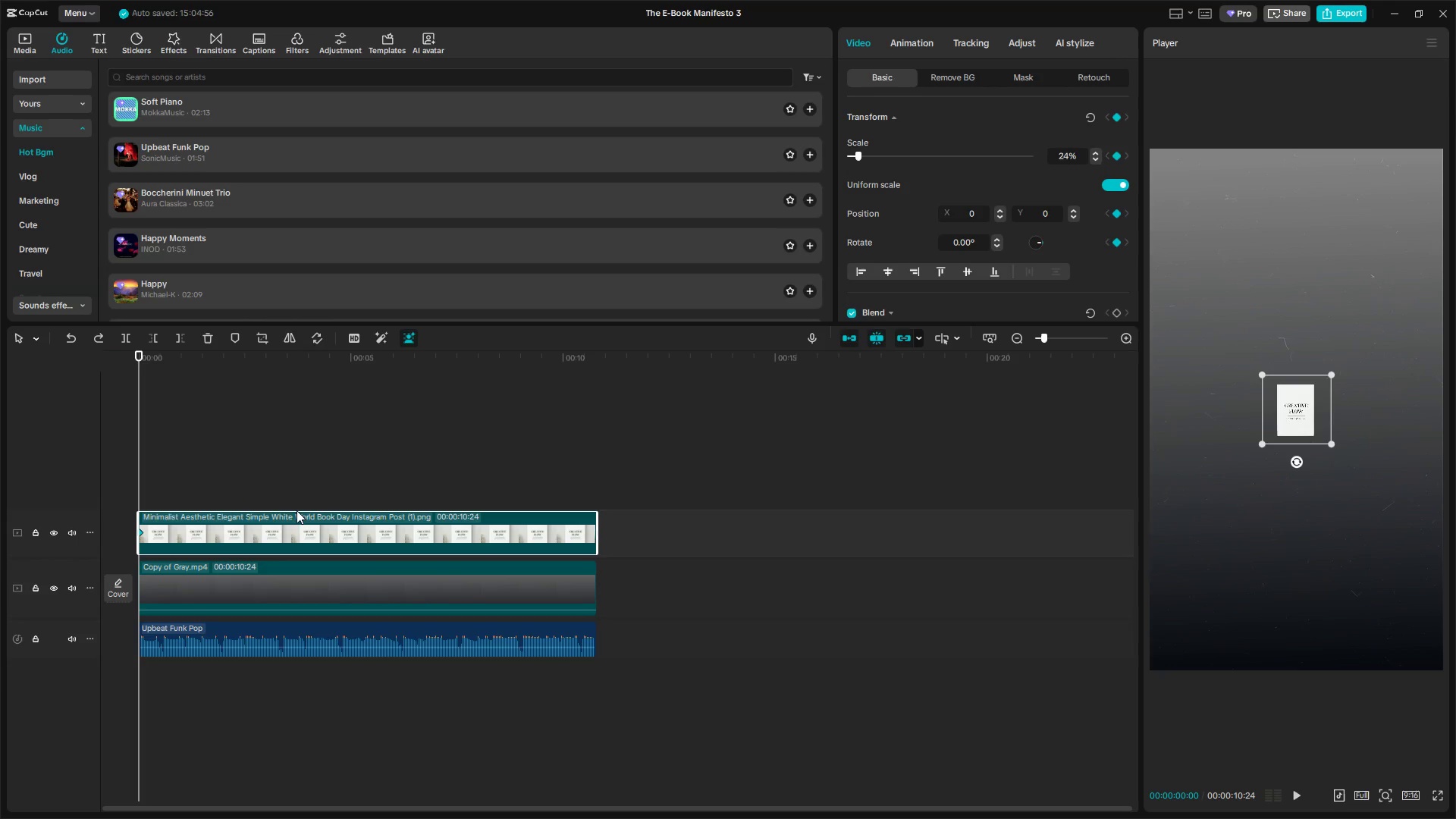 
key(Space)
 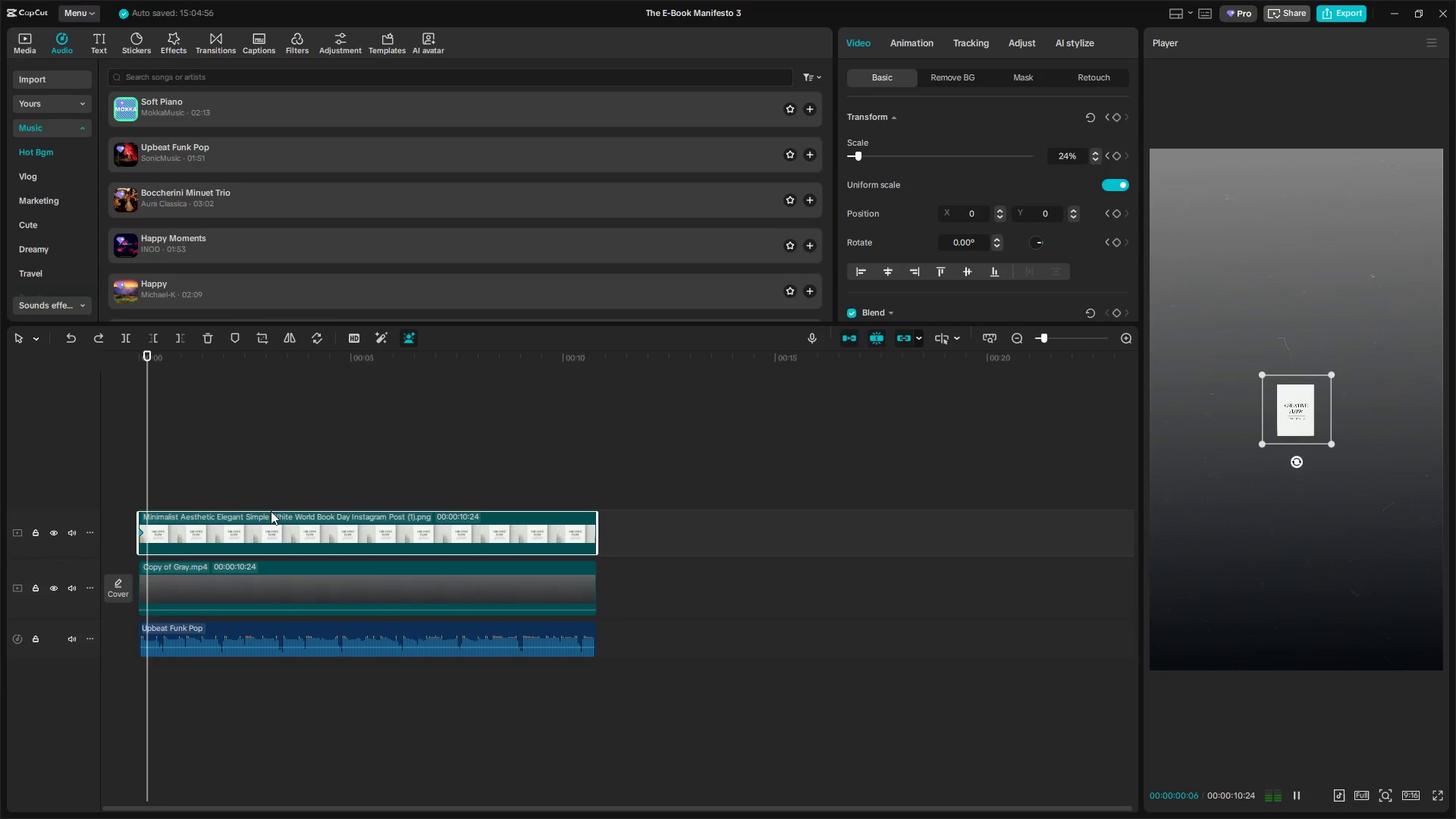 
key(Space)
 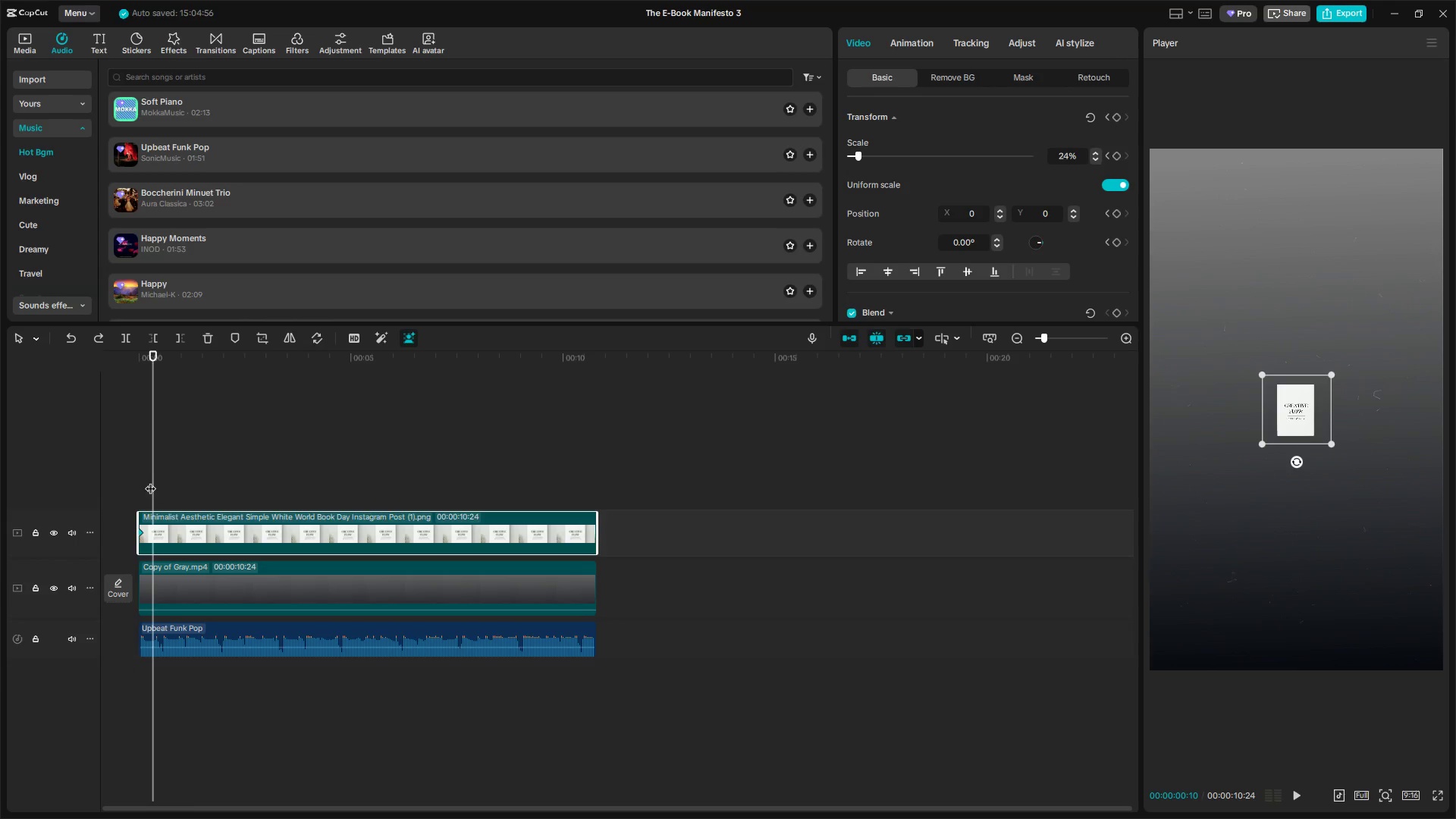 
left_click_drag(start_coordinate=[152, 480], to_coordinate=[146, 480])
 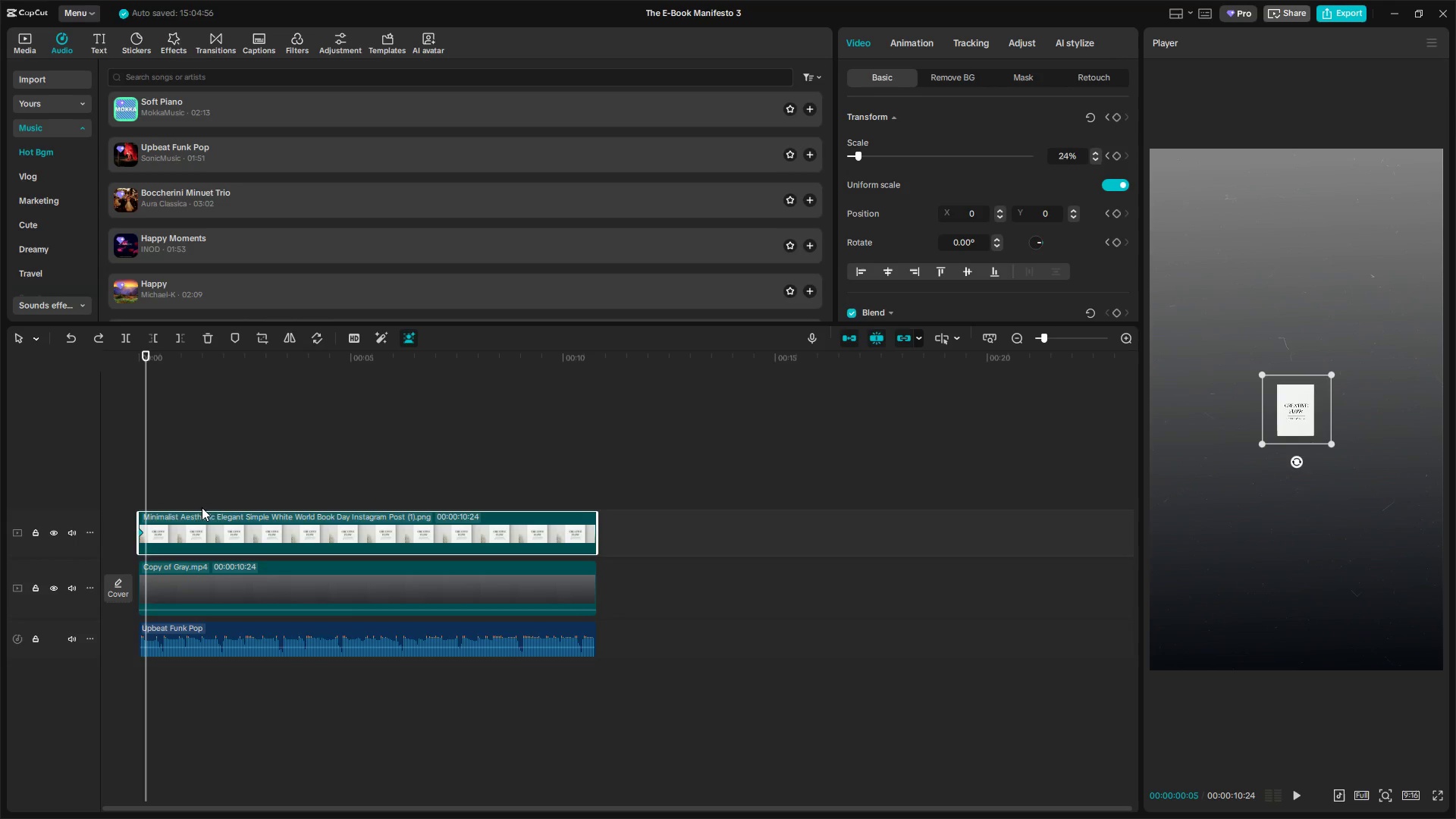 
hold_key(key=ControlLeft, duration=1.0)
scroll: coordinate [347, 570], scroll_direction: up, amount: 14.0
 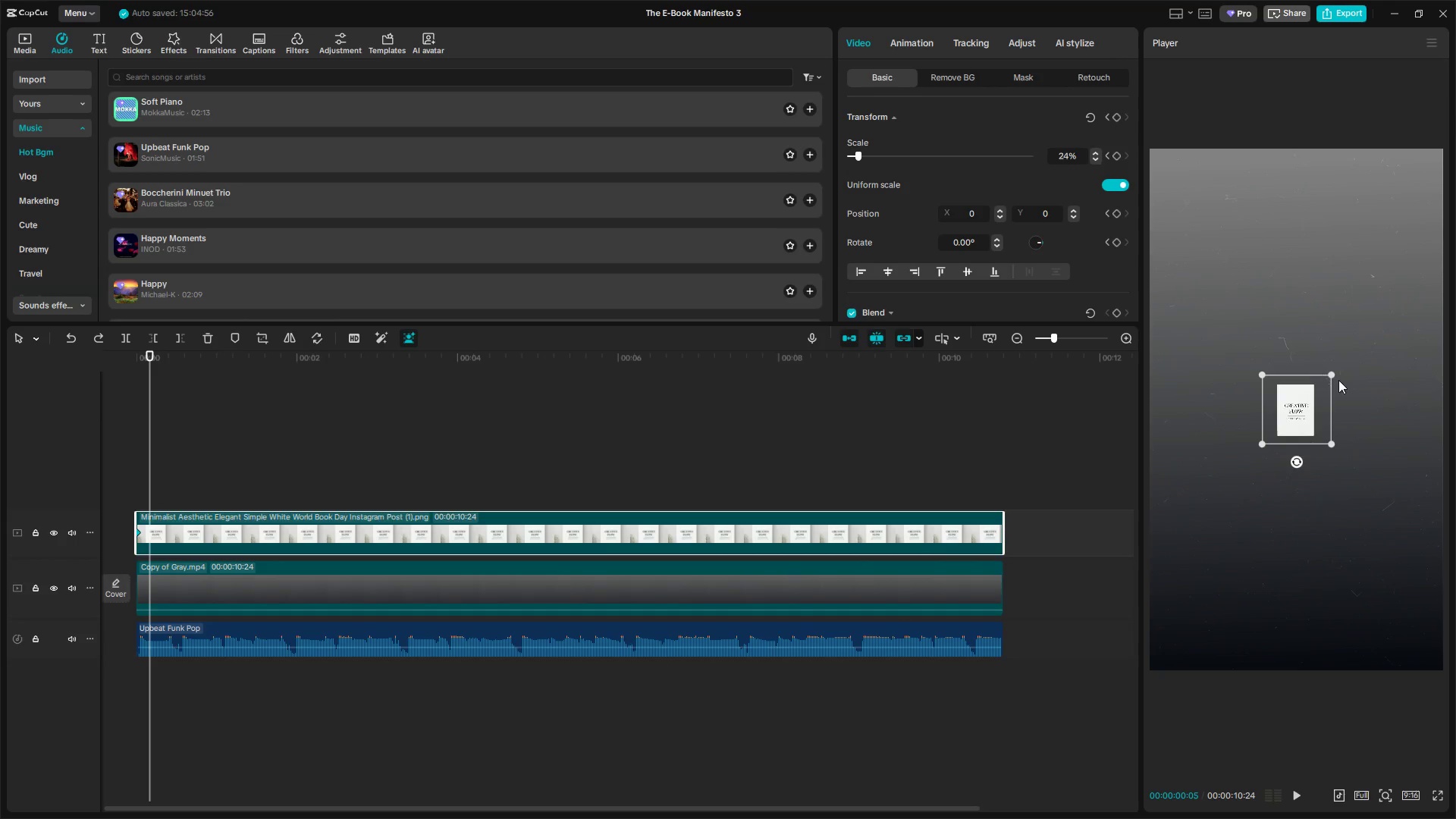 
left_click_drag(start_coordinate=[1335, 376], to_coordinate=[1455, 0])
 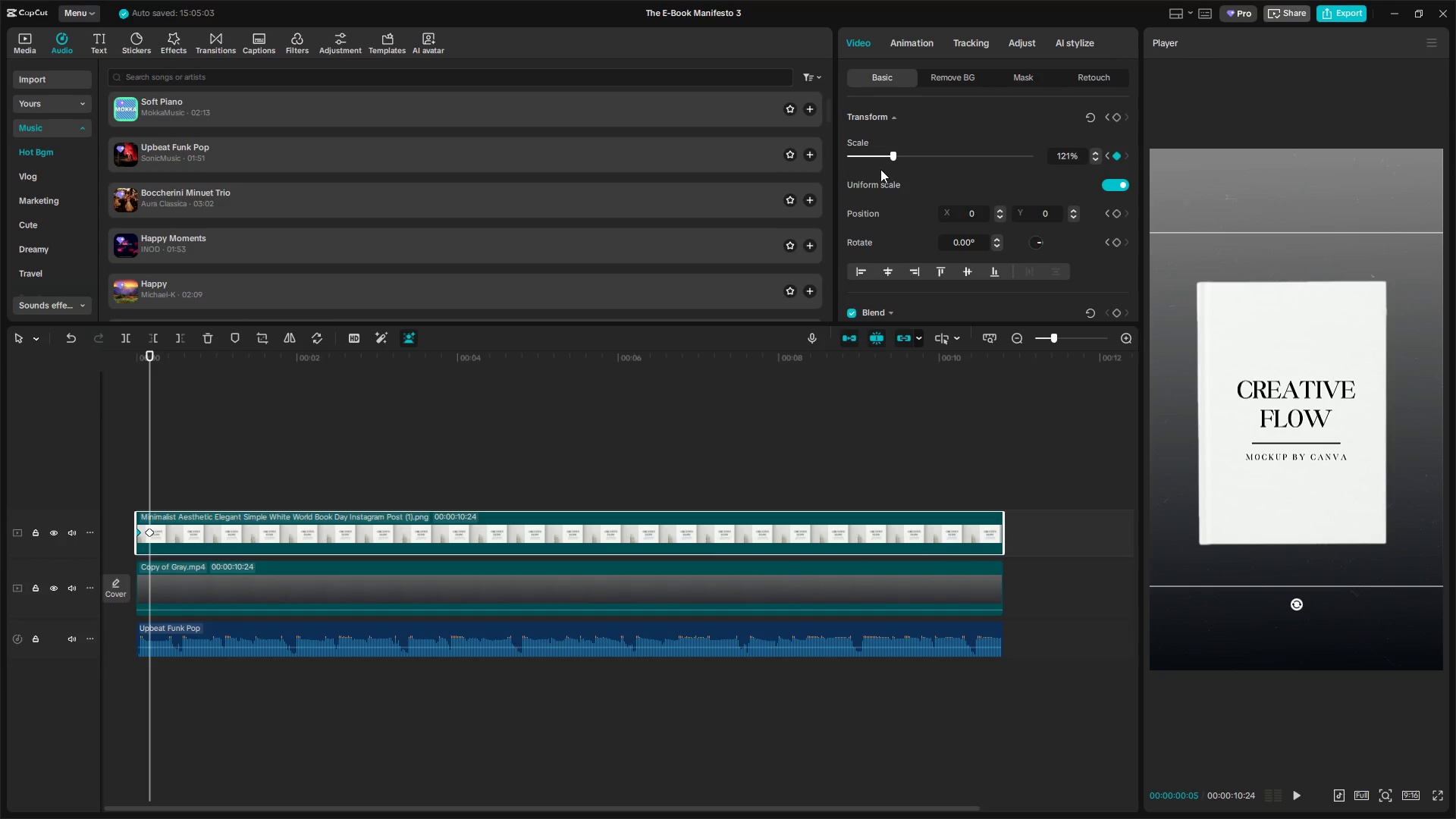 
left_click_drag(start_coordinate=[893, 155], to_coordinate=[952, 140])
 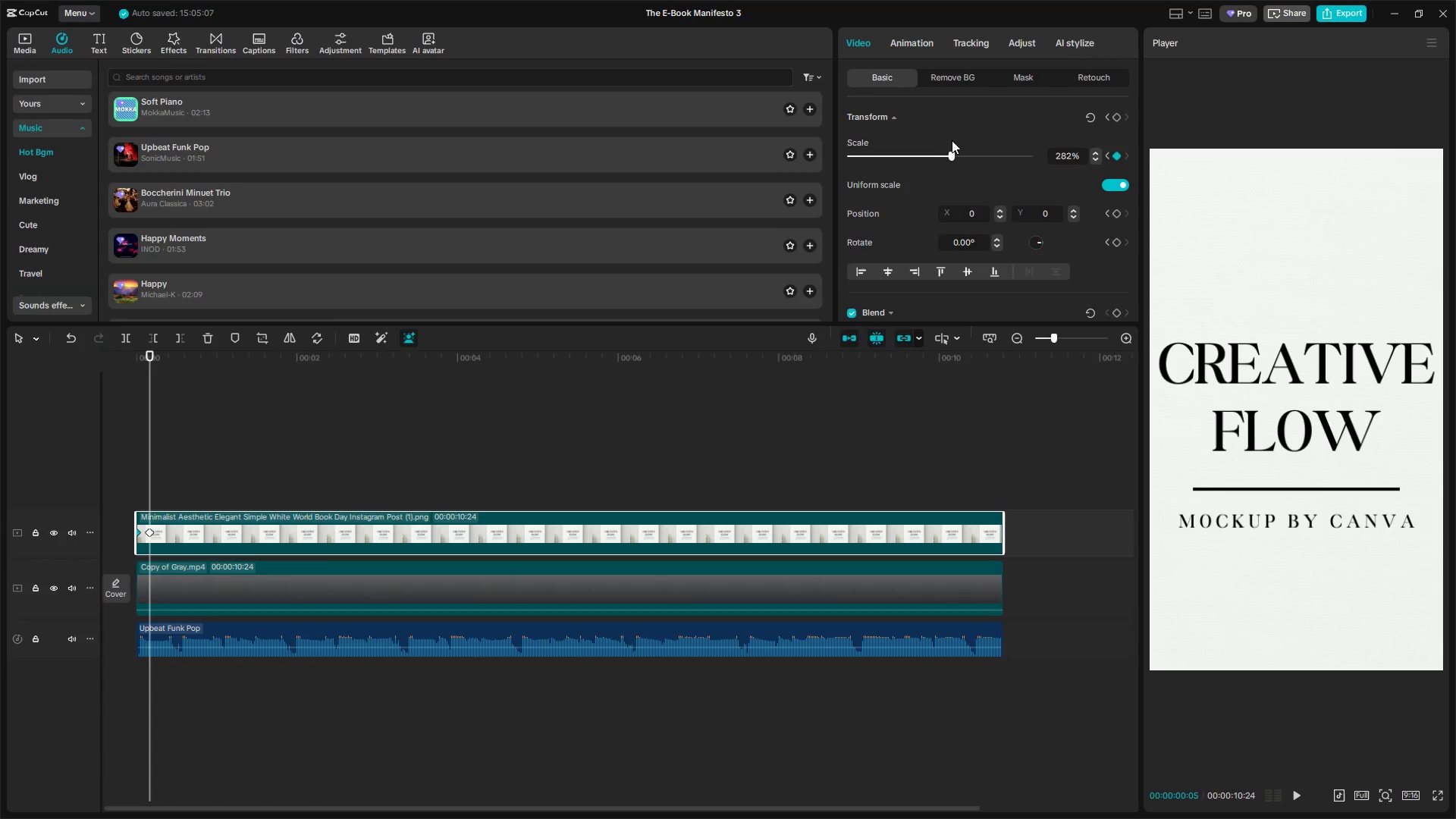 
key(Space)
 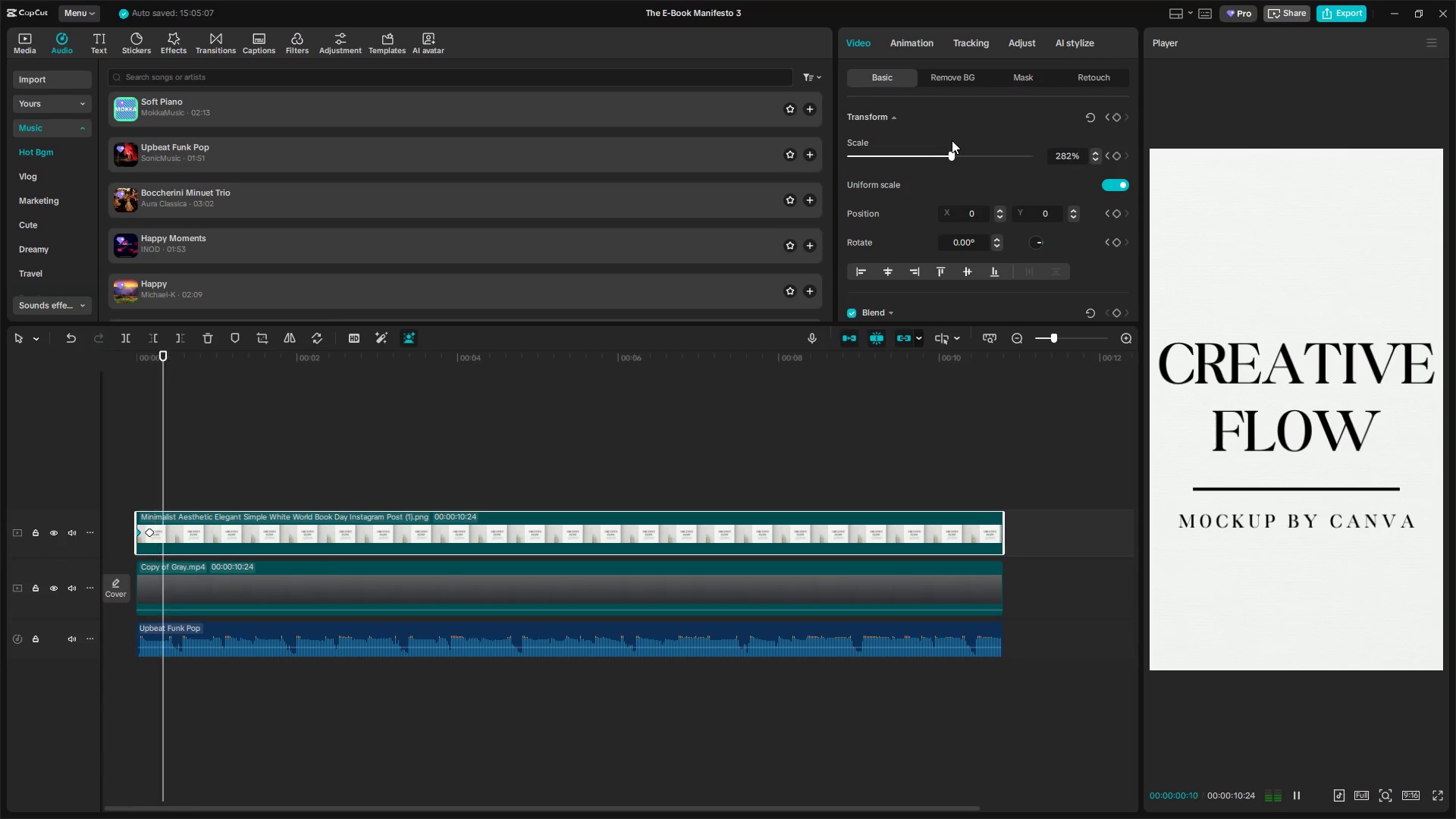 
key(Space)
 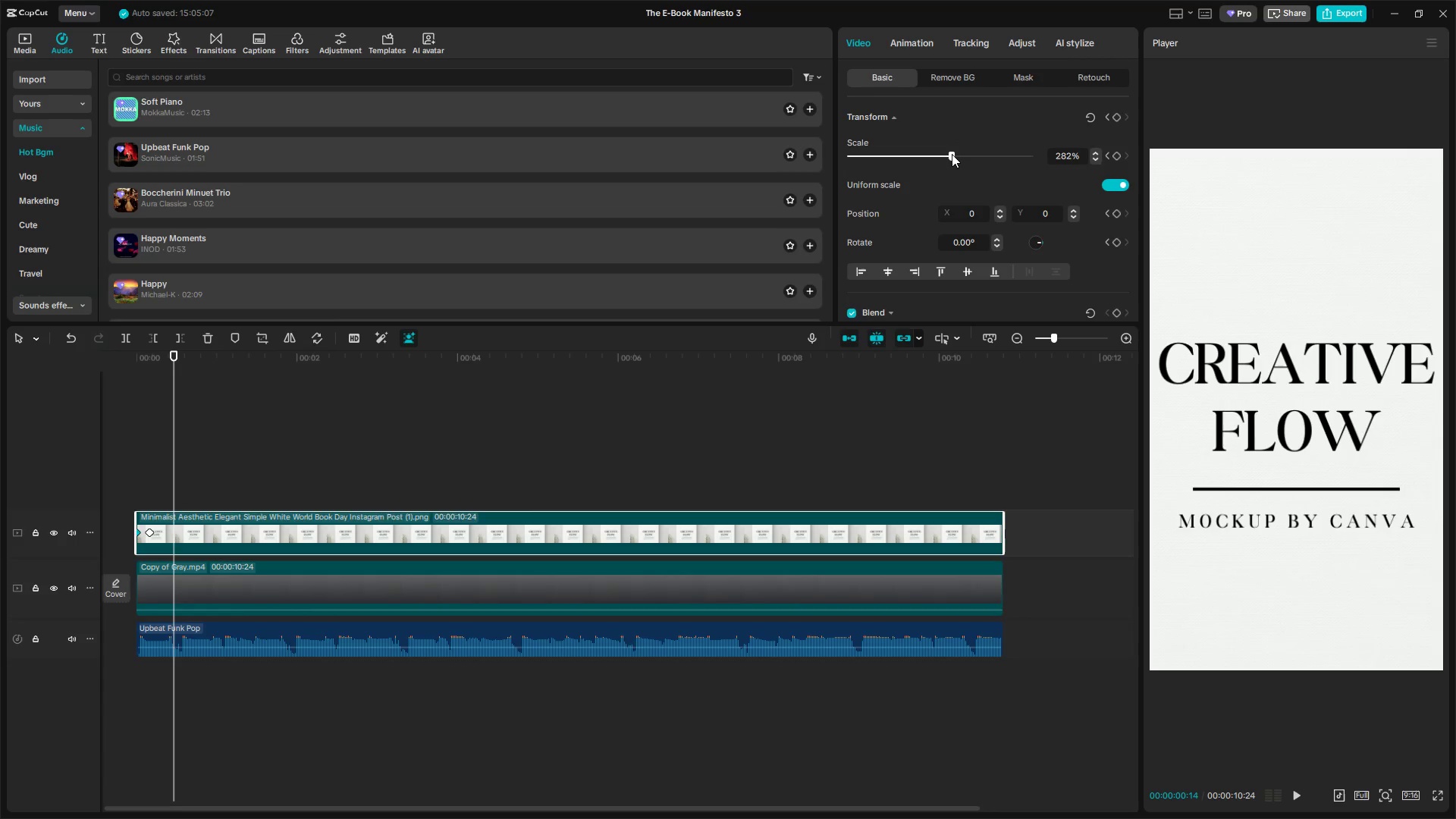 
left_click_drag(start_coordinate=[950, 154], to_coordinate=[889, 152])
 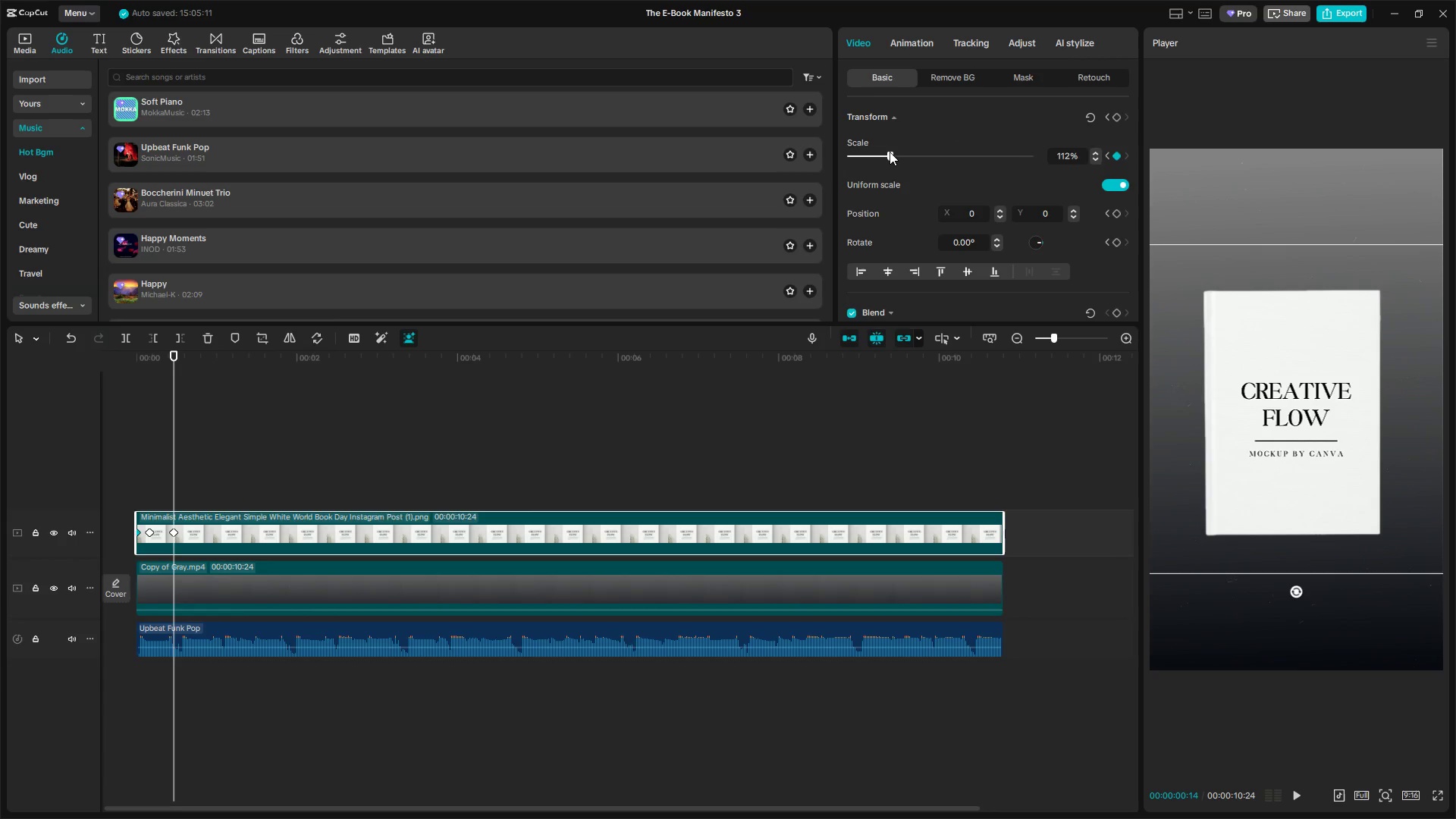 
left_click_drag(start_coordinate=[890, 152], to_coordinate=[880, 152])
 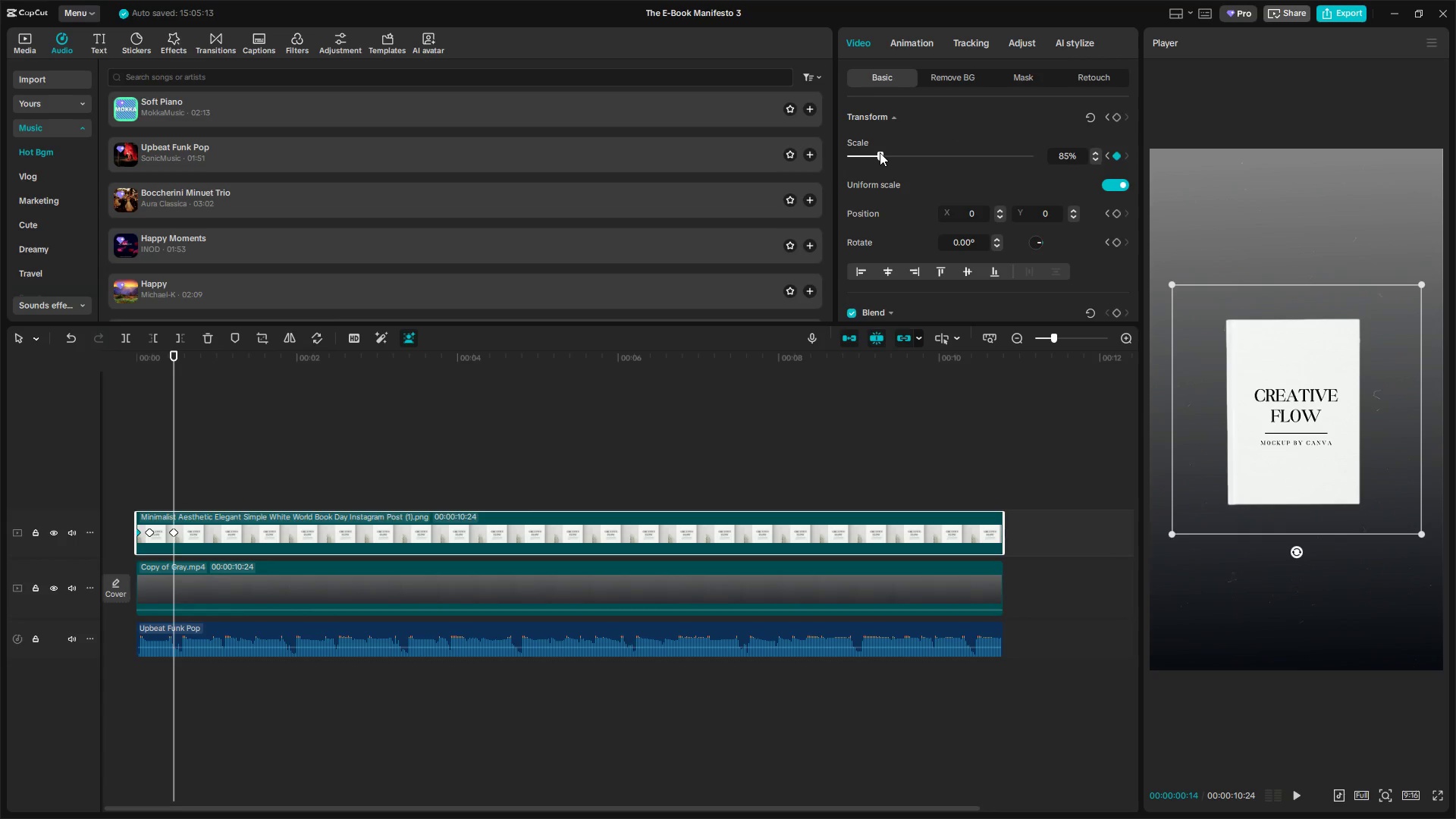 
key(Space)
 